 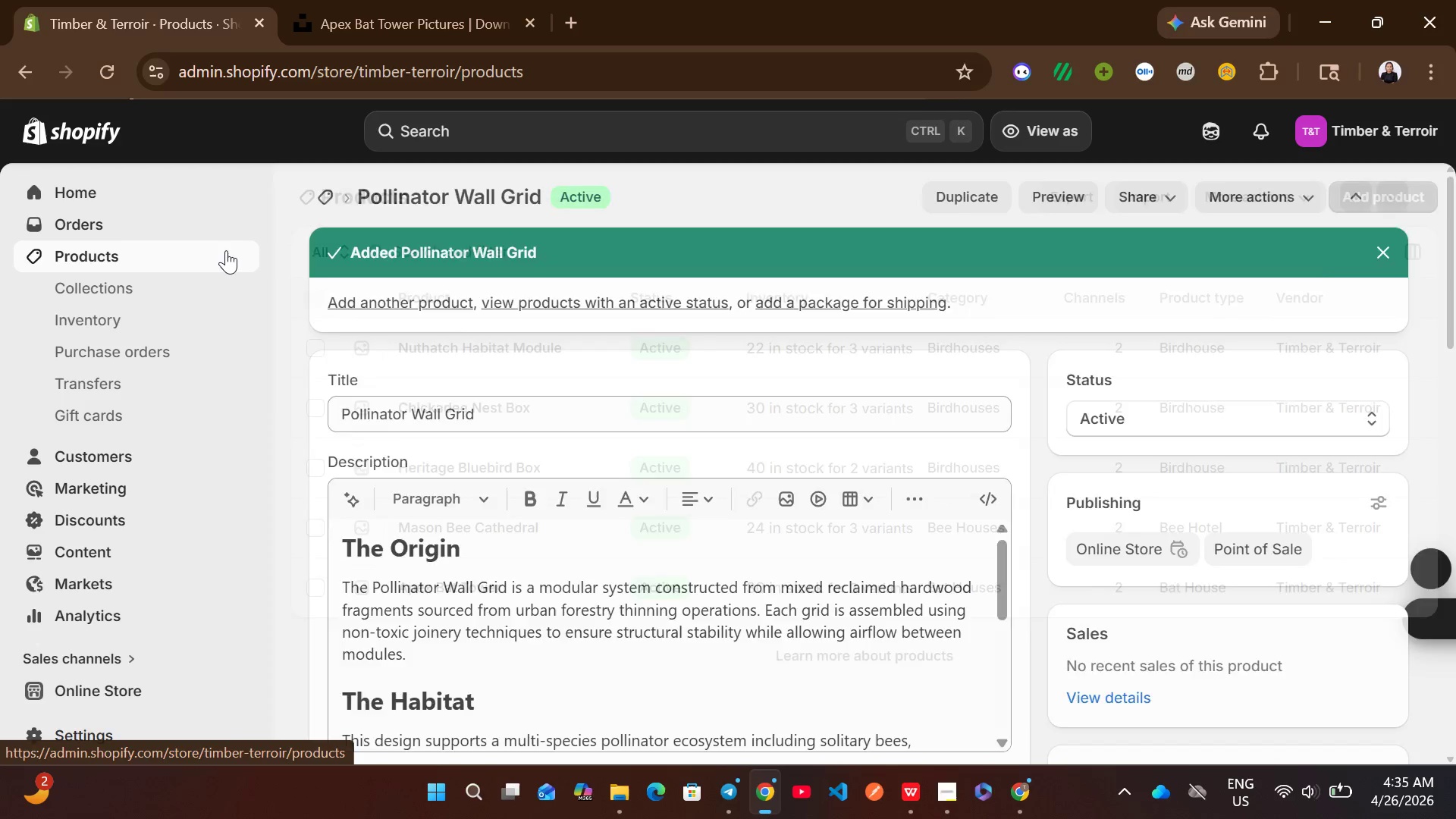 
left_click([1376, 194])
 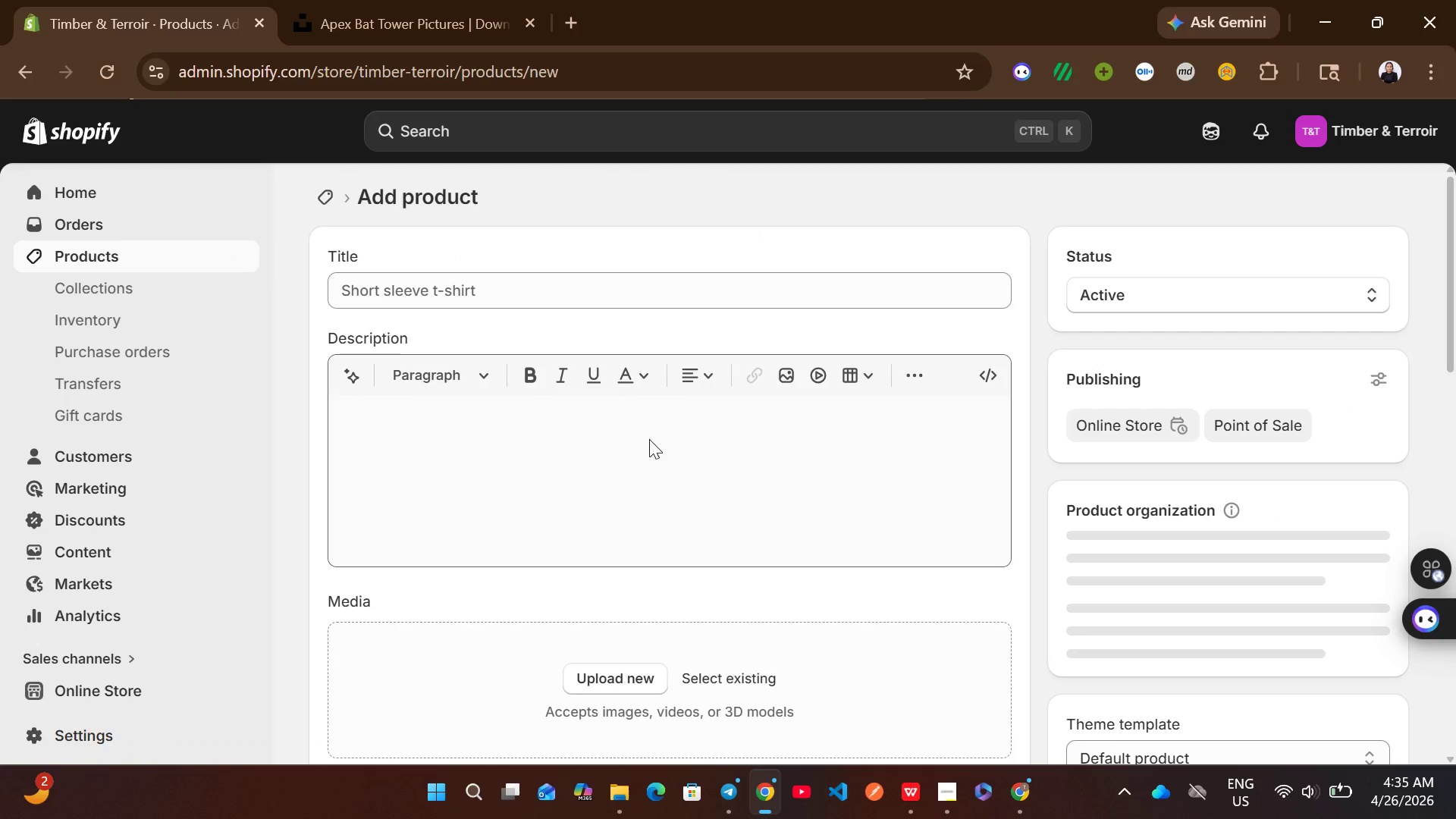 
left_click([475, 297])
 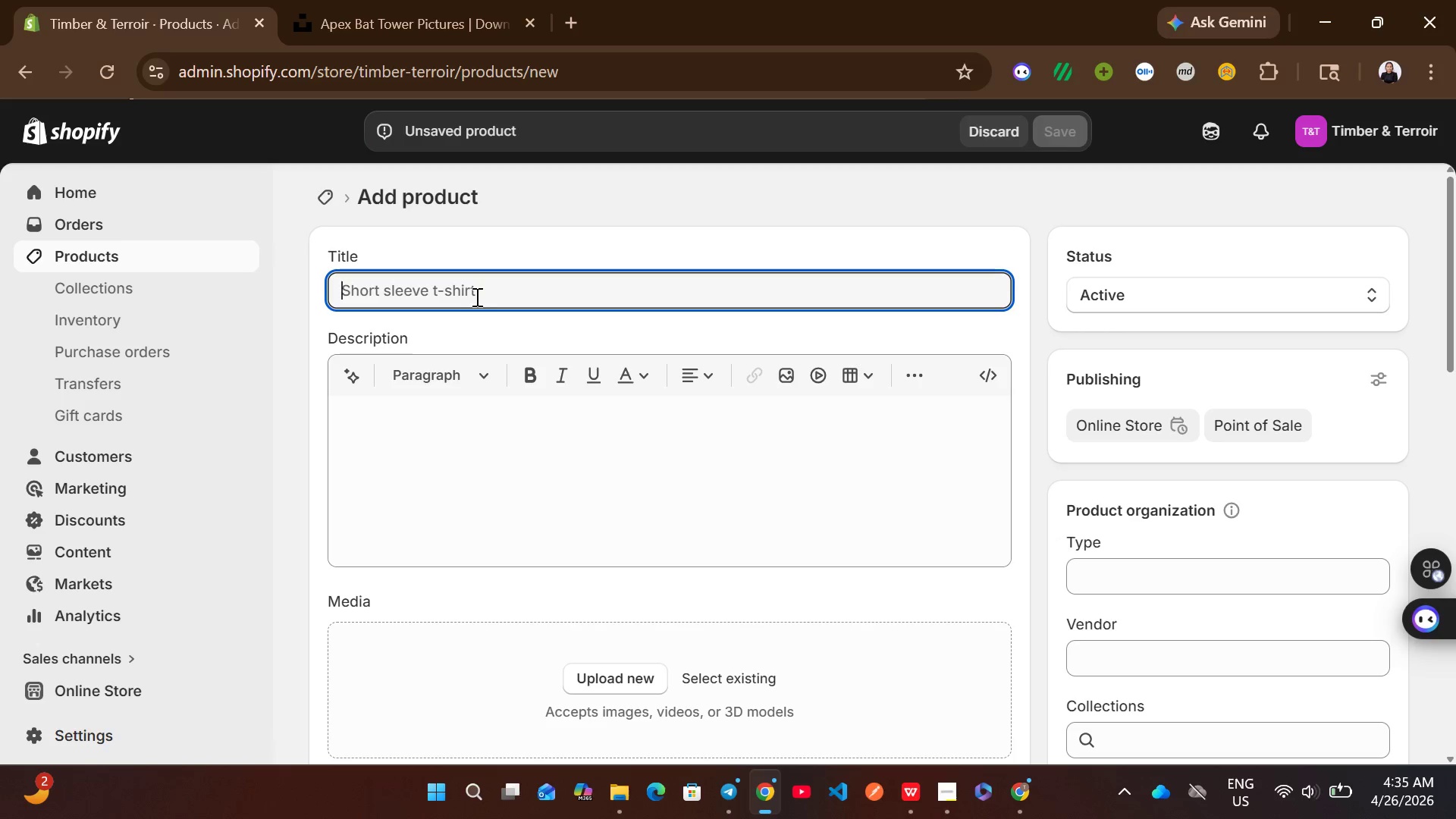 
wait(13.53)
 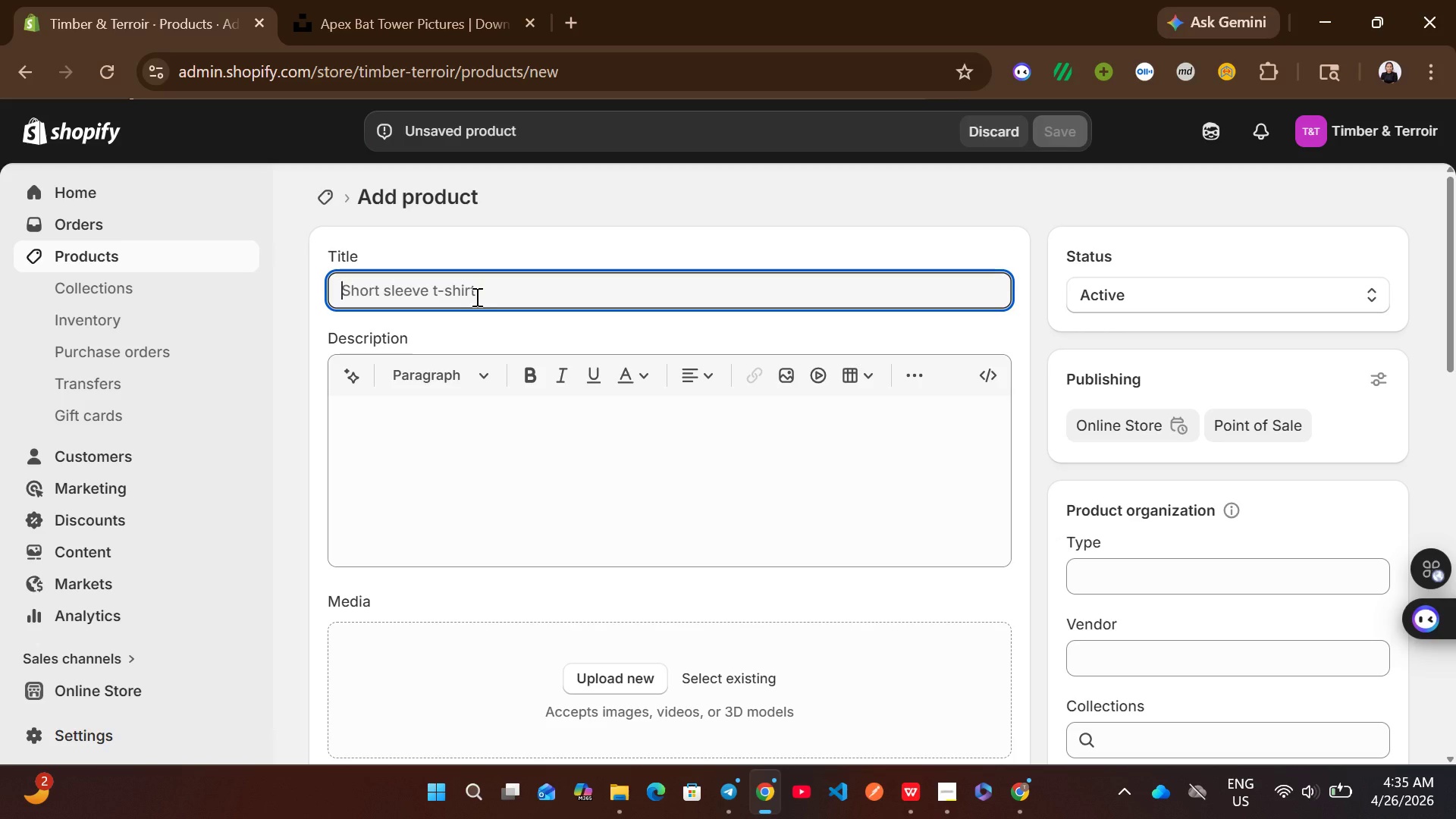 
type(Solitary Bee Hotel)
 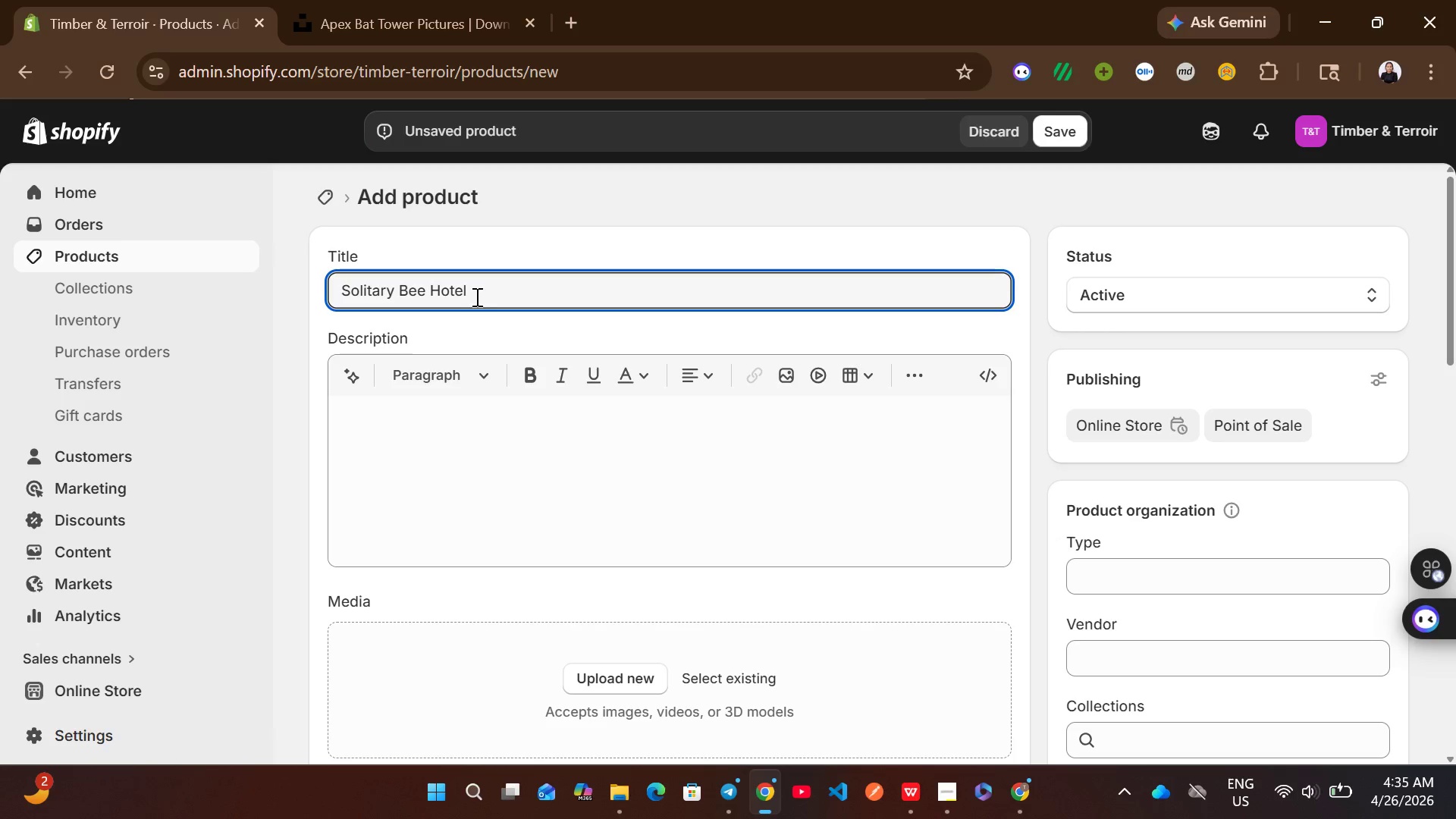 
wait(9.34)
 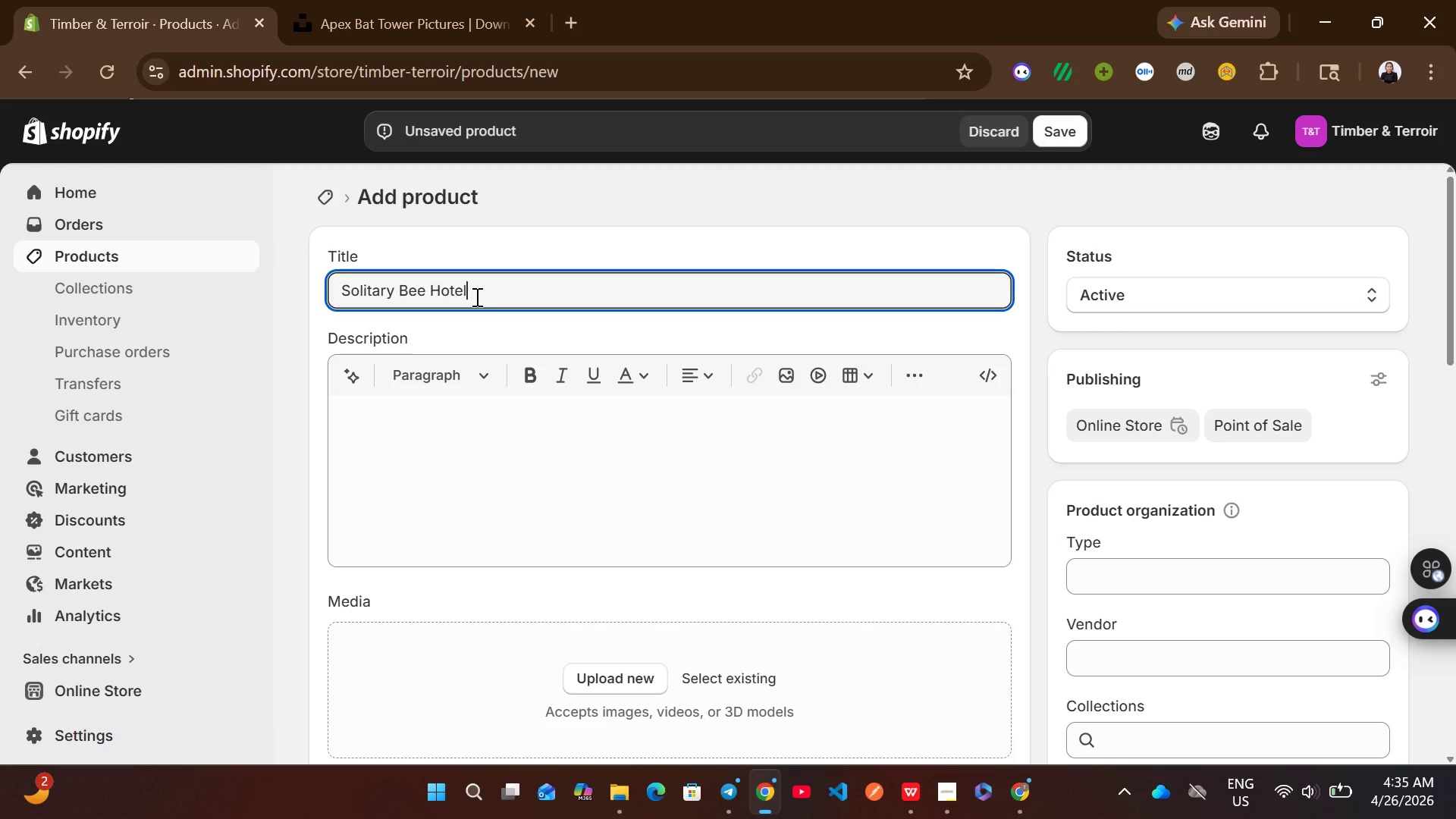 
left_click([617, 437])
 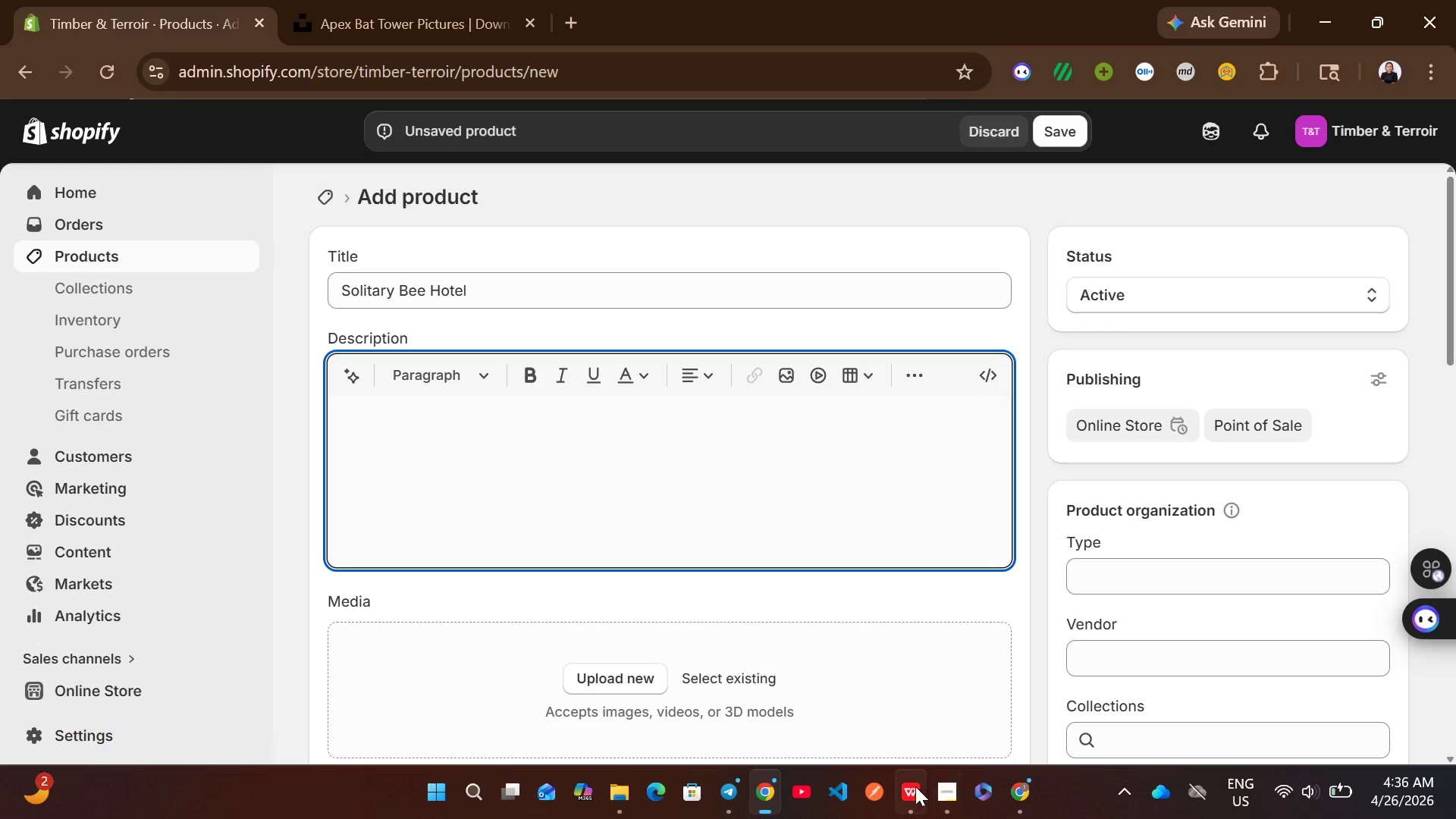 
left_click([912, 795])
 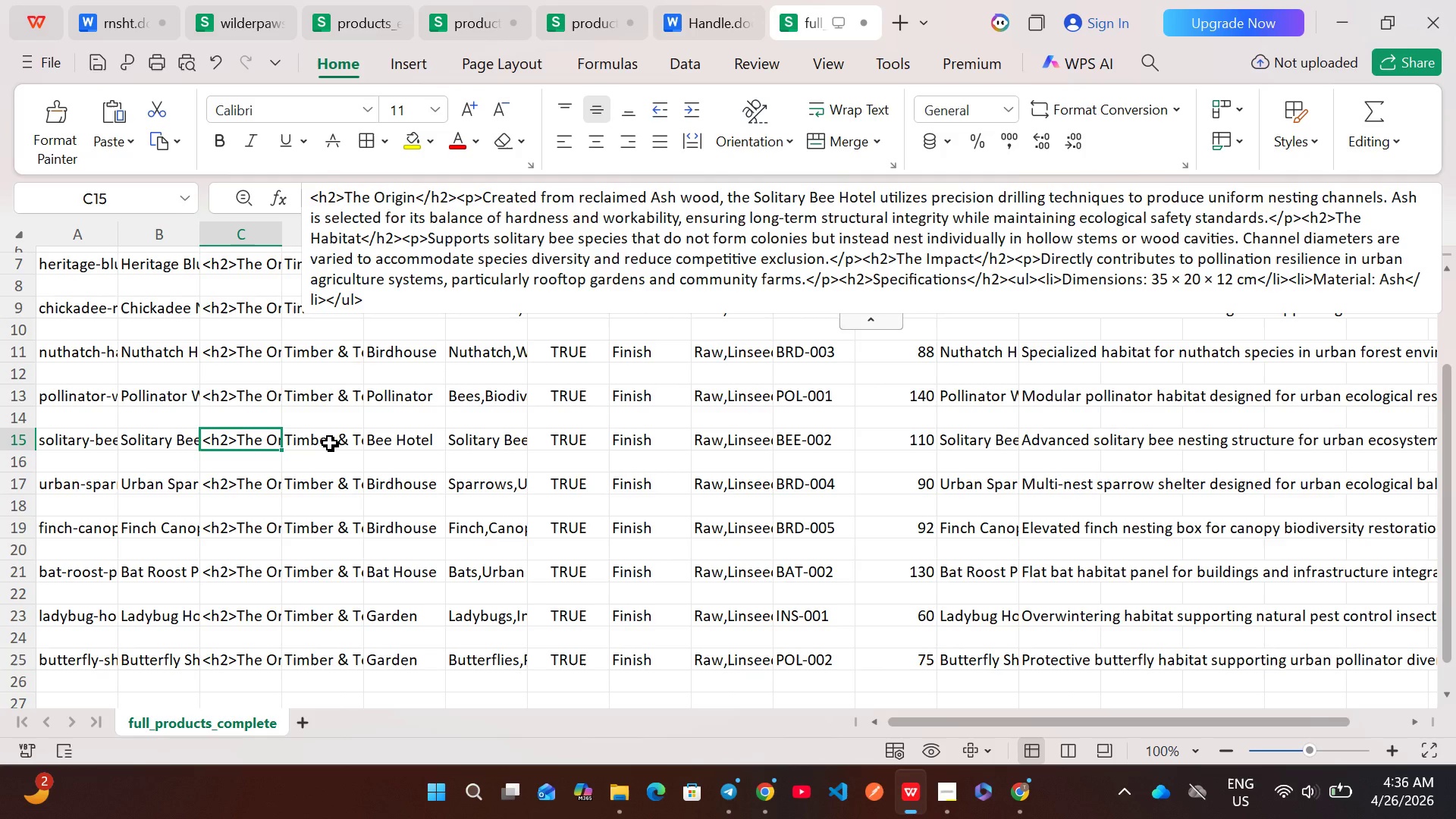 
wait(5.11)
 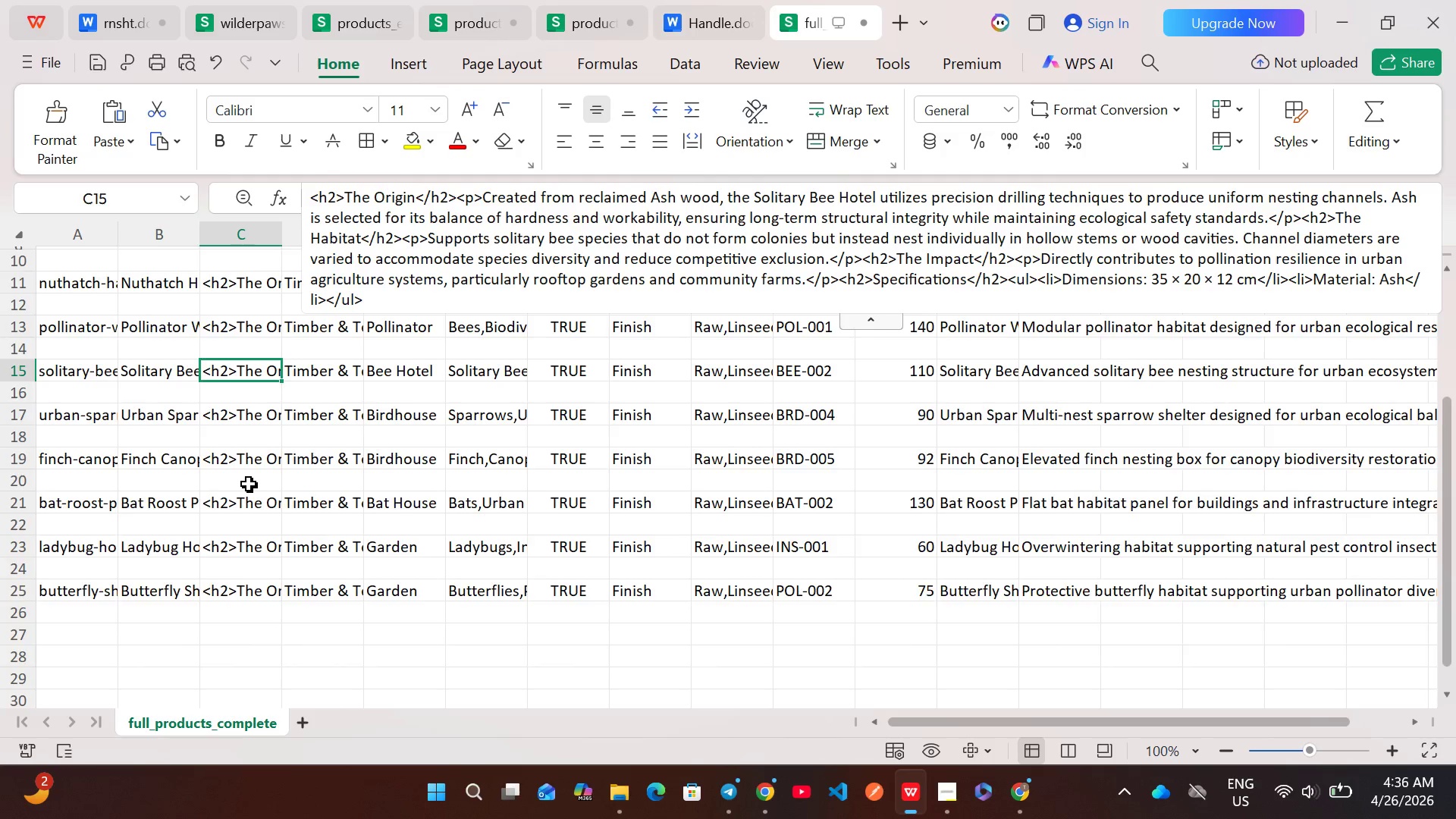 
double_click([248, 435])
 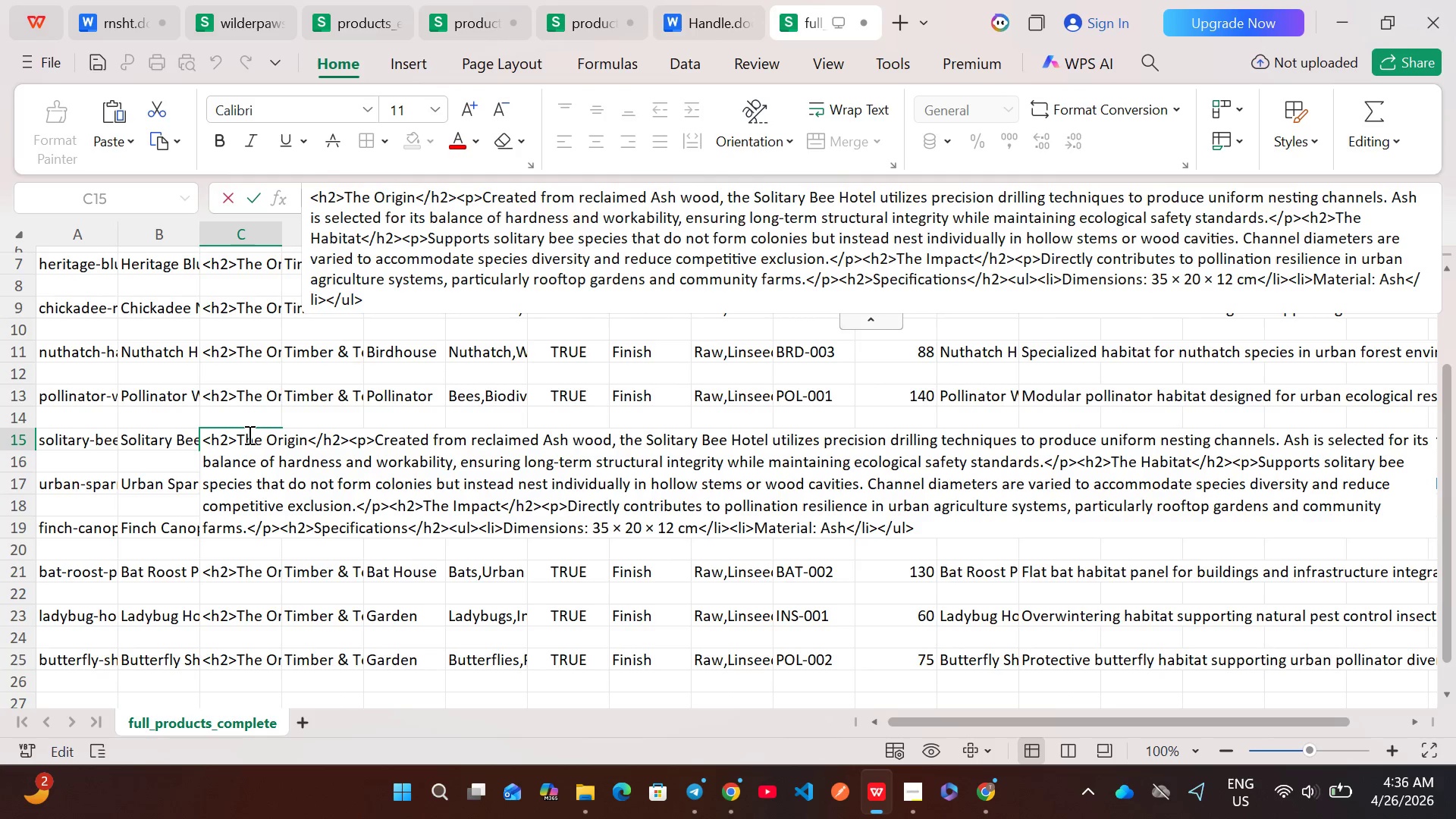 
key(Control+A)
 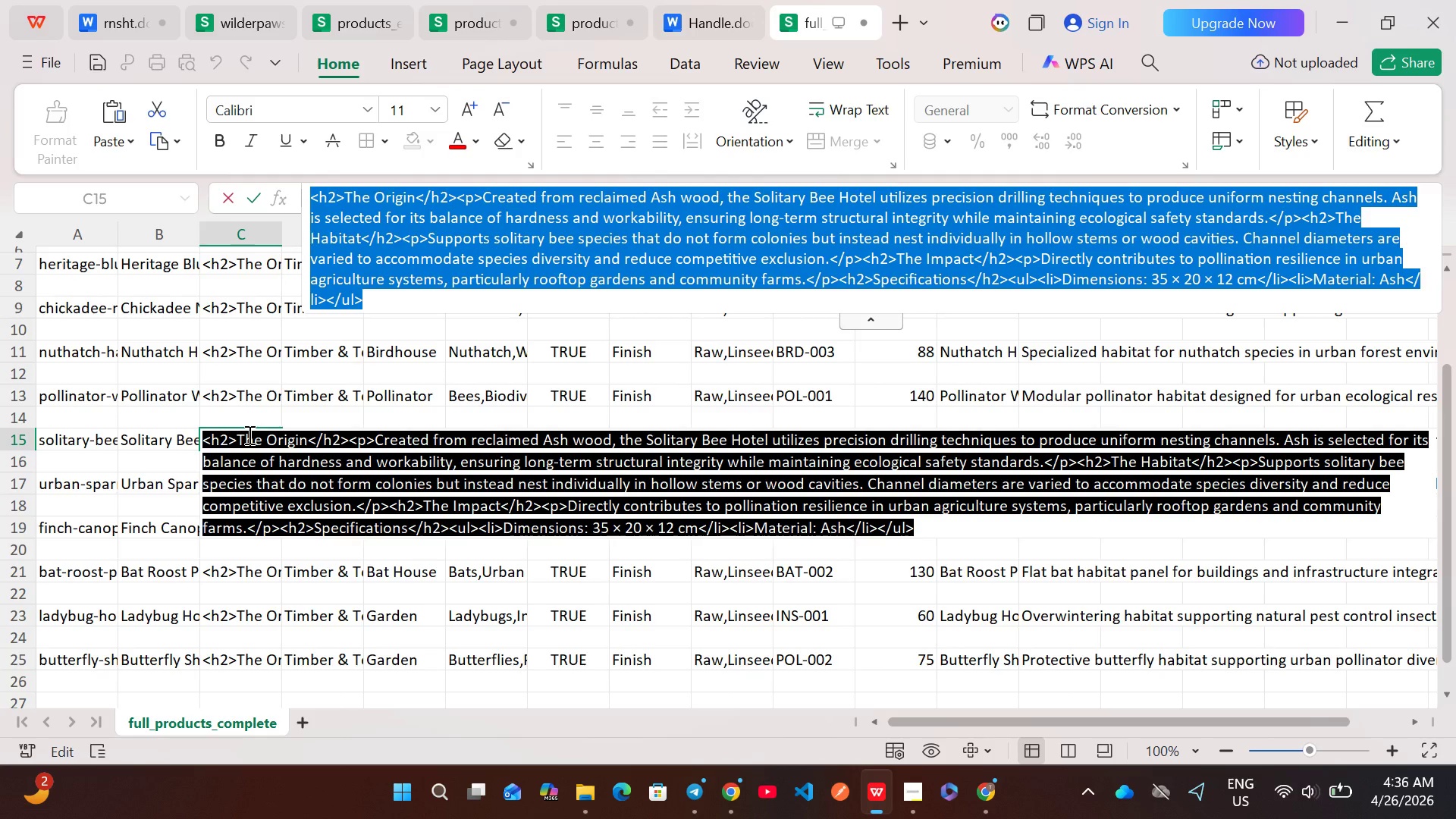 
key(Control+C)
 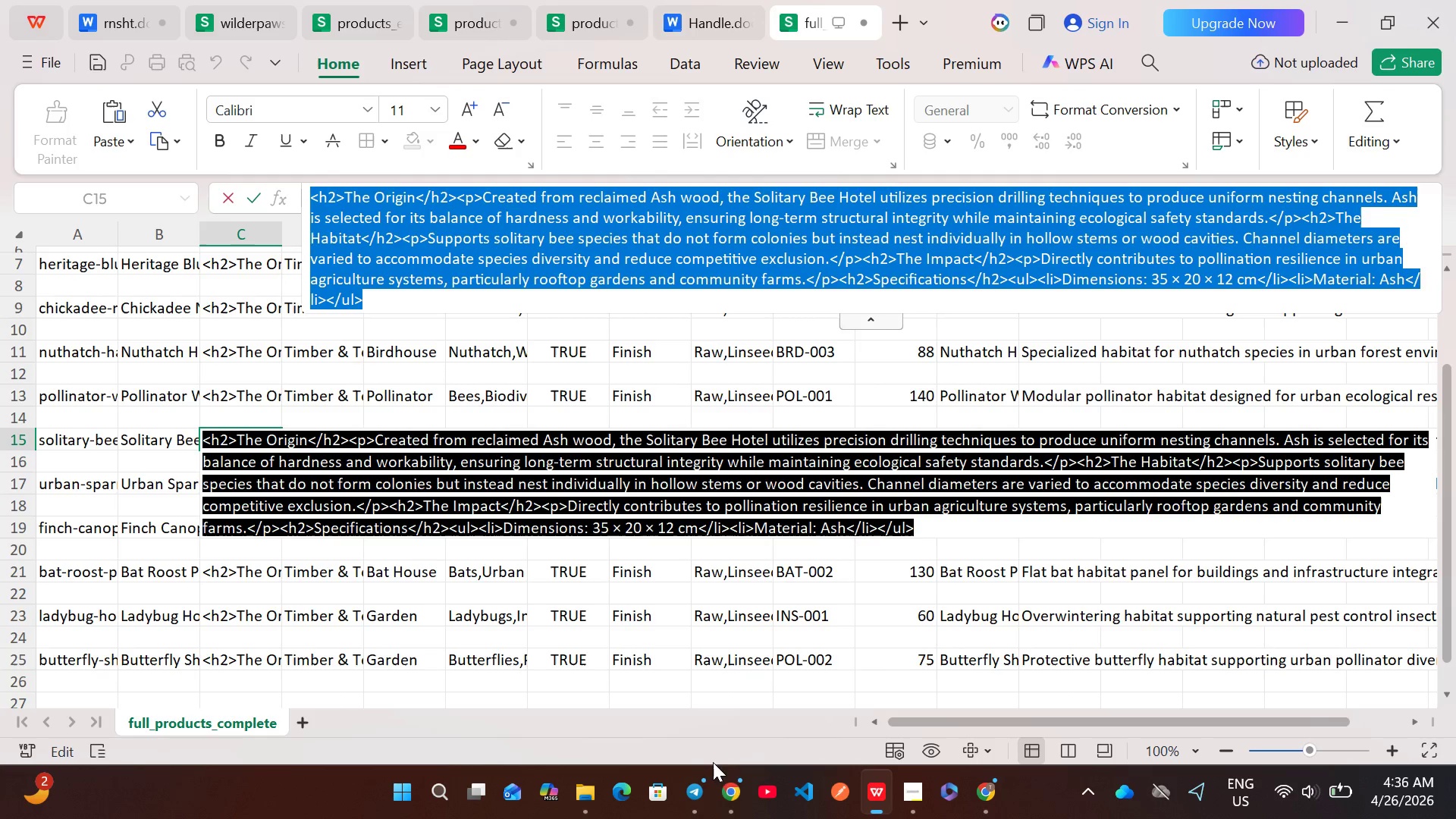 
left_click([732, 784])
 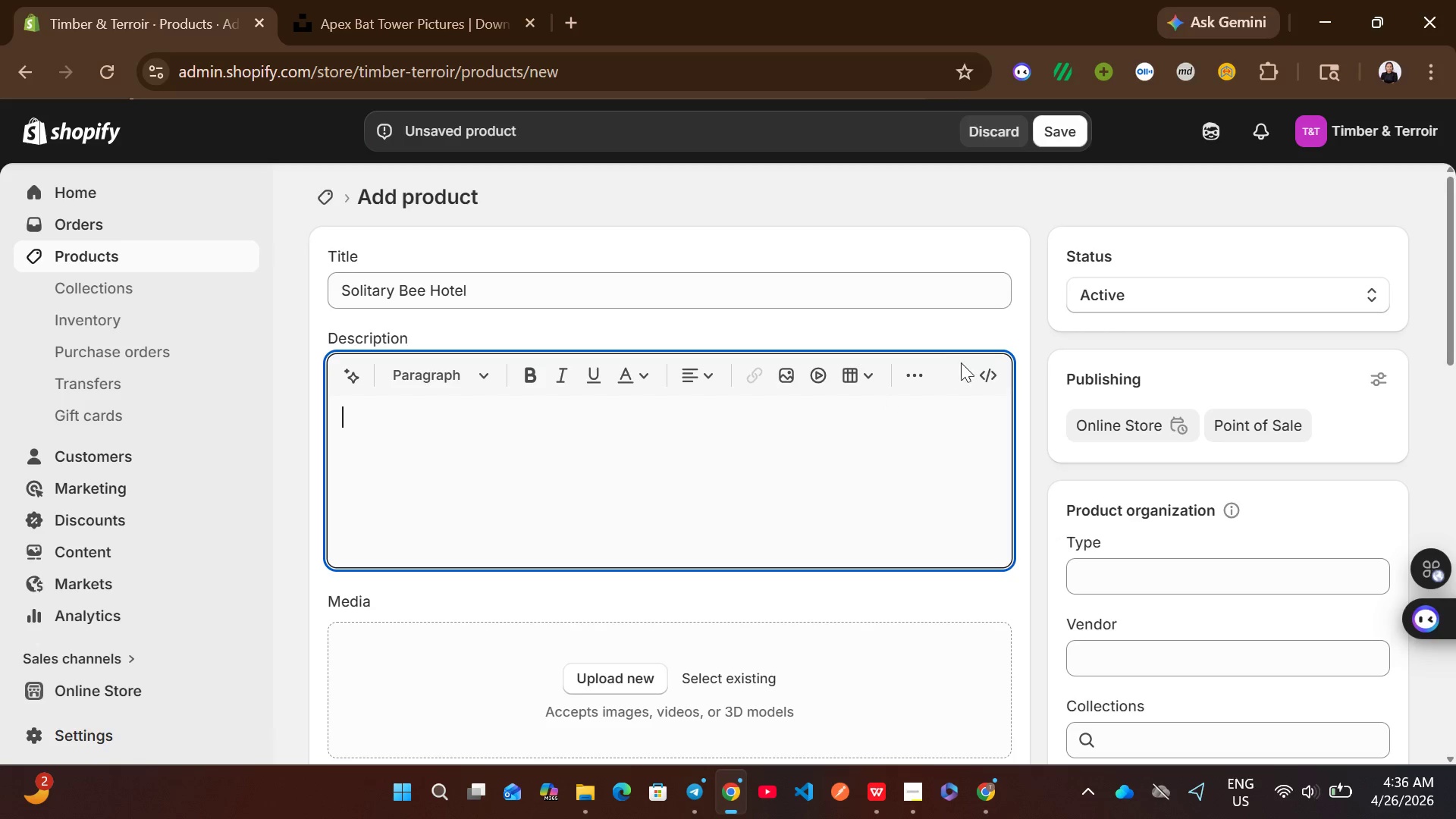 
left_click([979, 361])
 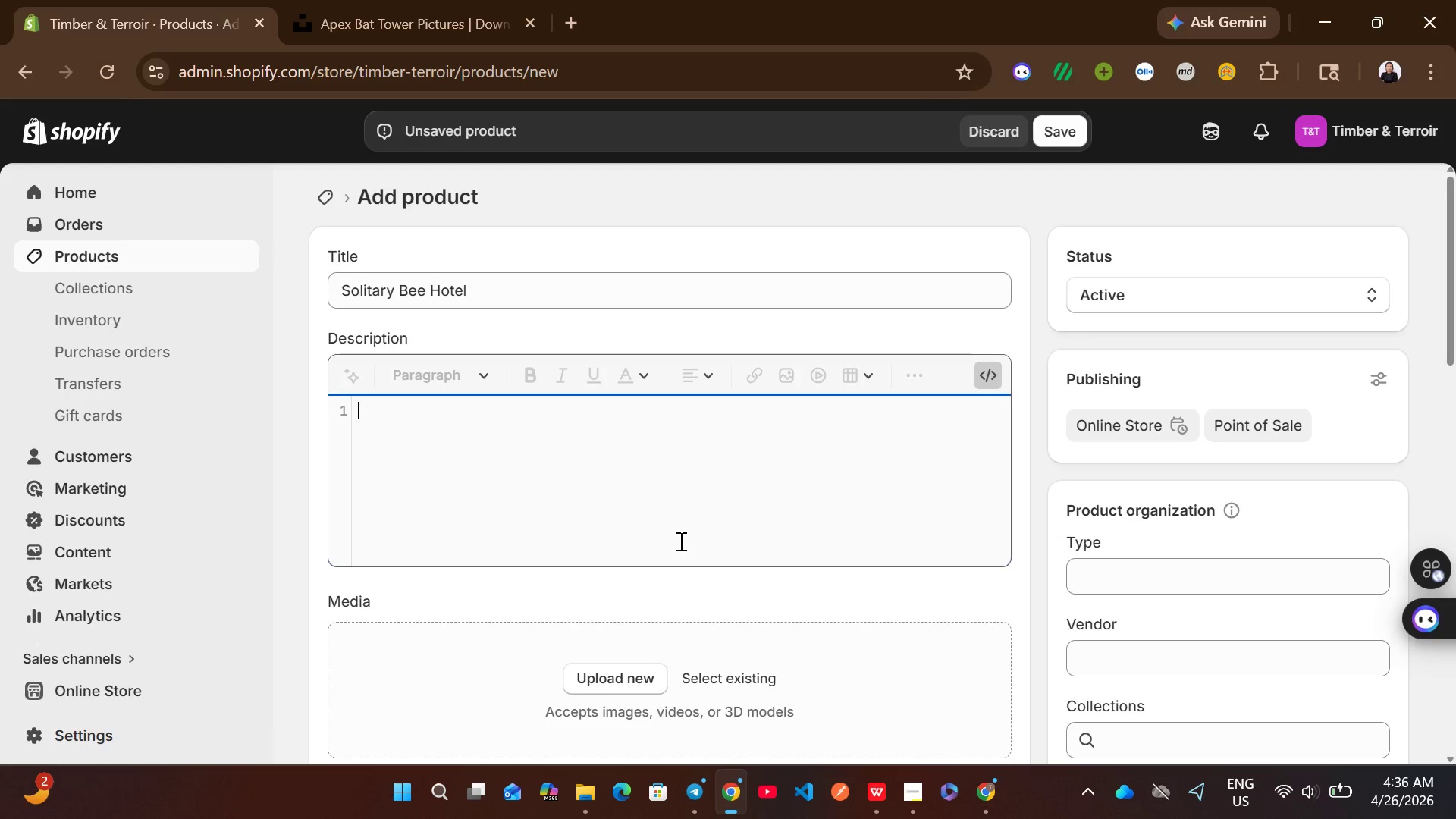 
left_click([679, 541])
 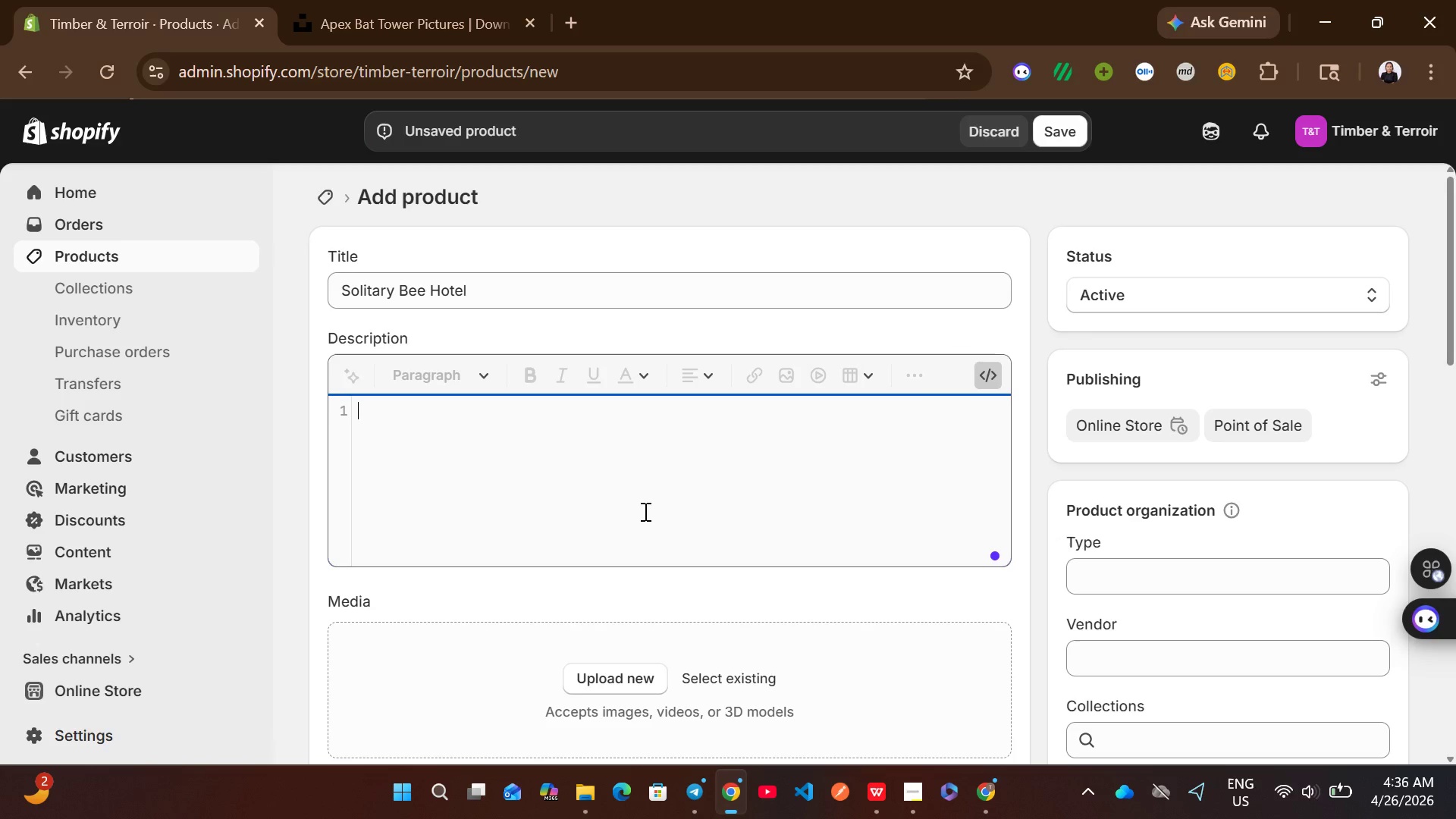 
left_click([644, 511])
 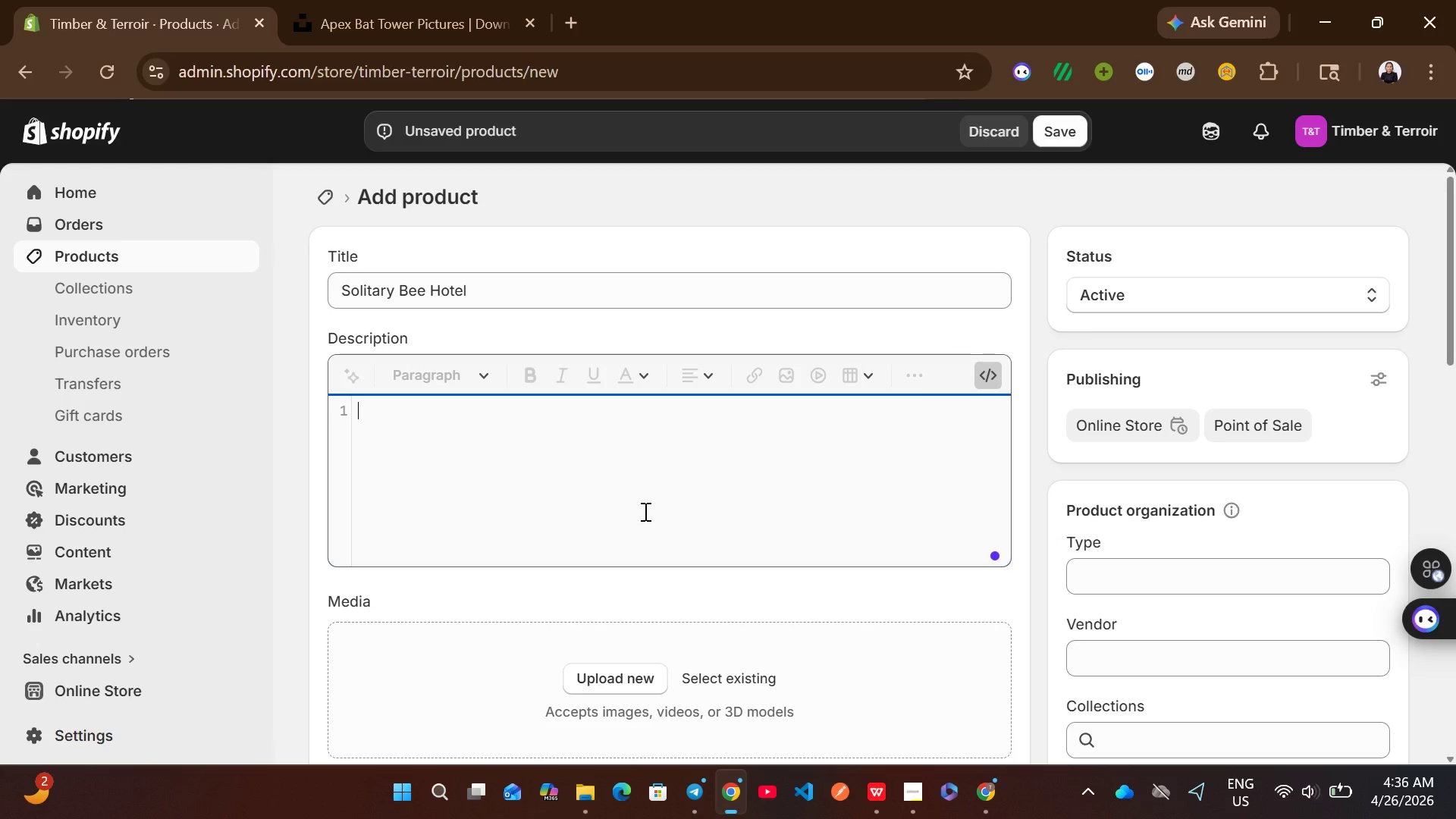 
key(Control+V)
 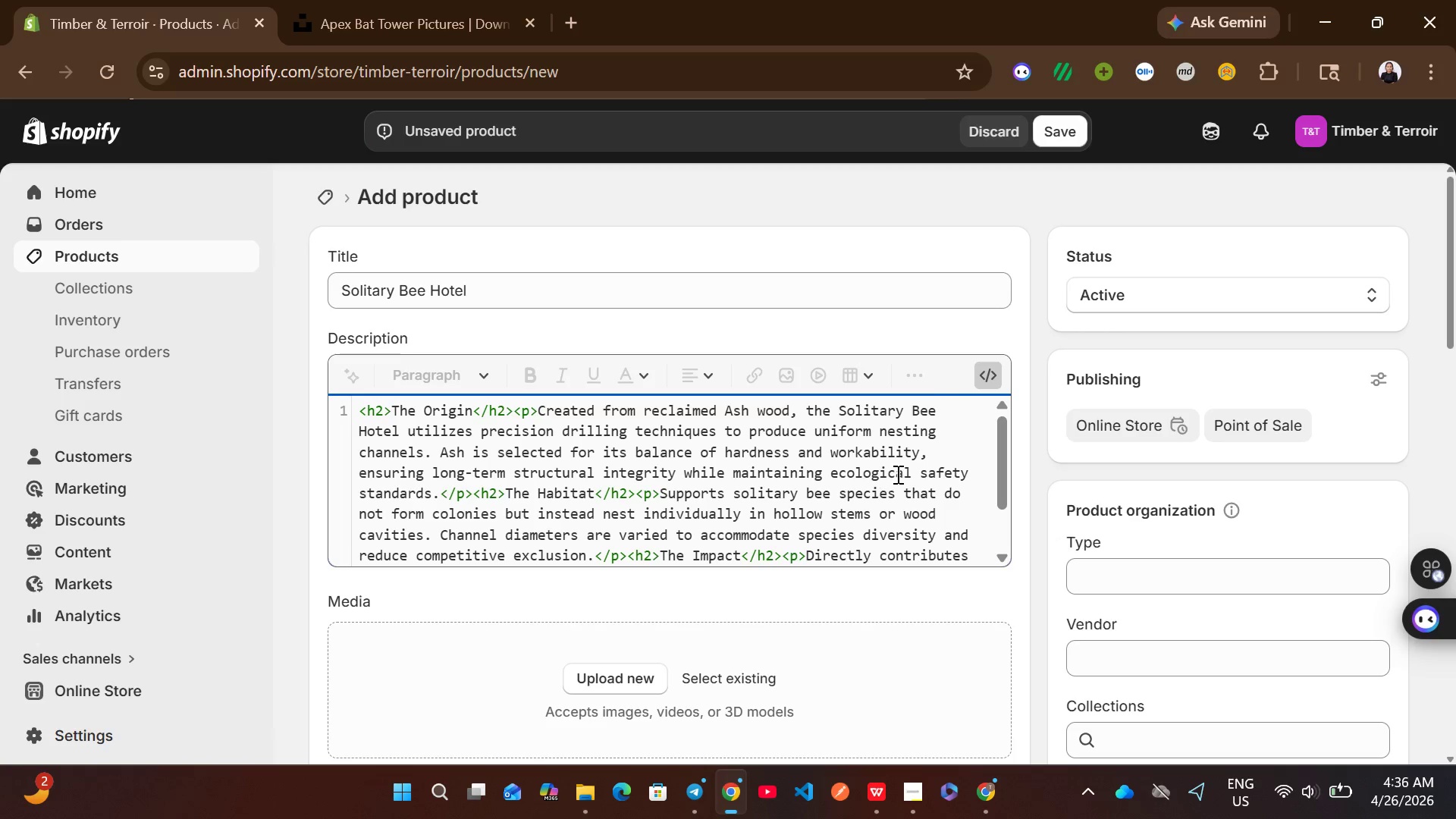 
left_click([989, 366])
 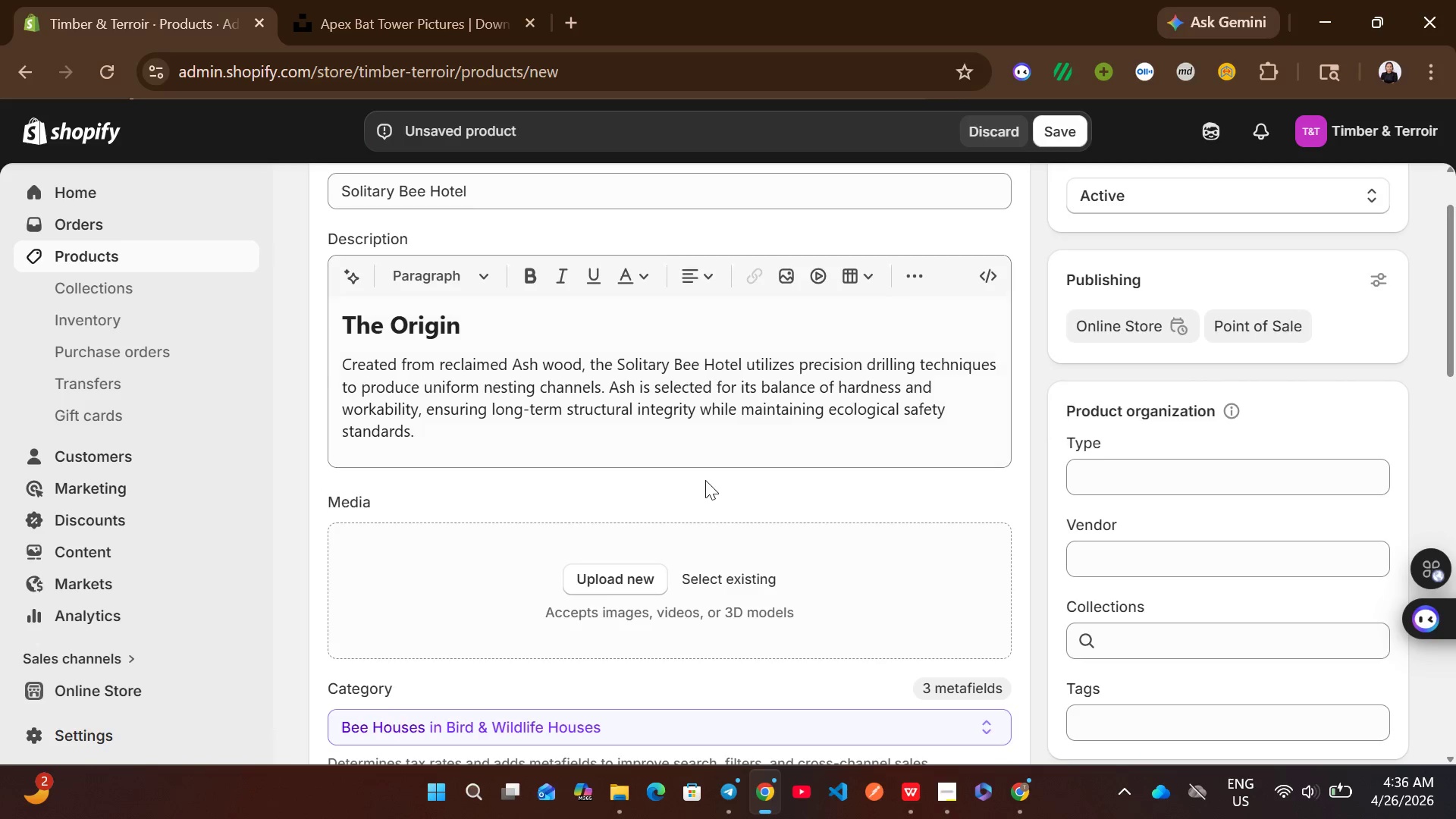 
left_click([705, 480])
 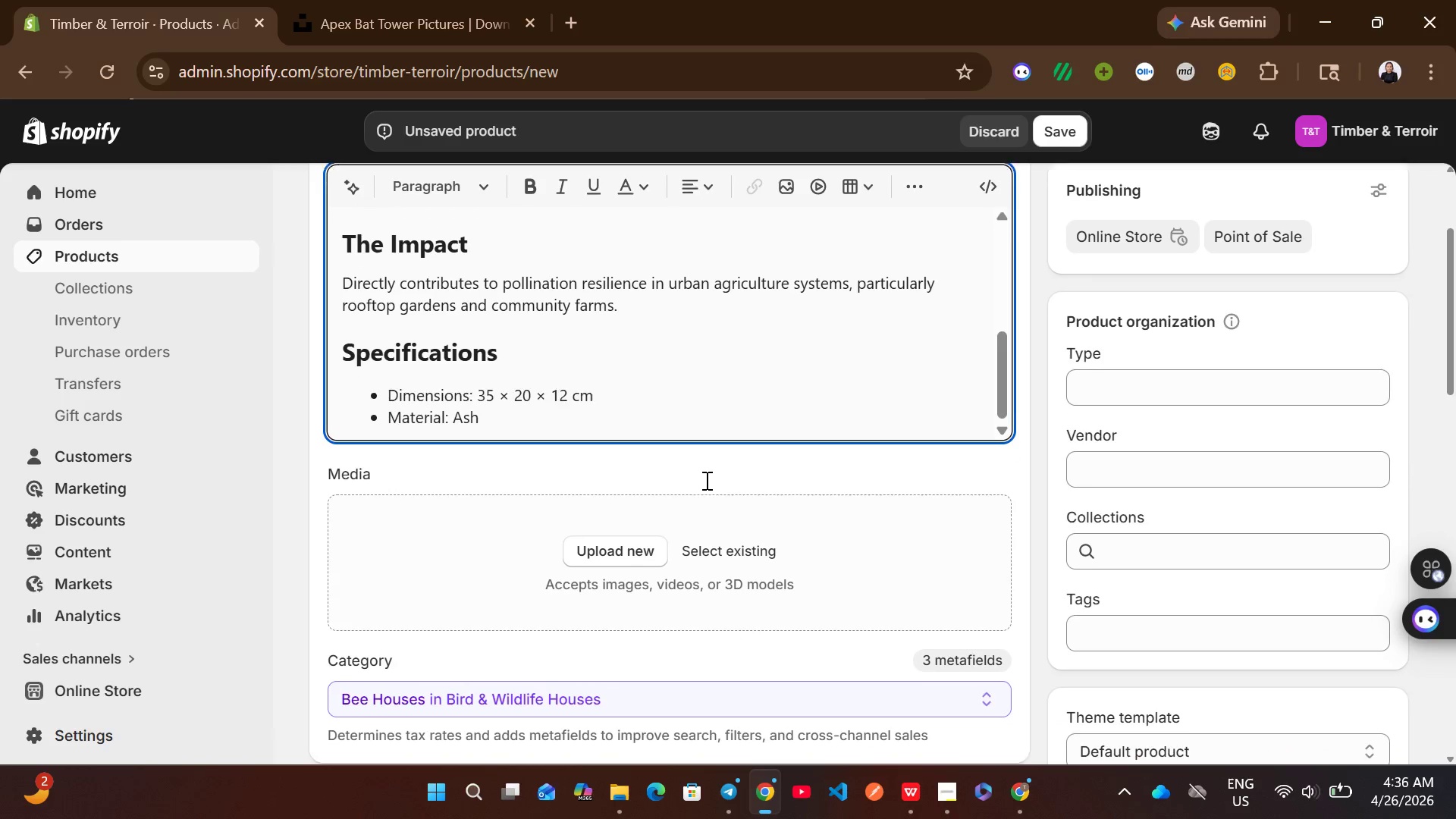 
left_click([795, 457])
 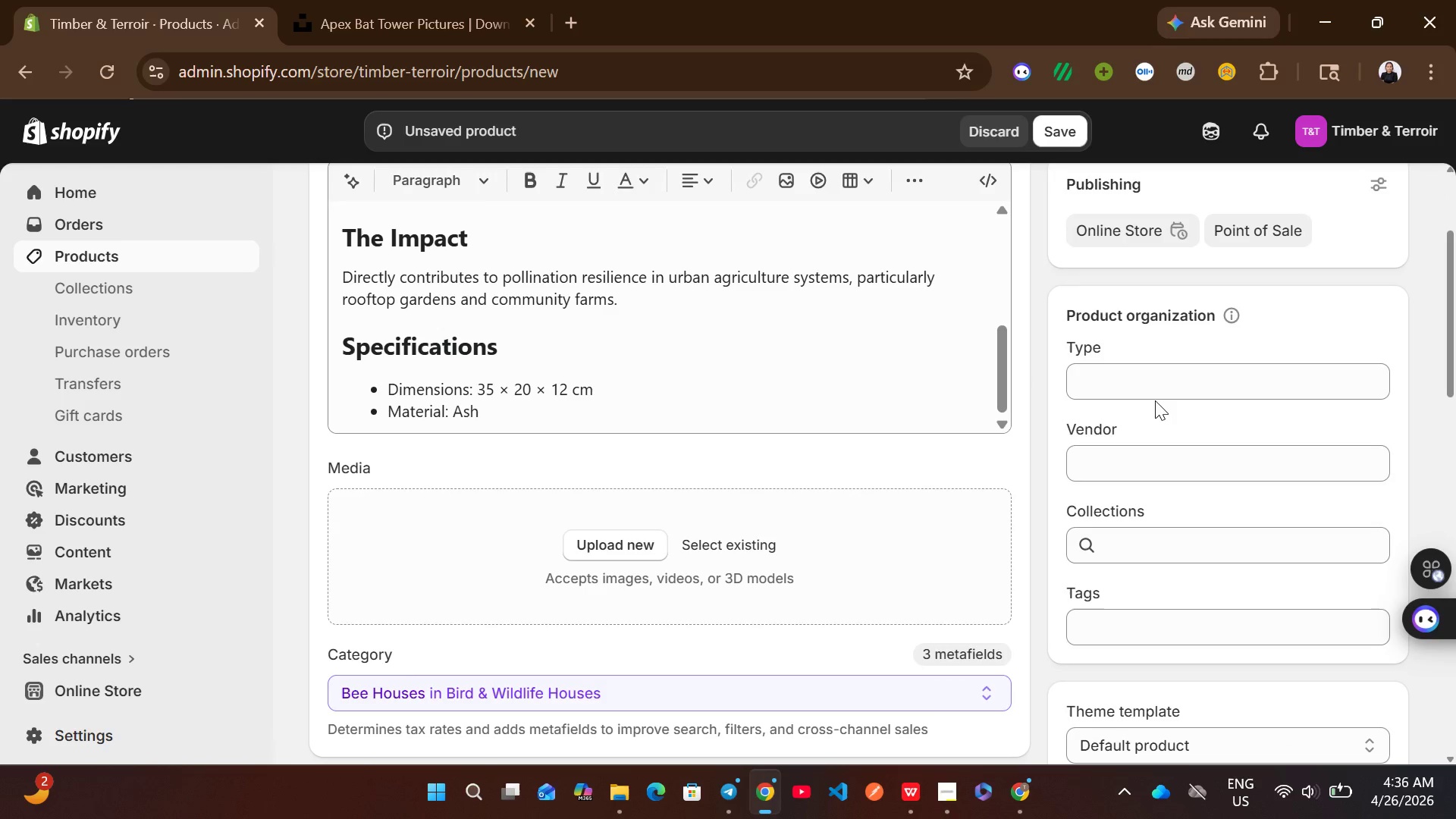 
left_click([1143, 372])
 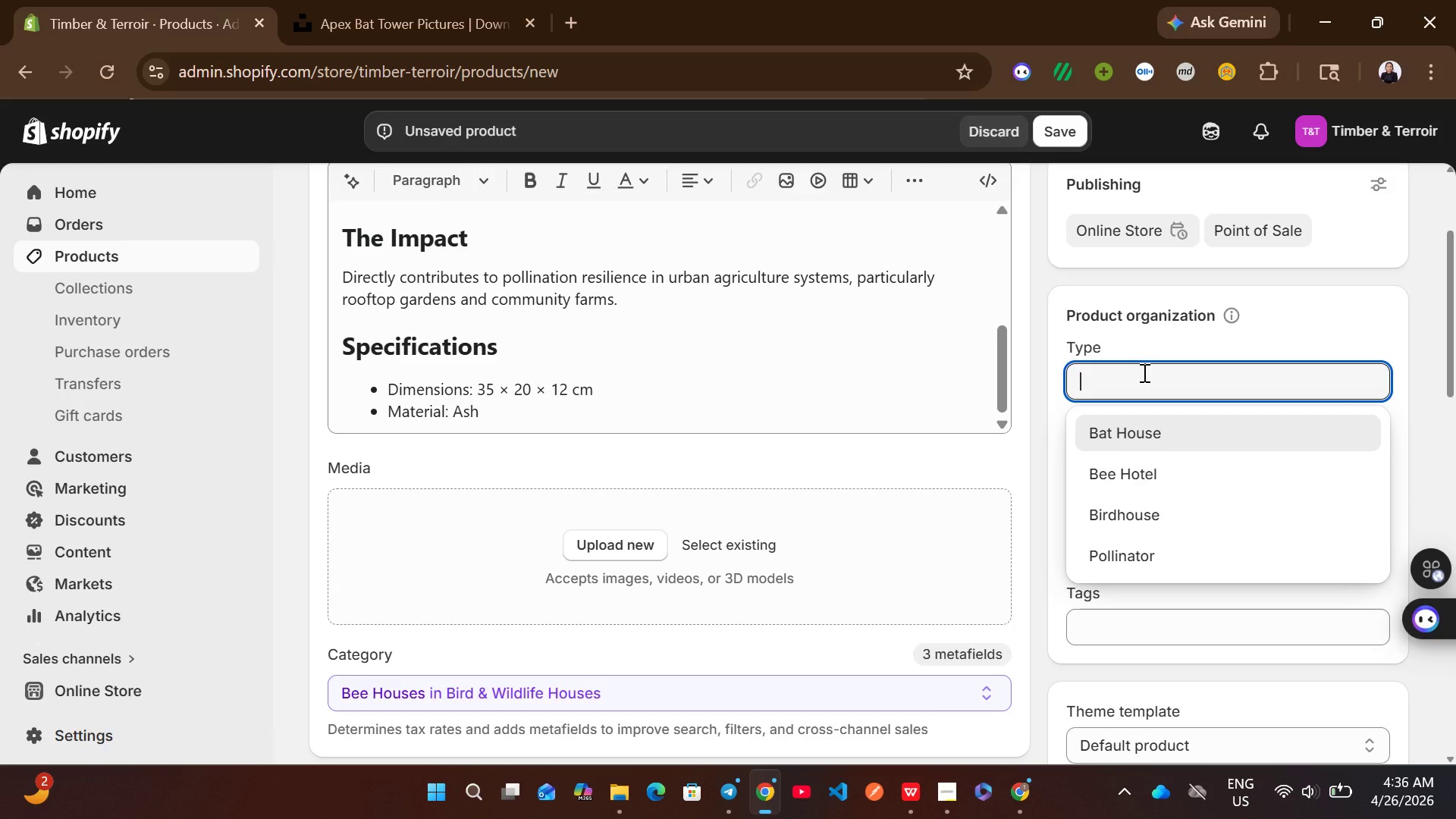 
wait(11.58)
 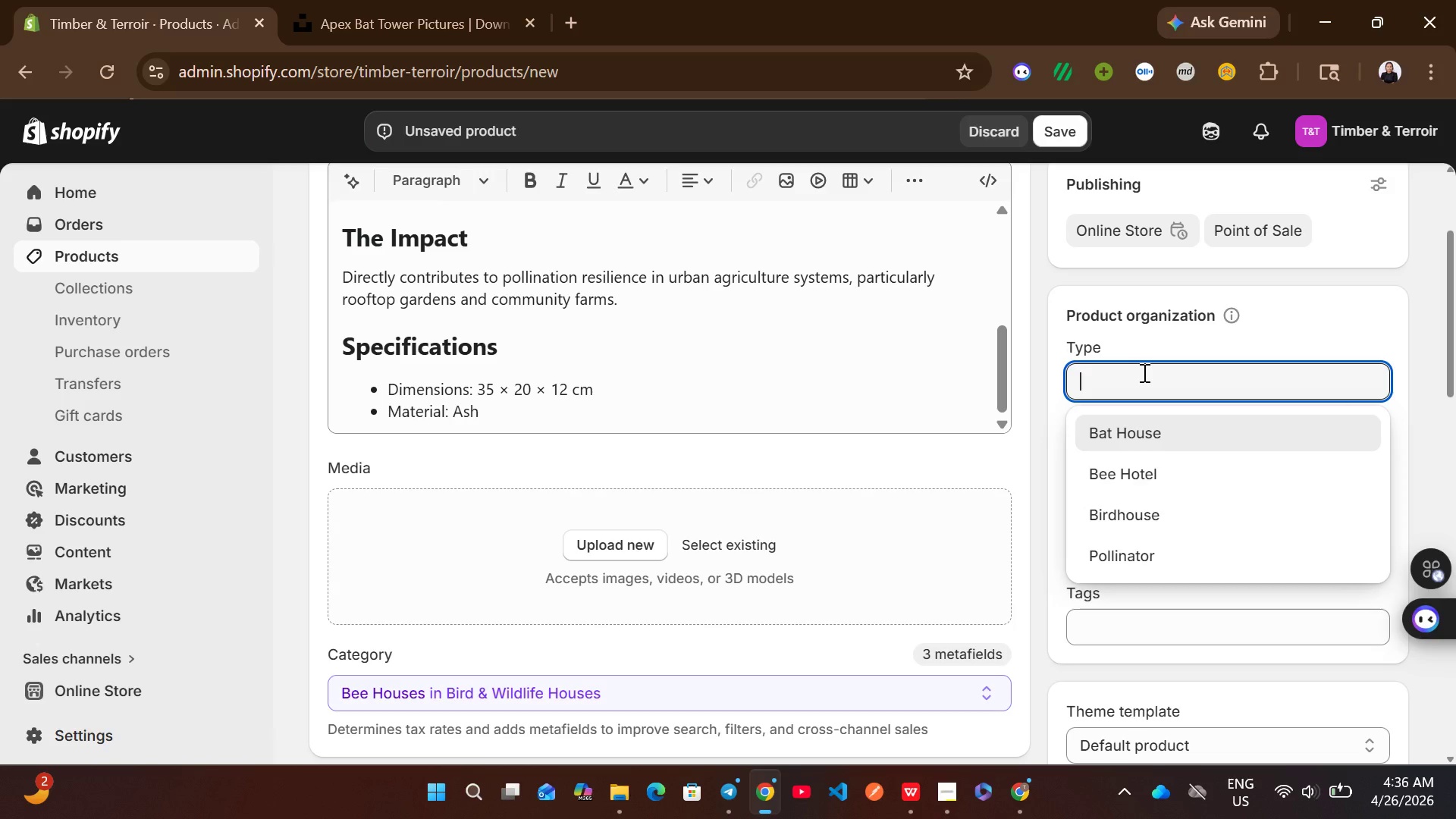 
left_click([1147, 472])
 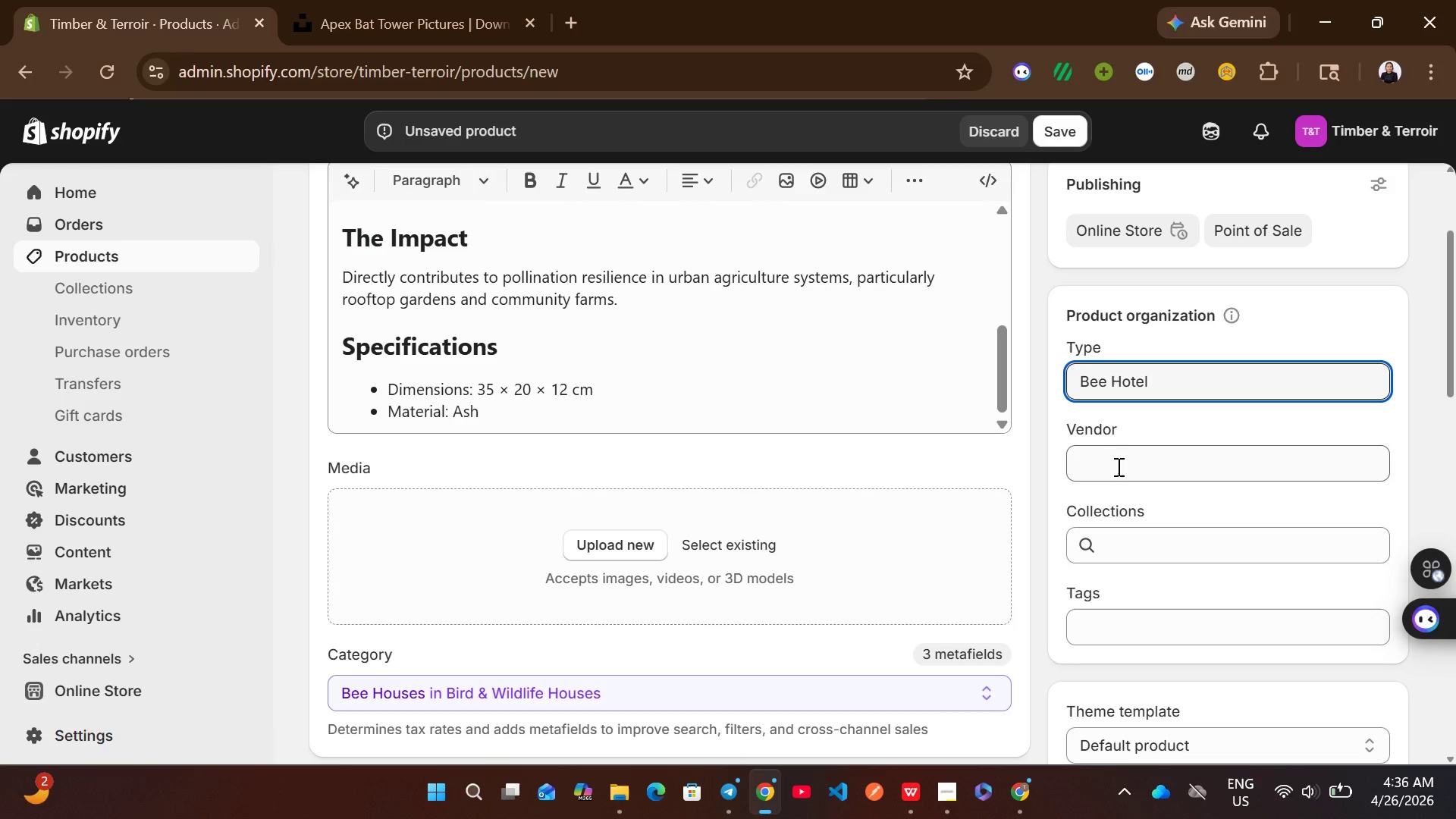 
left_click([1116, 466])
 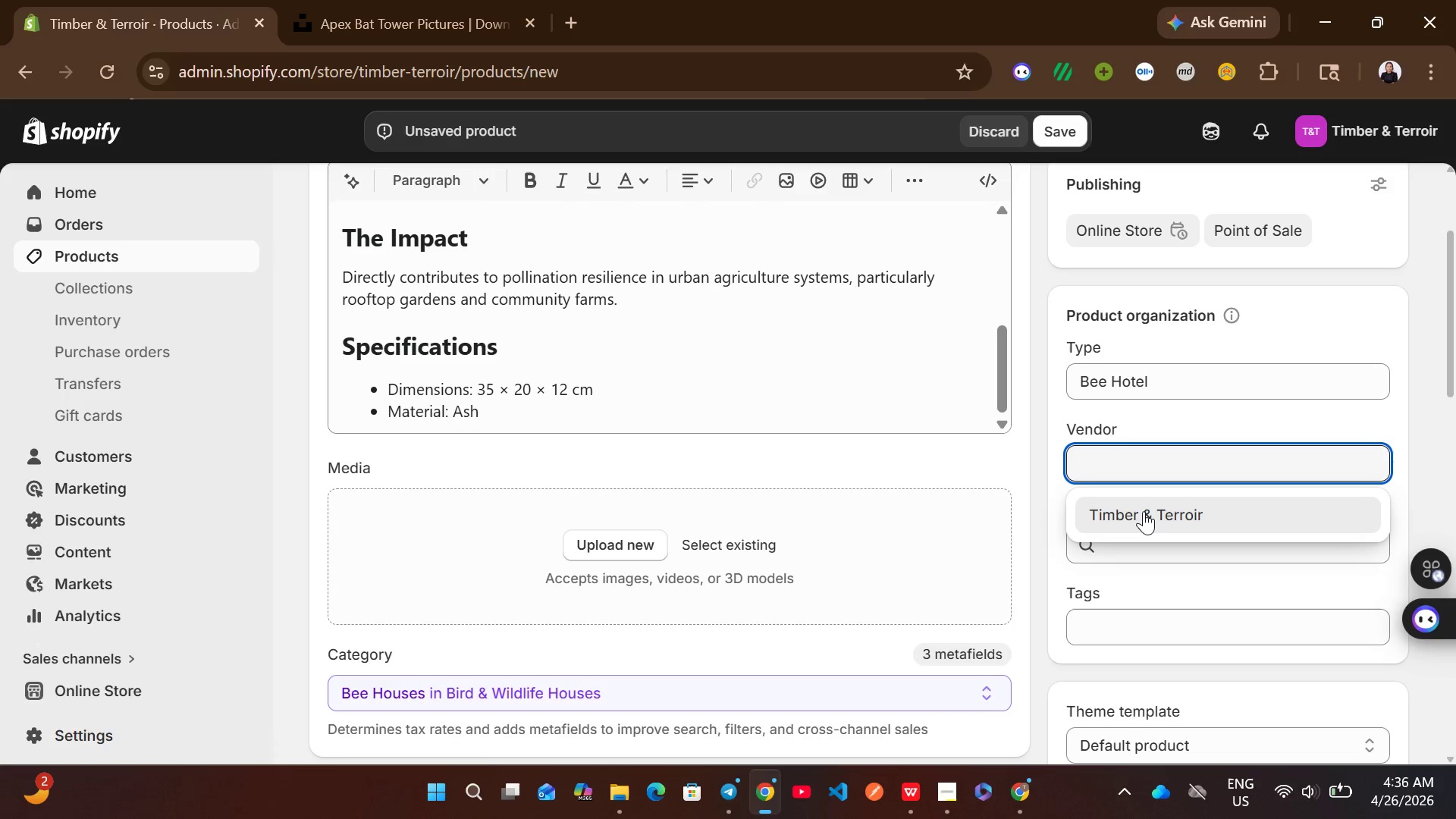 
left_click([1144, 511])
 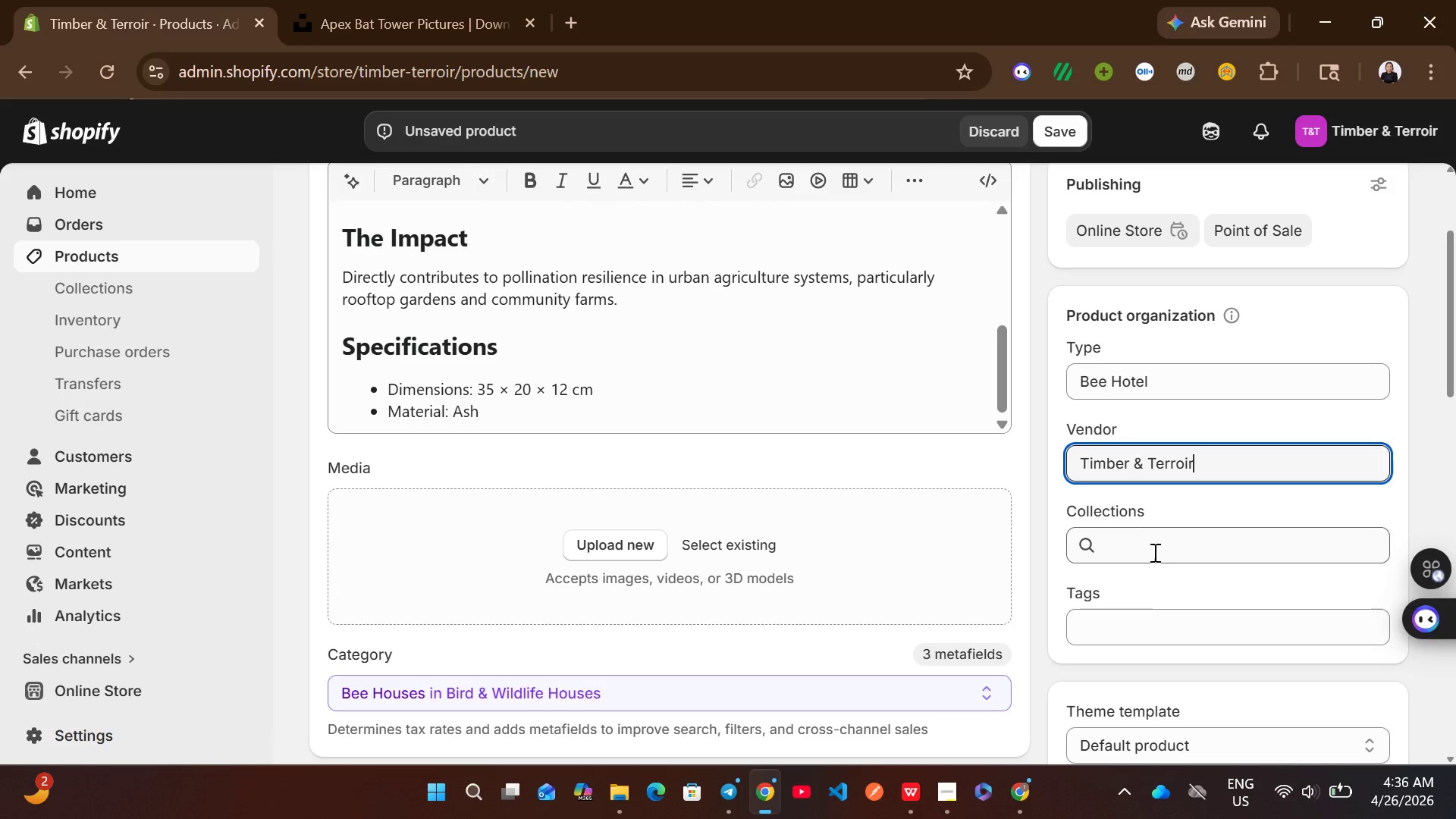 
left_click([1134, 622])
 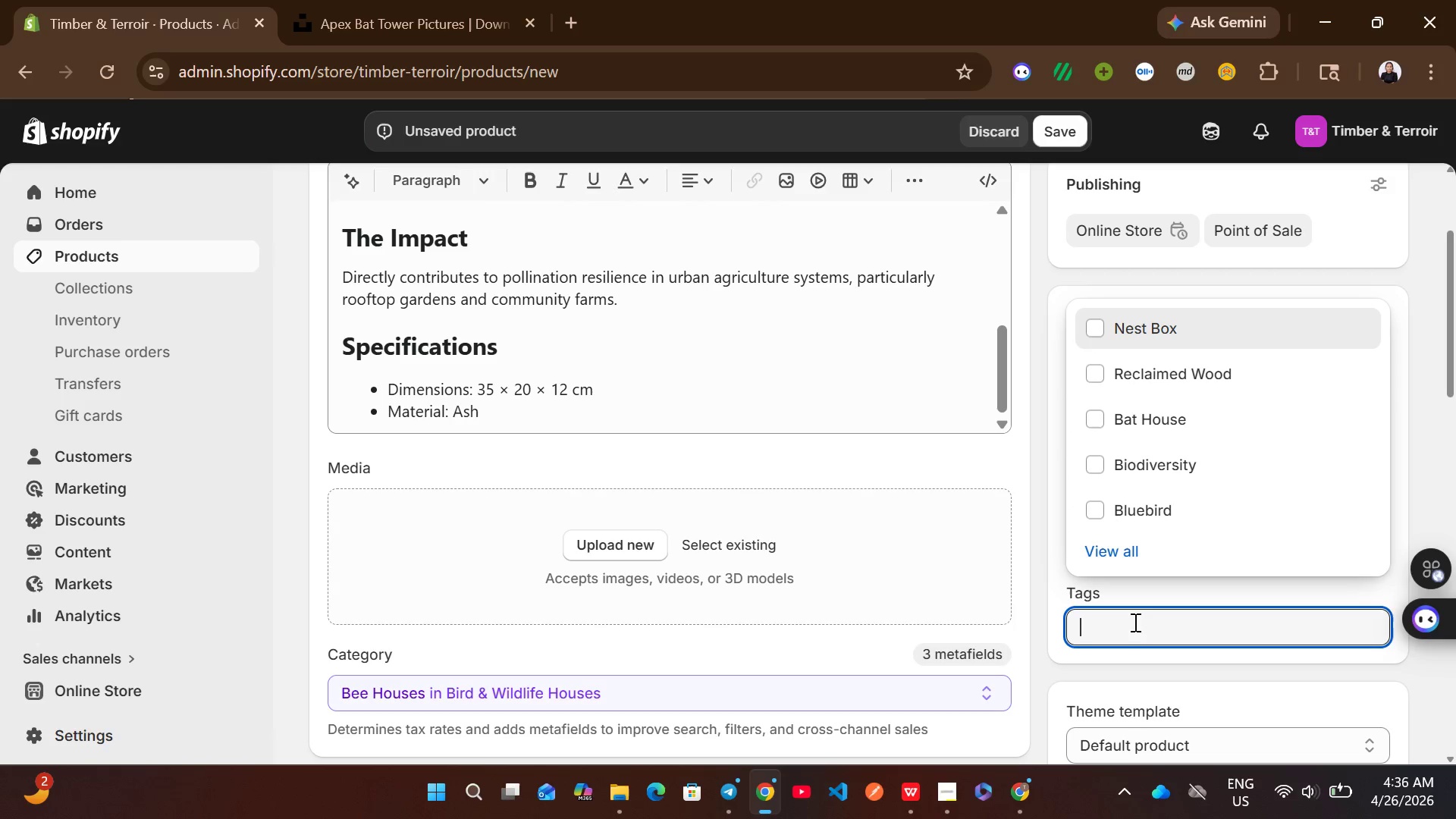 
wait(8.56)
 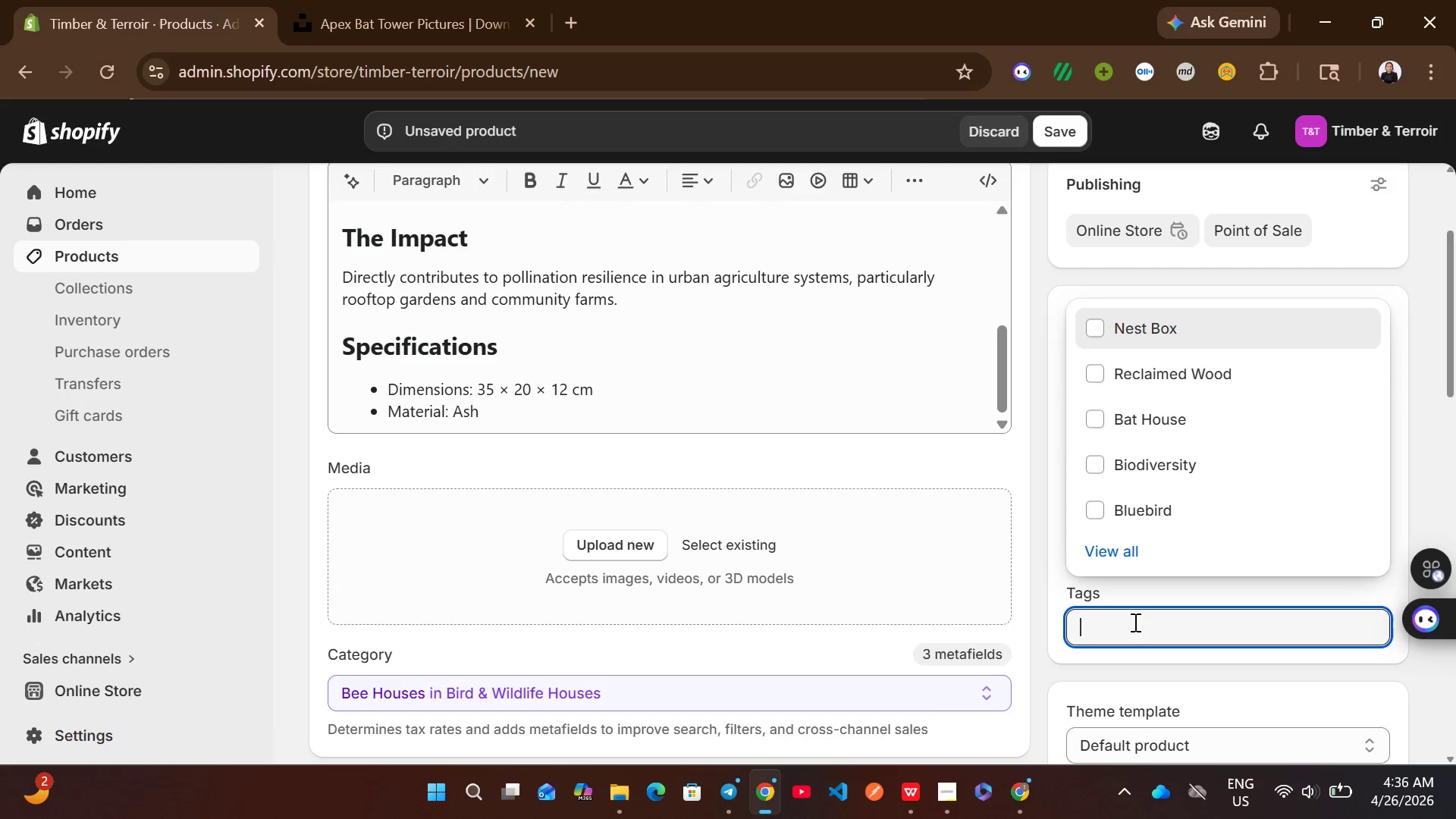 
type(Sol)
 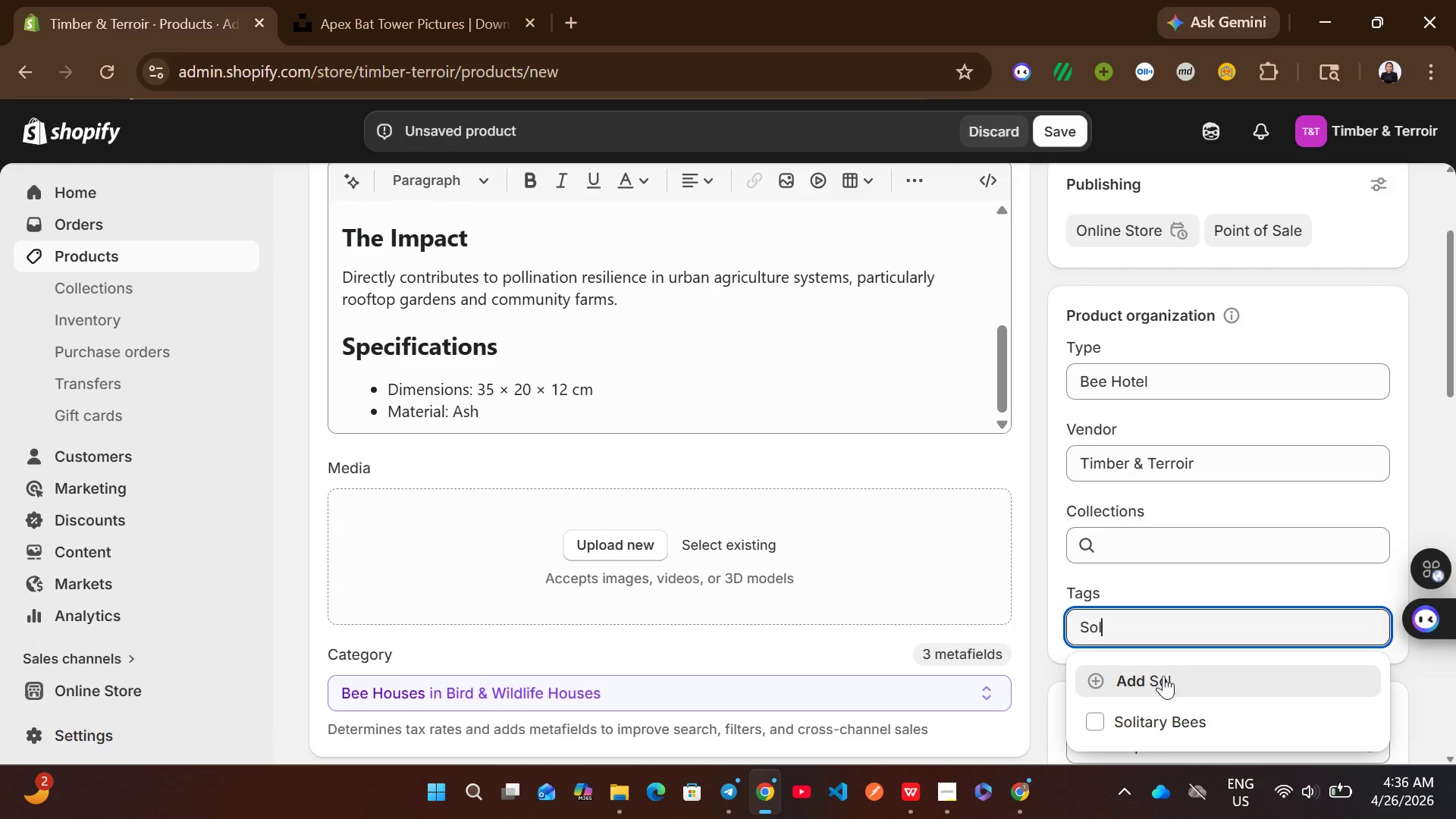 
left_click([1150, 705])
 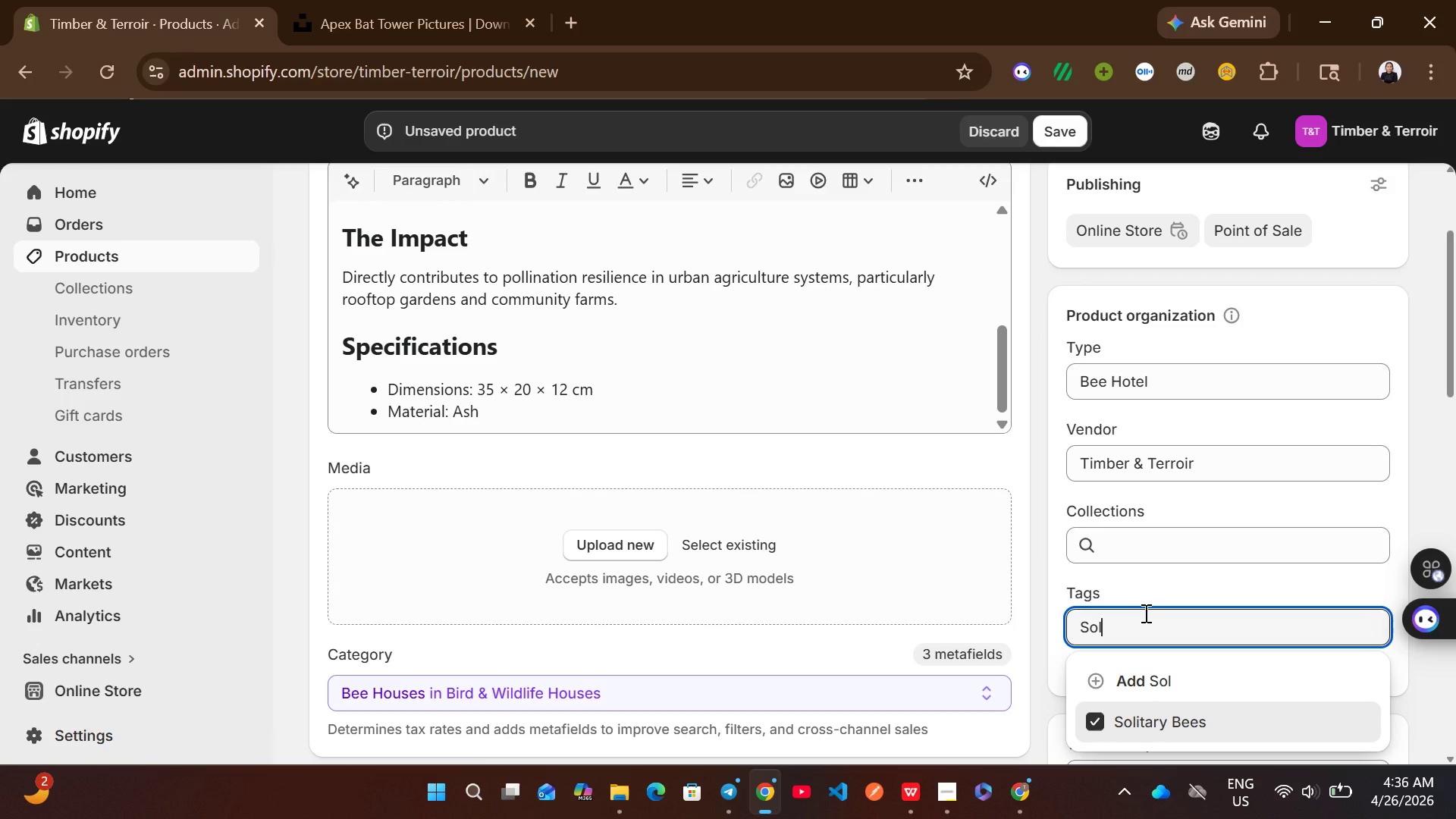 
hold_key(key=ControlLeft, duration=0.36)
 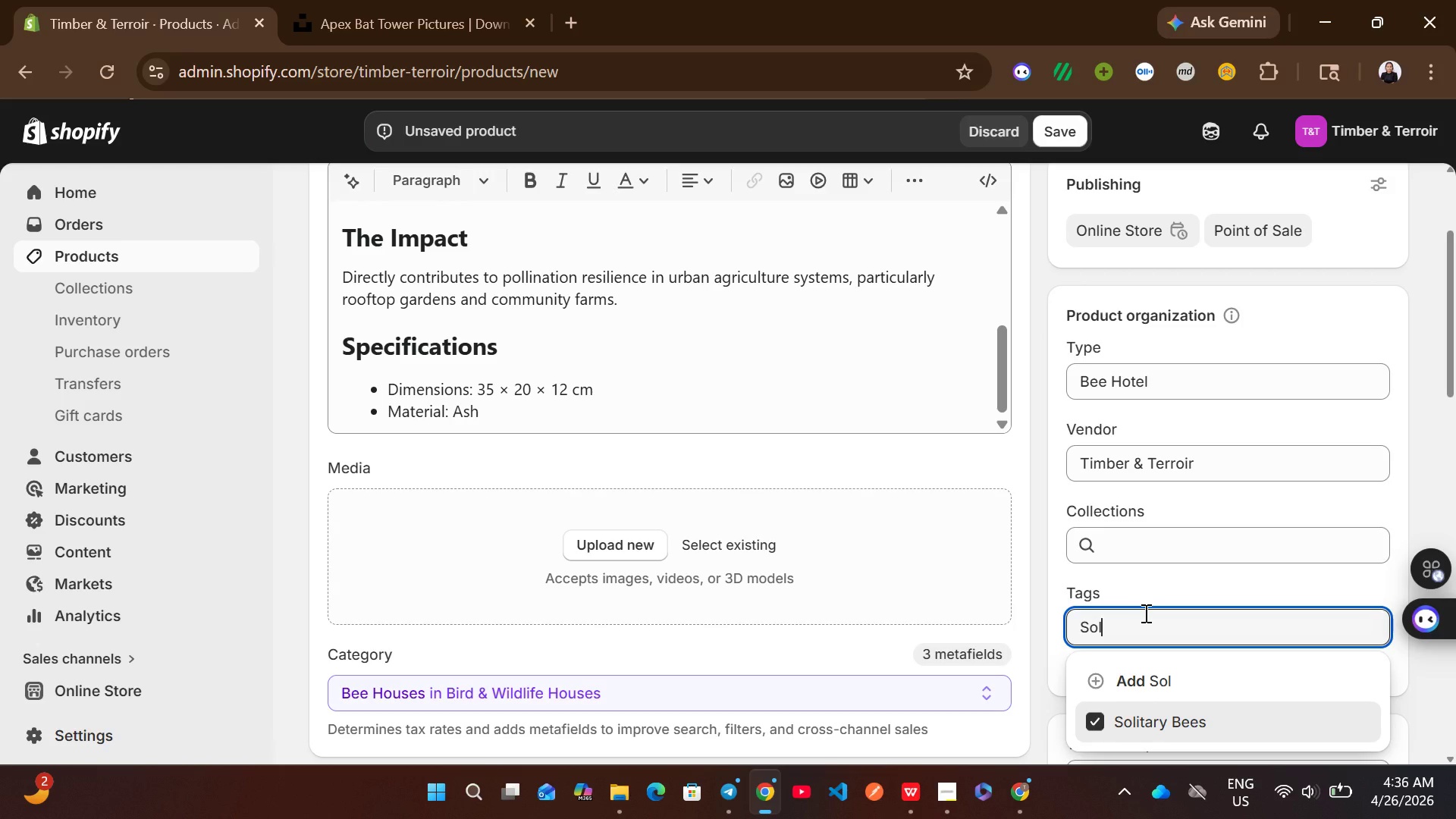 
key(Control+A)
 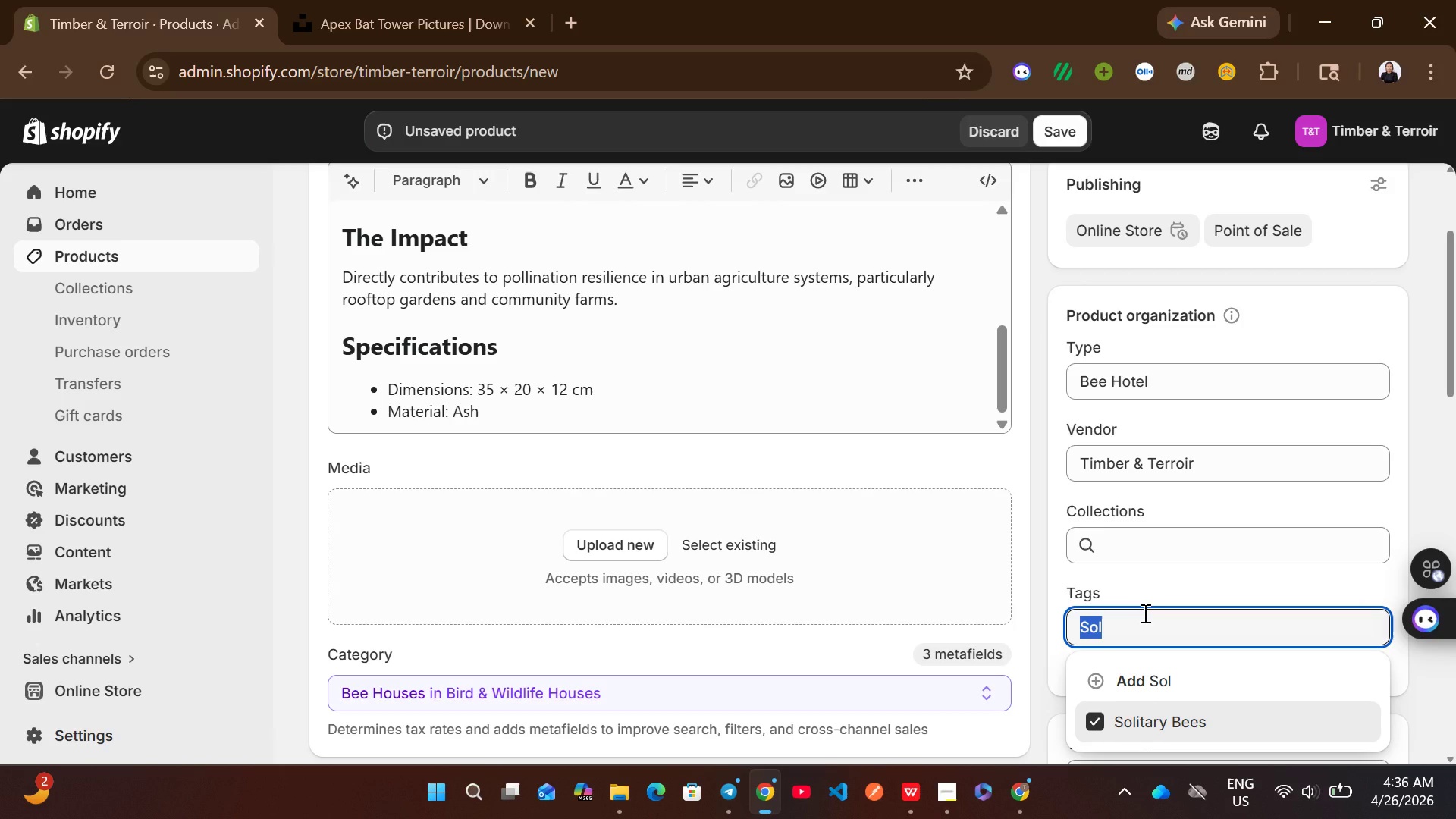 
type(Po)
 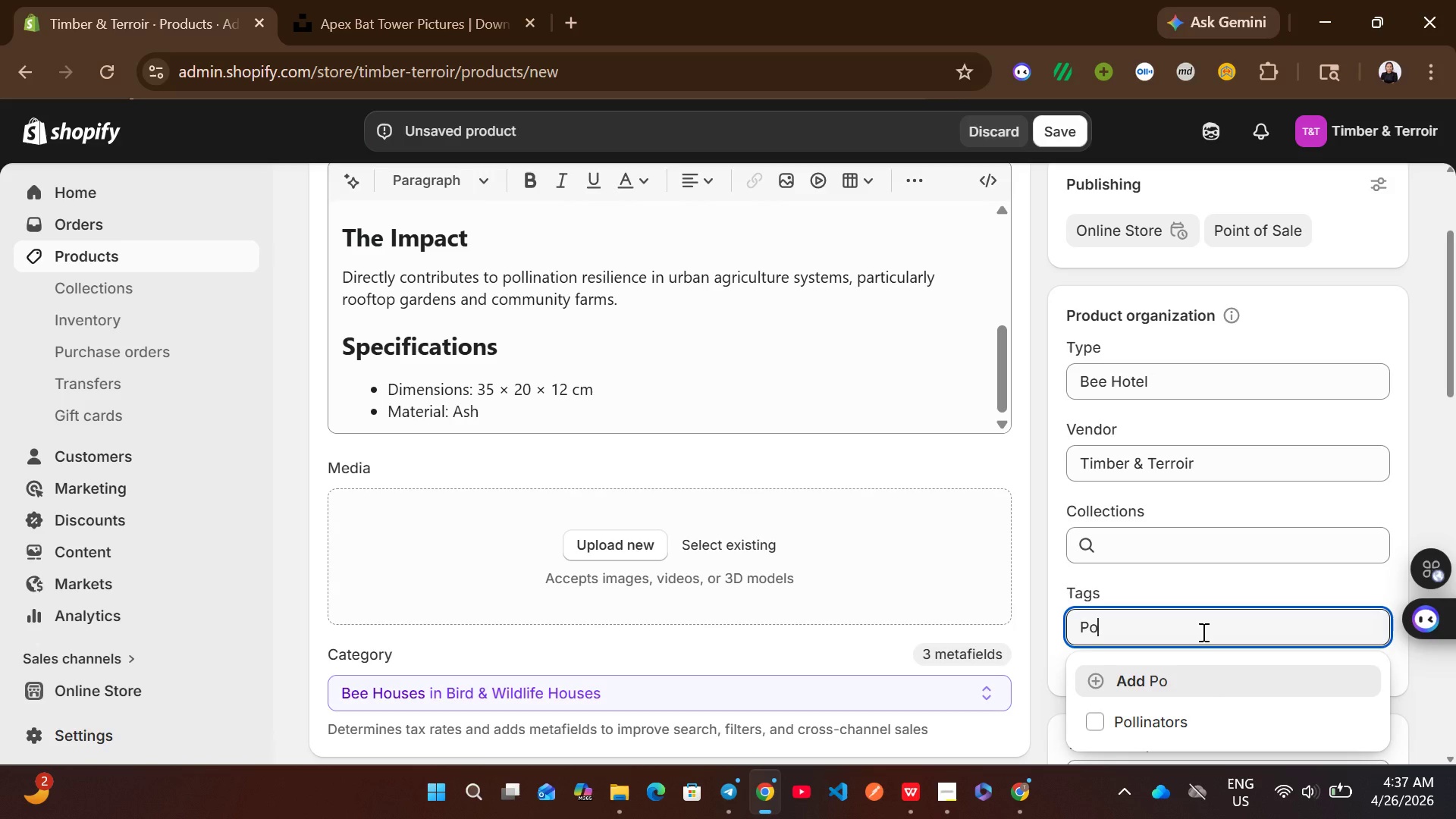 
type(llination)
 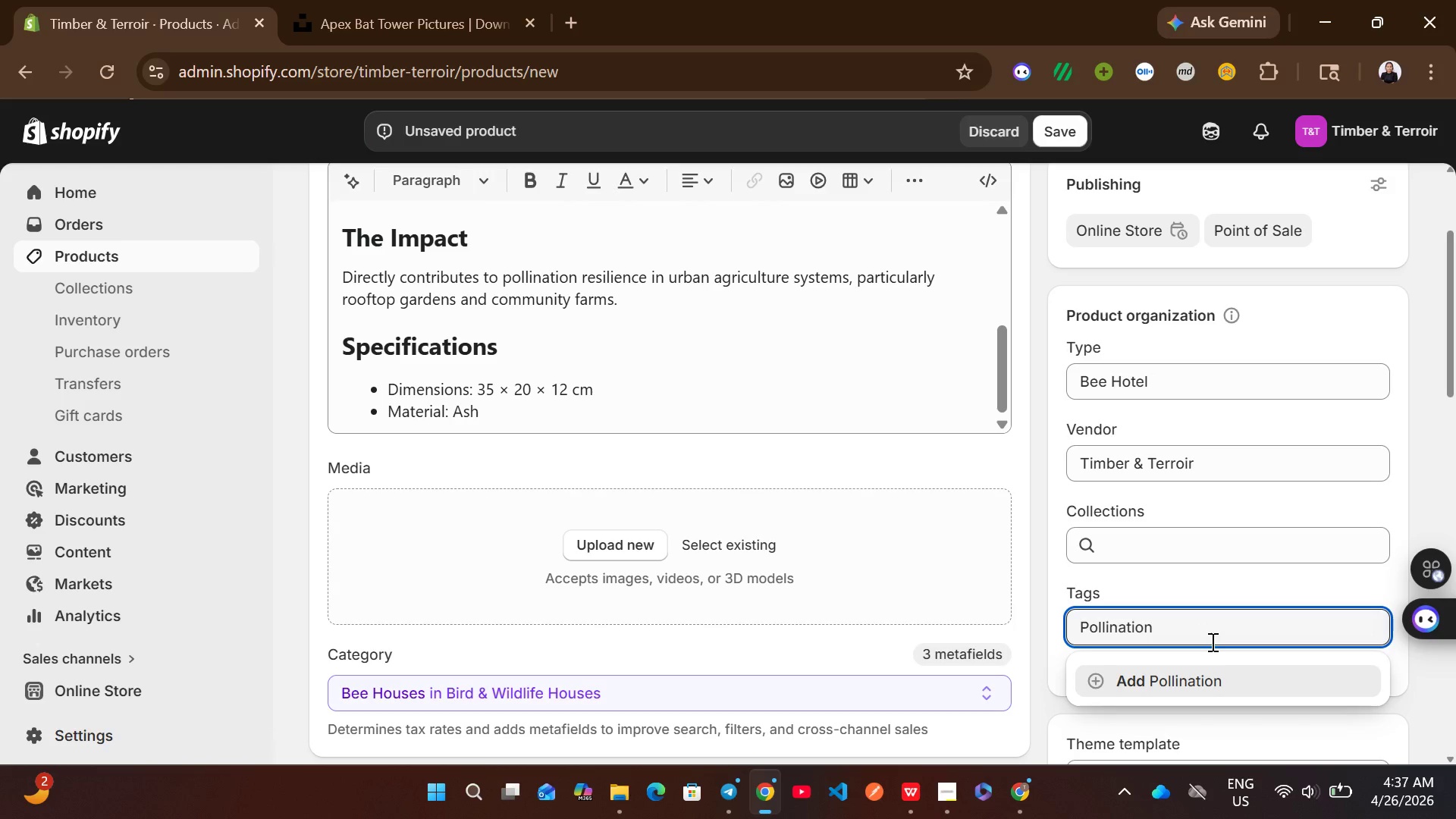 
left_click([1208, 680])
 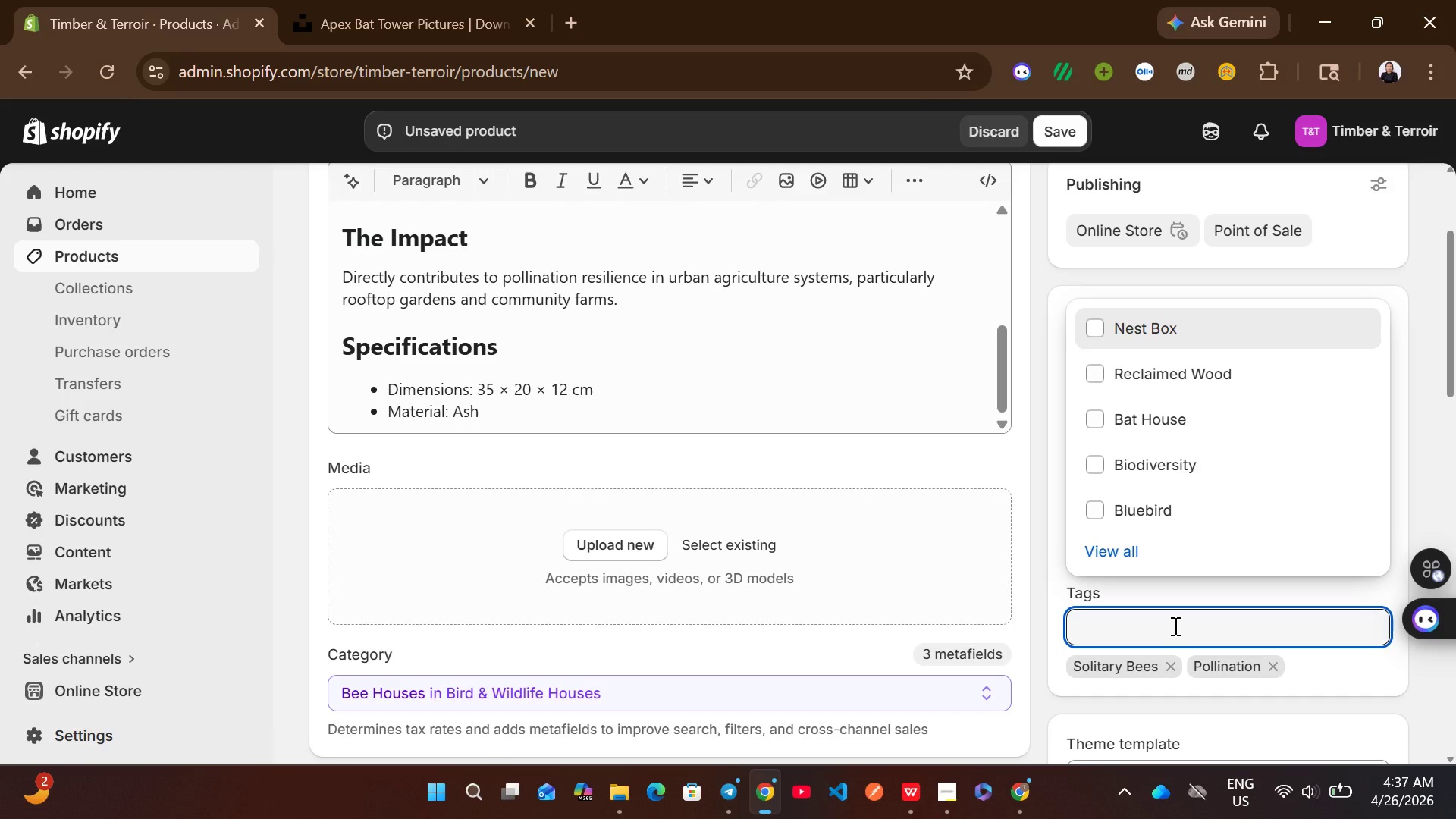 
type(Ur)
 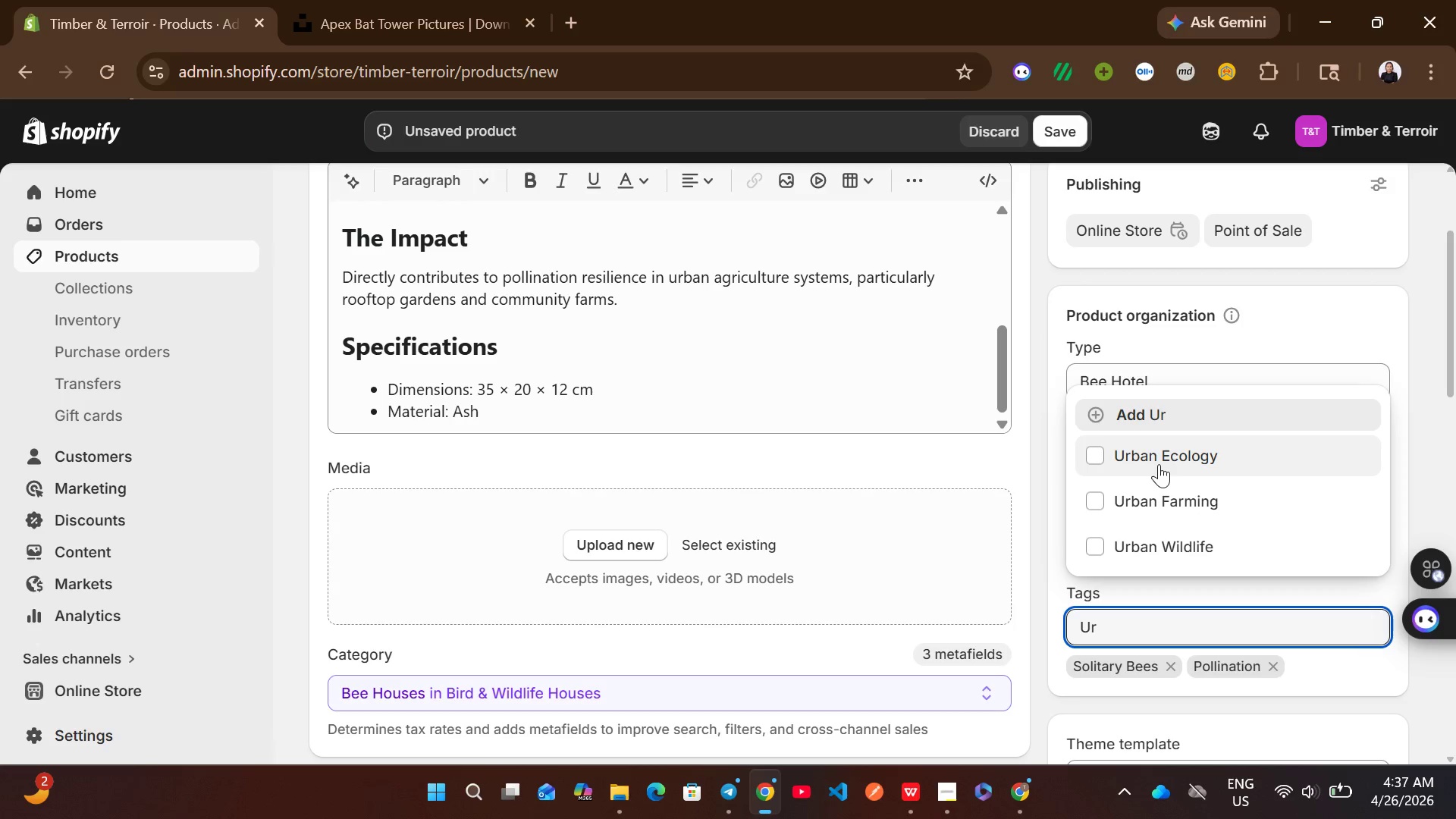 
left_click([1150, 494])
 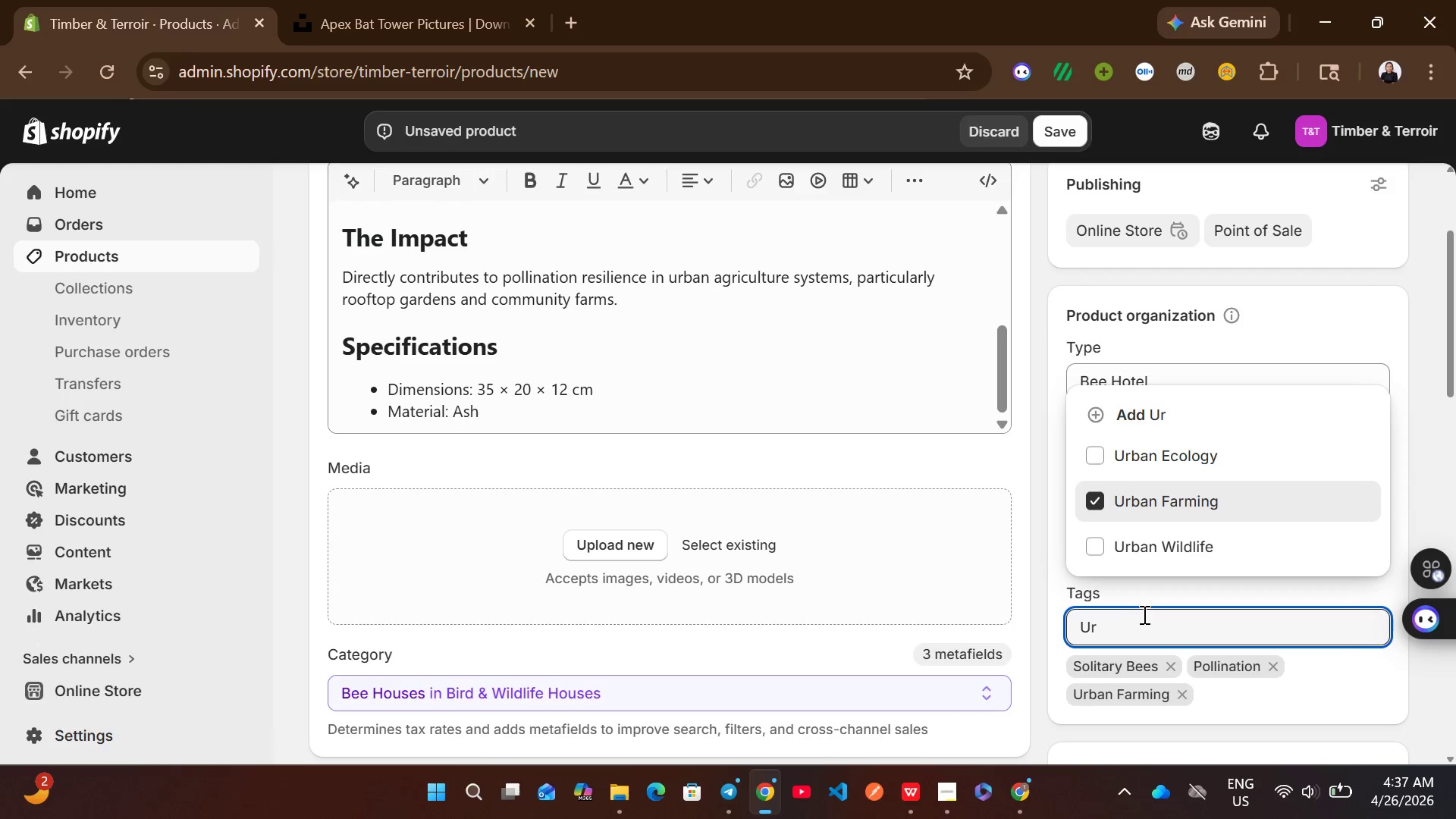 
key(Control+A)
 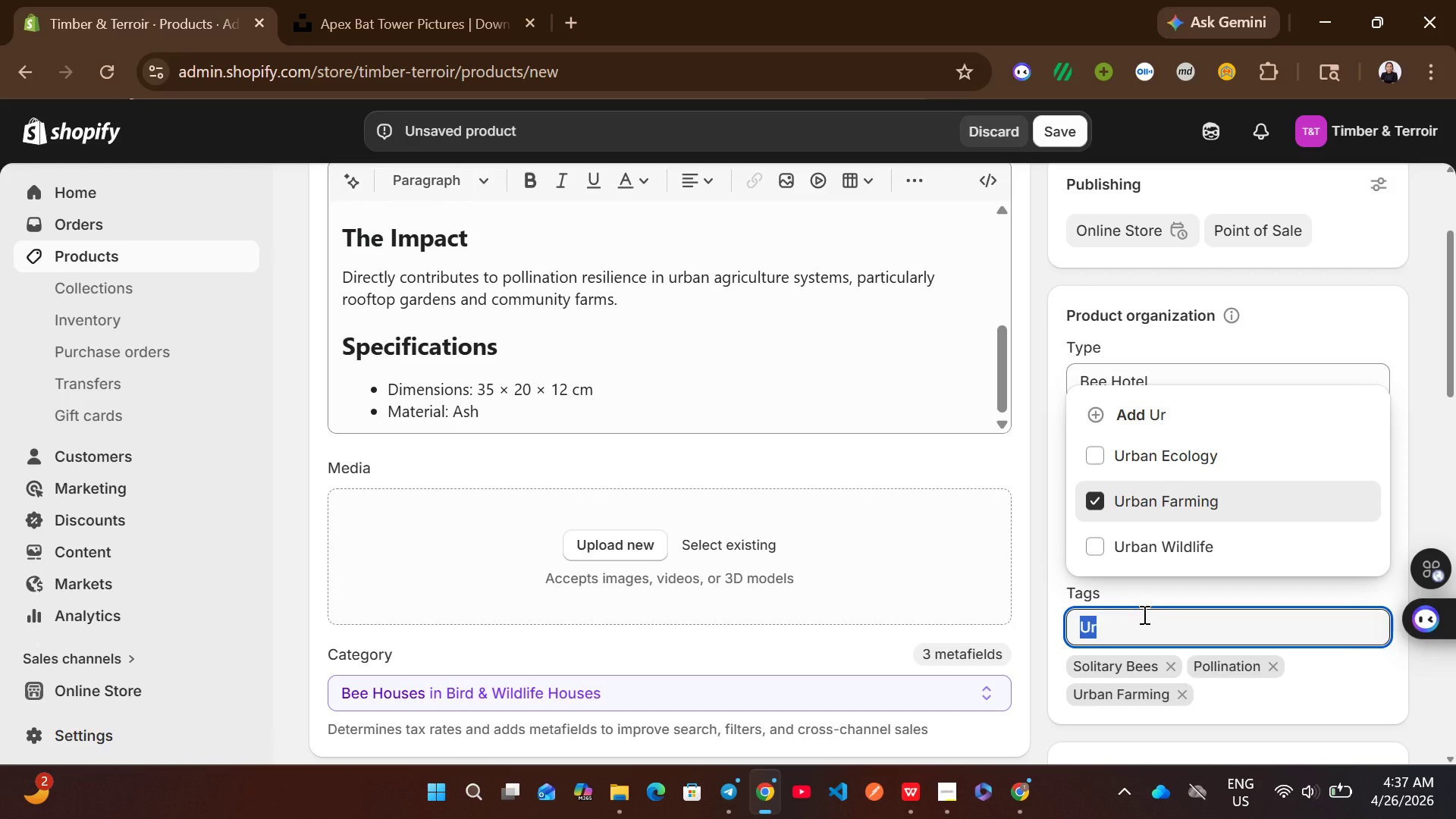 
key(Backspace)
 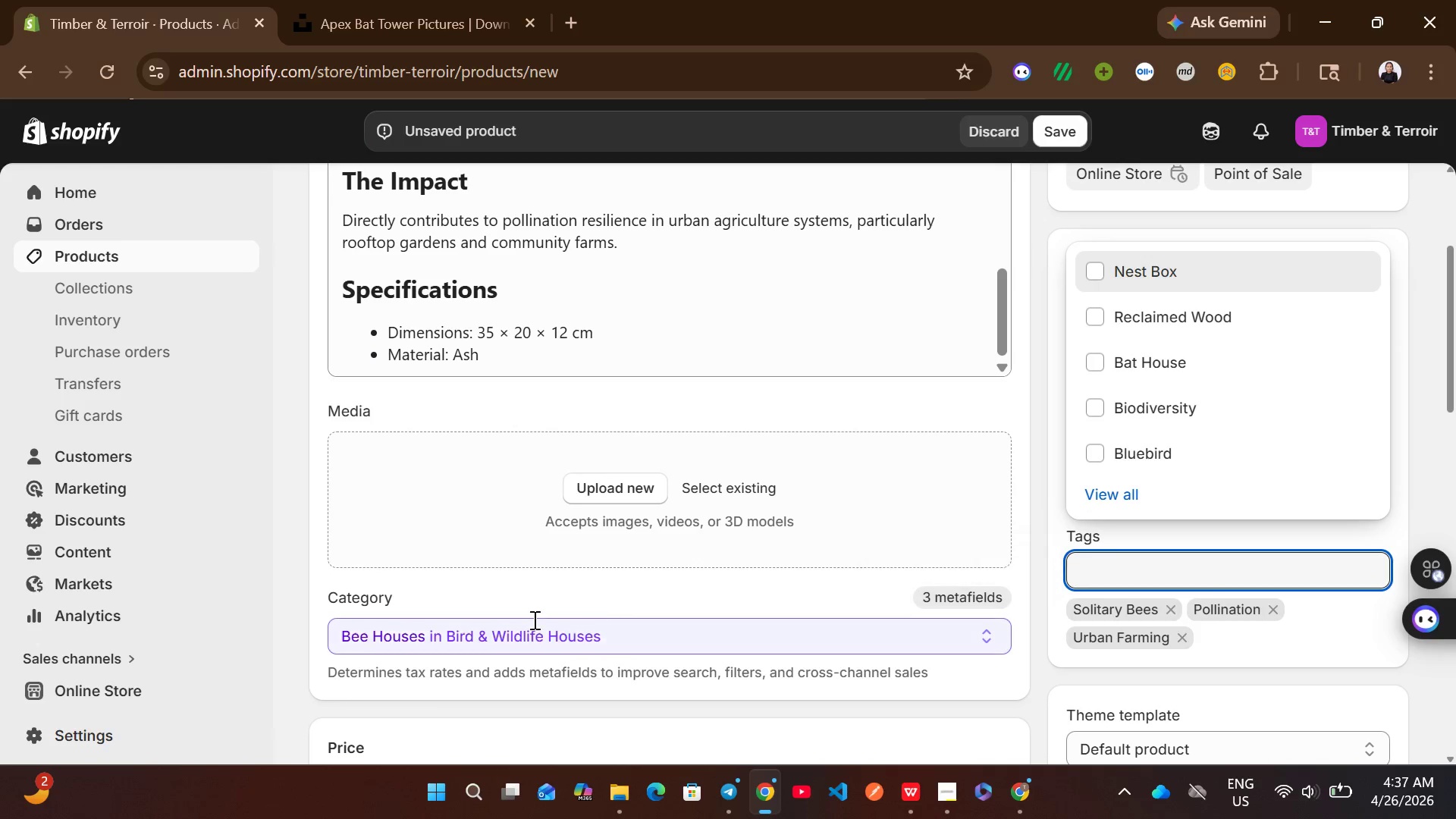 
left_click([496, 643])
 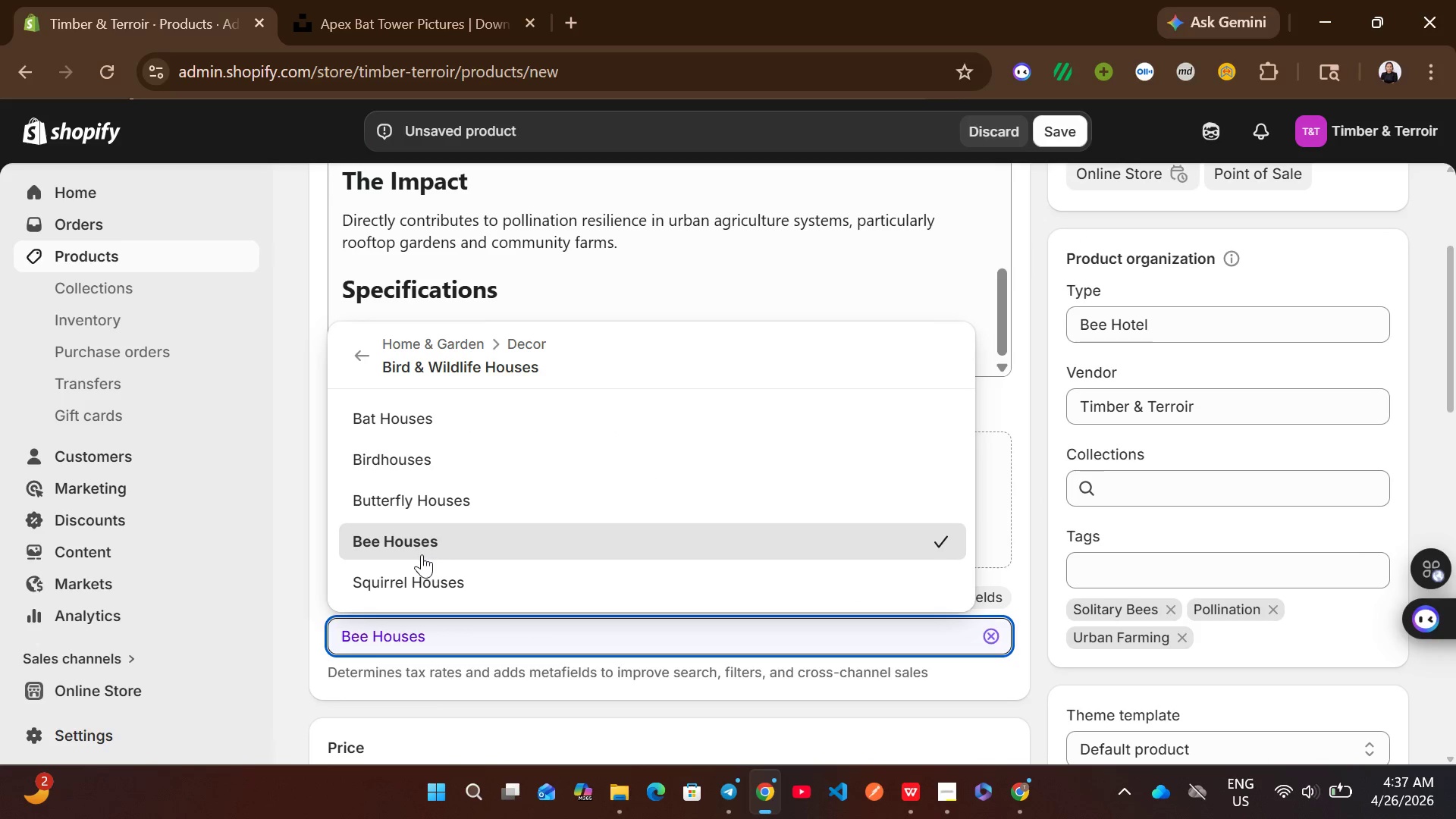 
left_click([421, 554])
 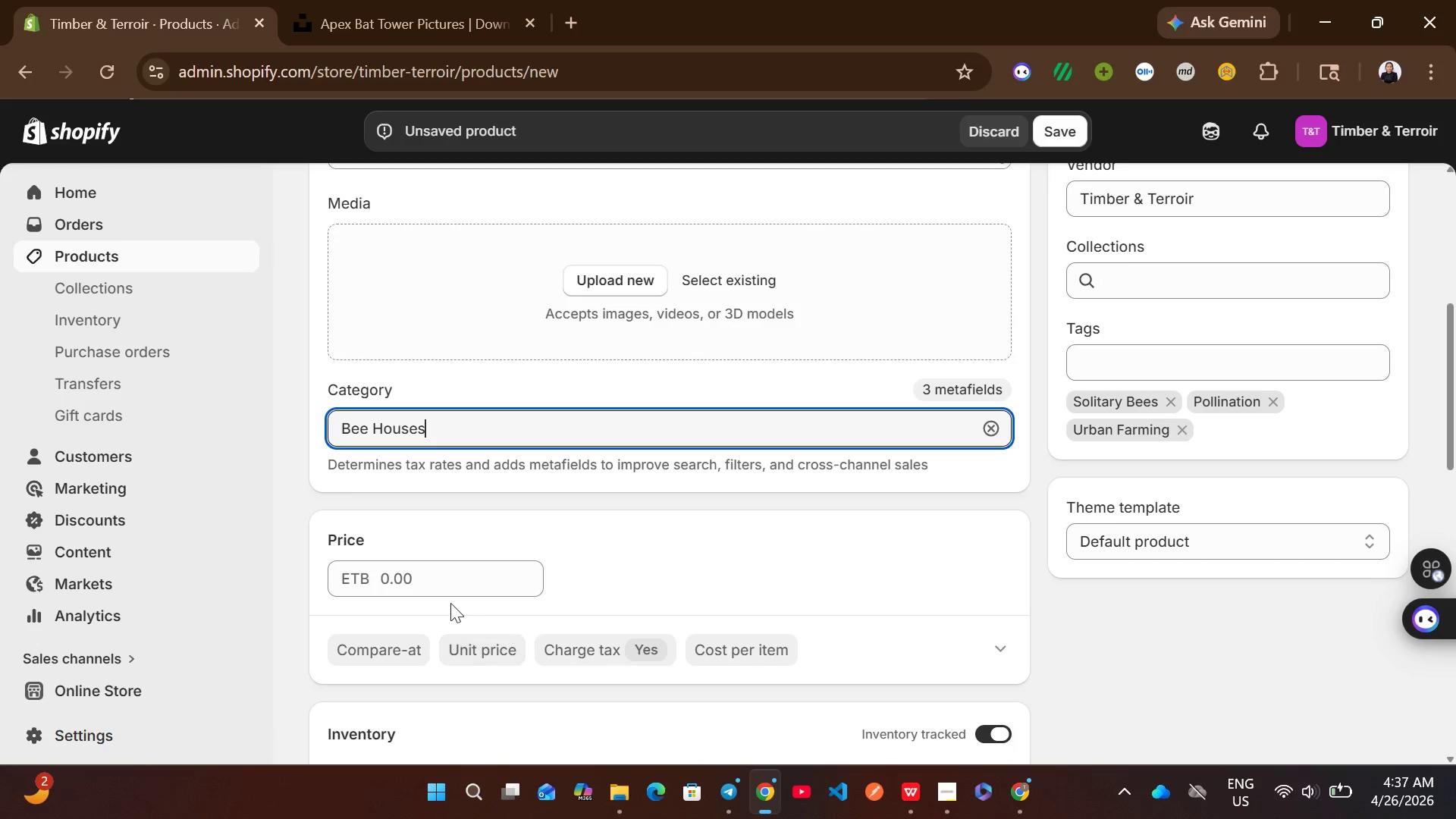 
left_click([380, 569])
 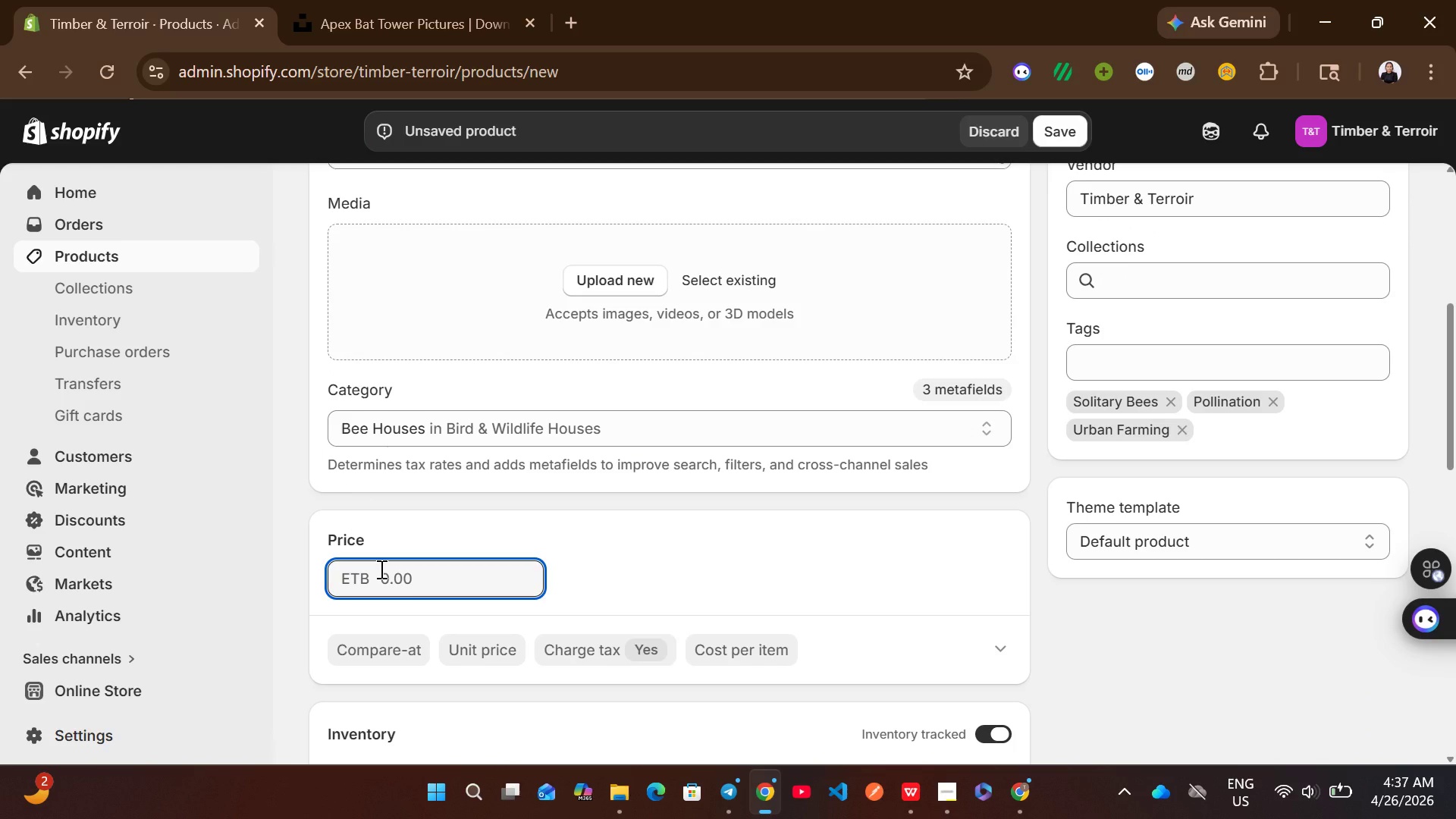 
type(110)
 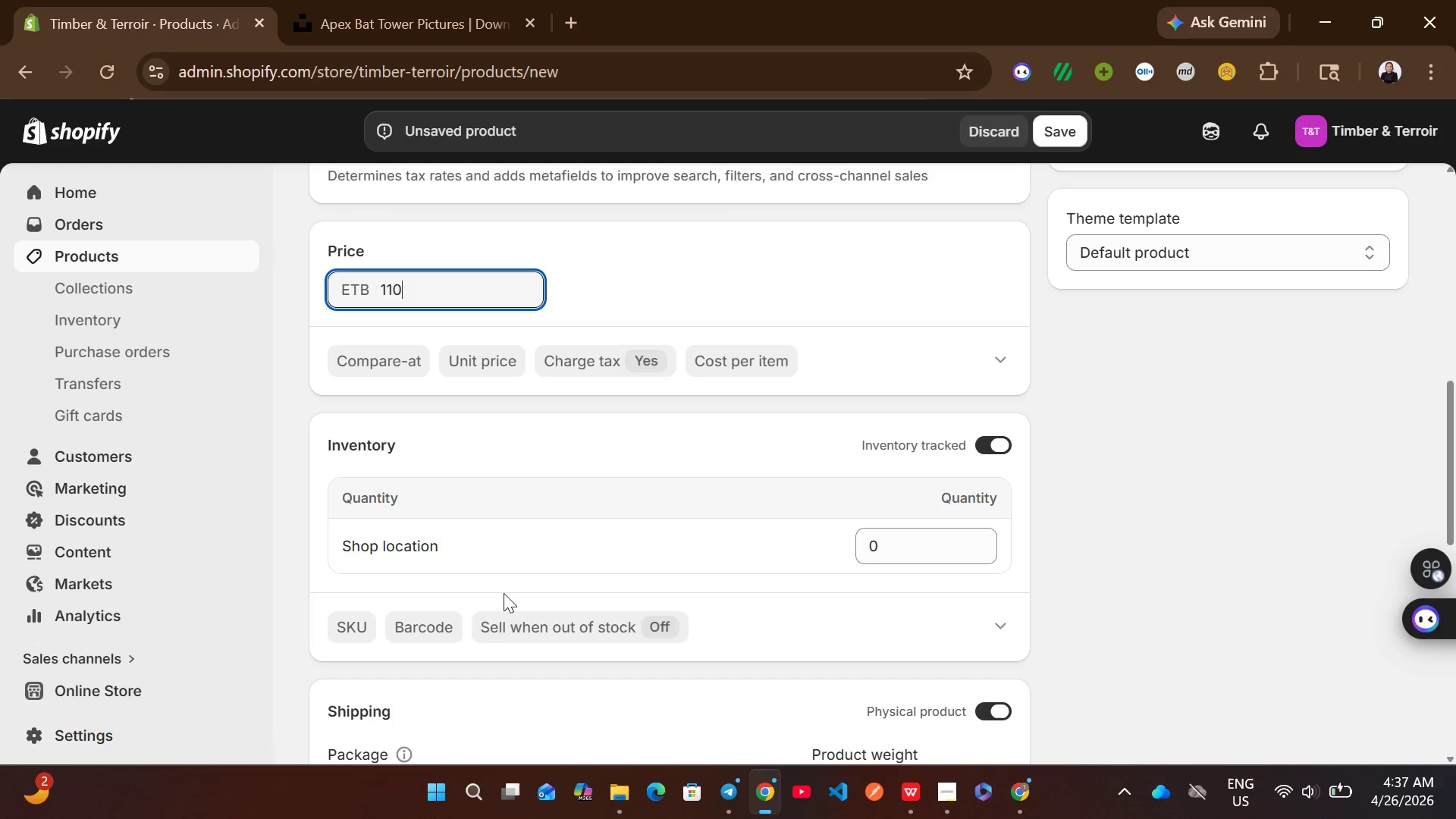 
wait(7.53)
 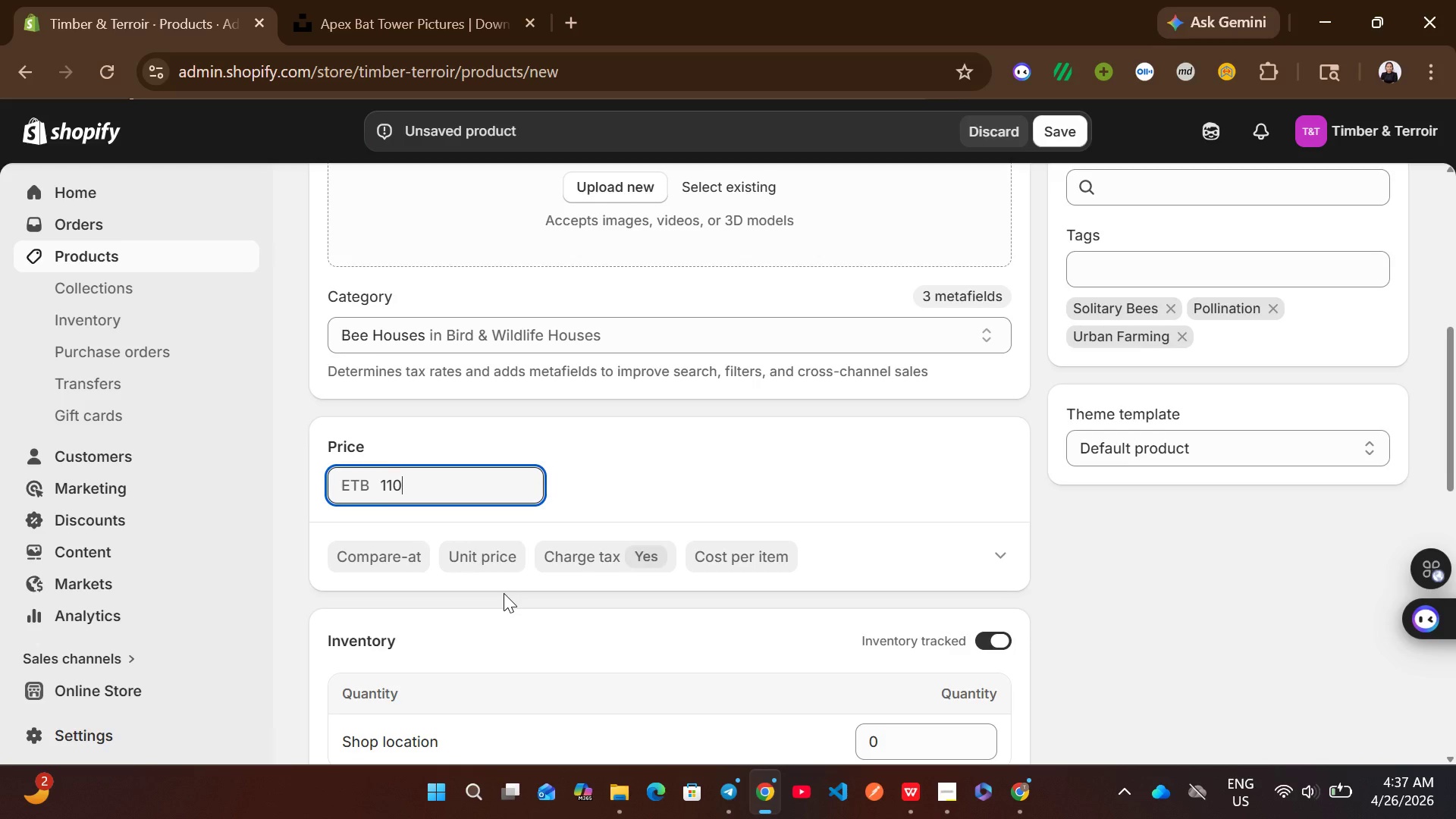 
left_click([875, 537])
 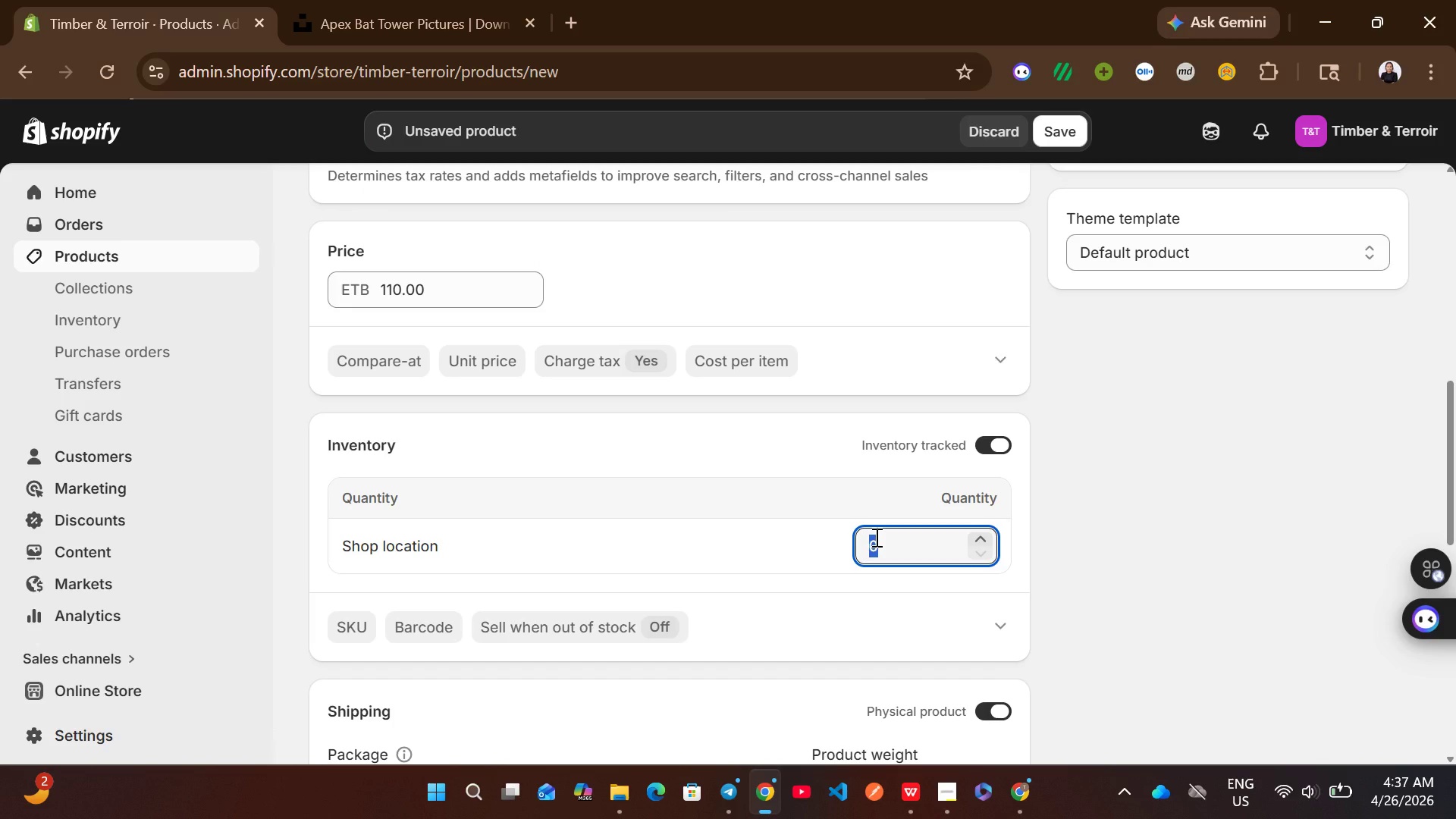 
type(20)
 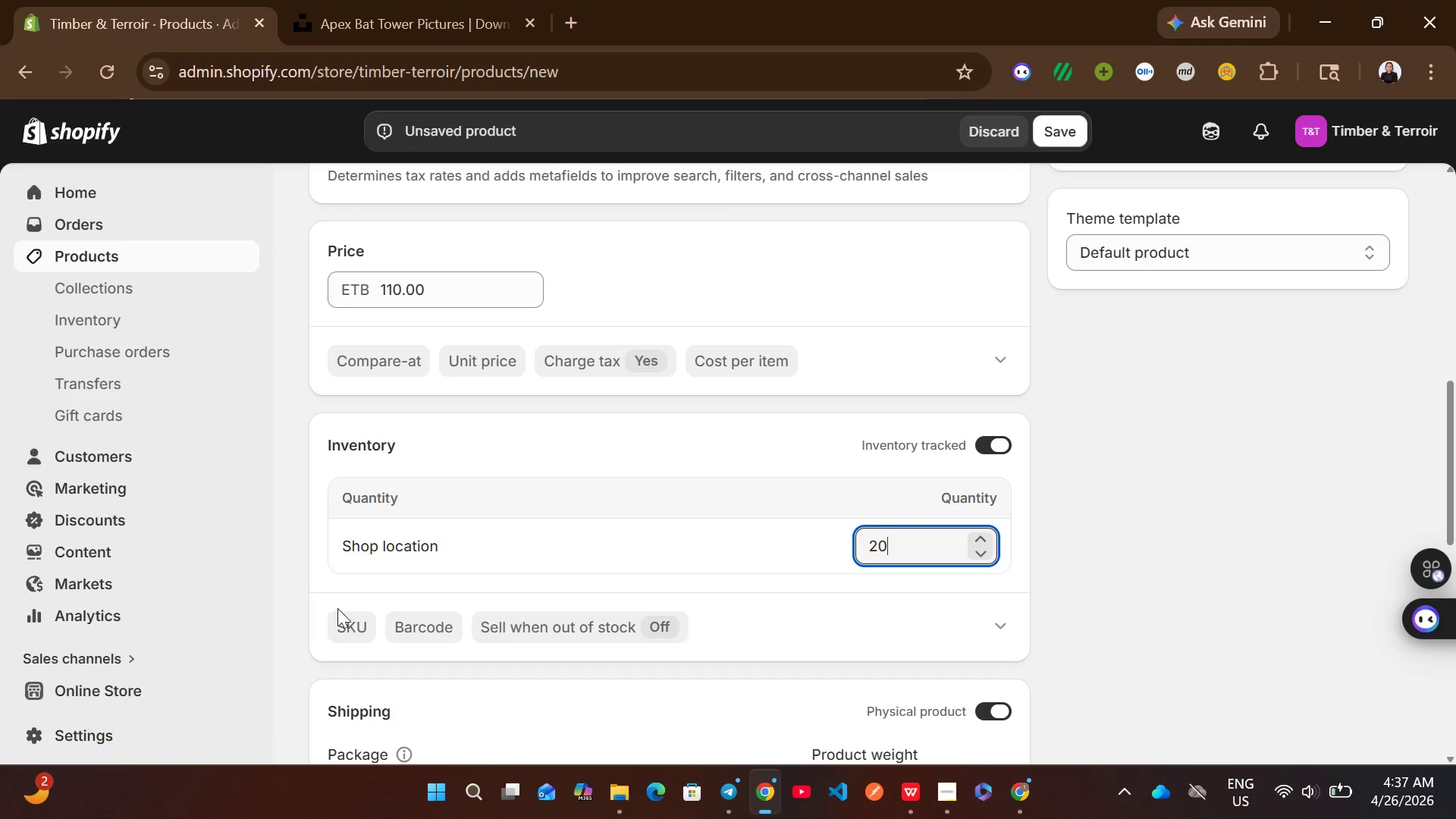 
left_click([355, 620])
 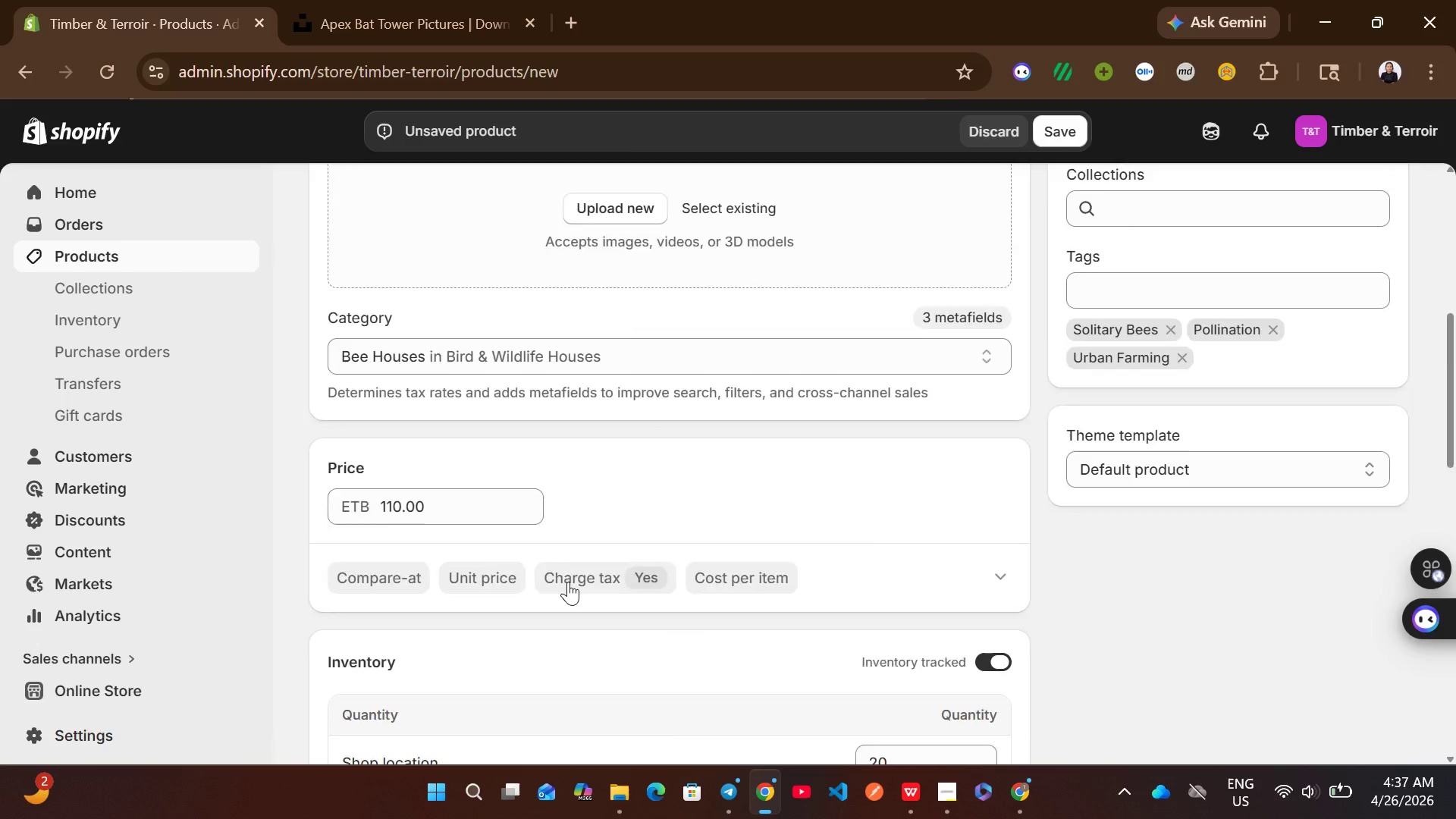 
wait(5.23)
 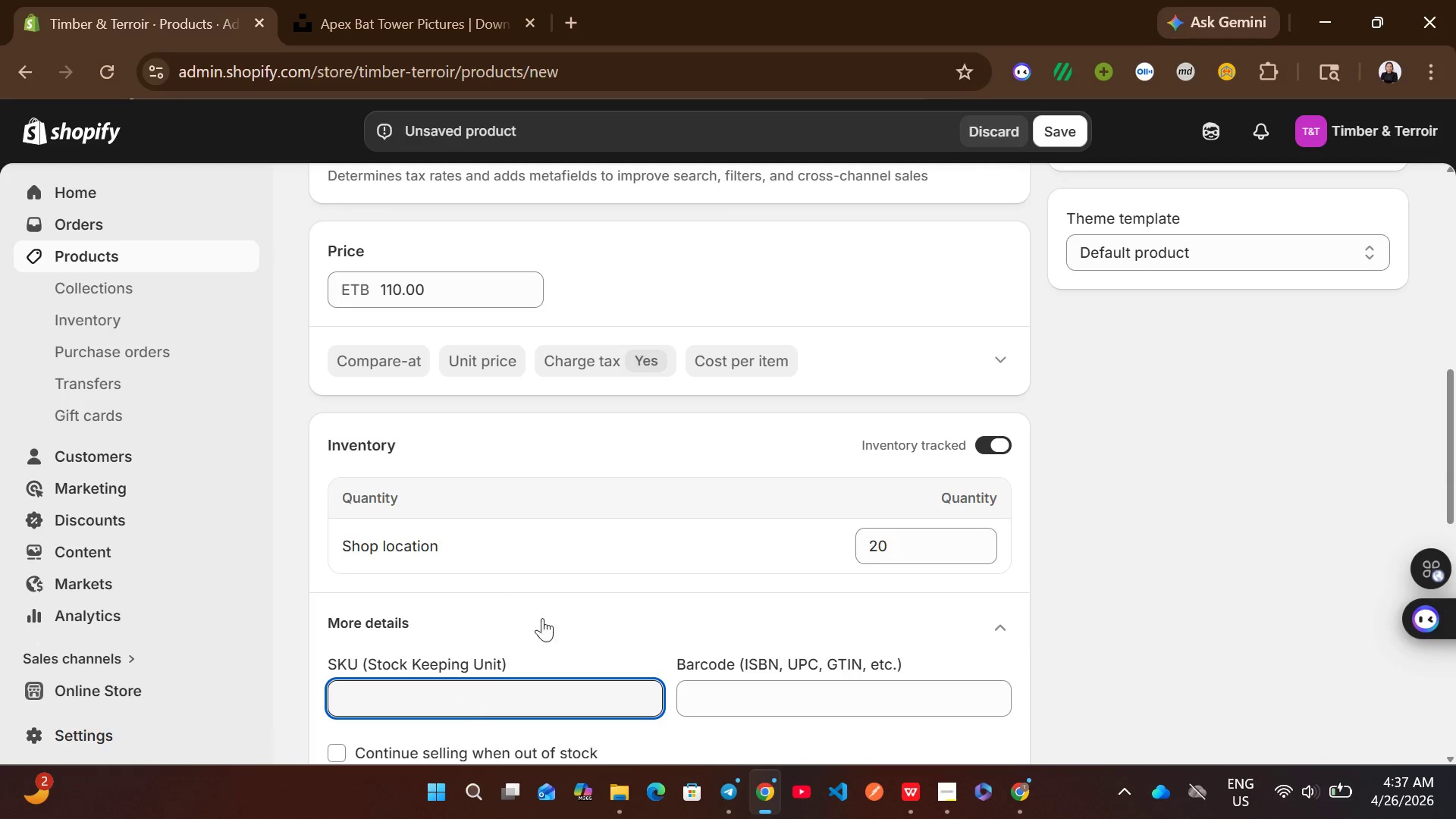 
type(SBH)
 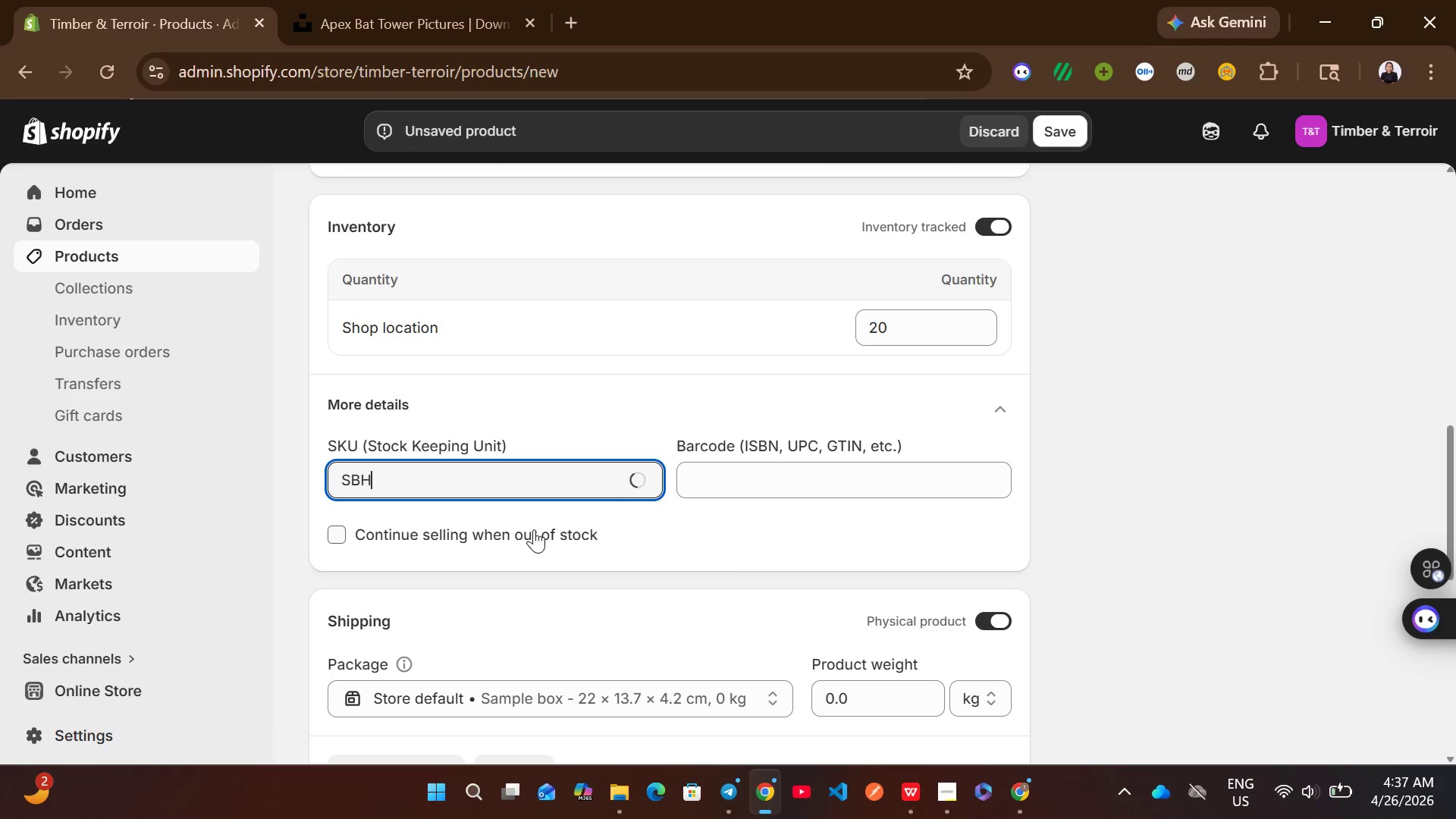 
left_click([472, 472])
 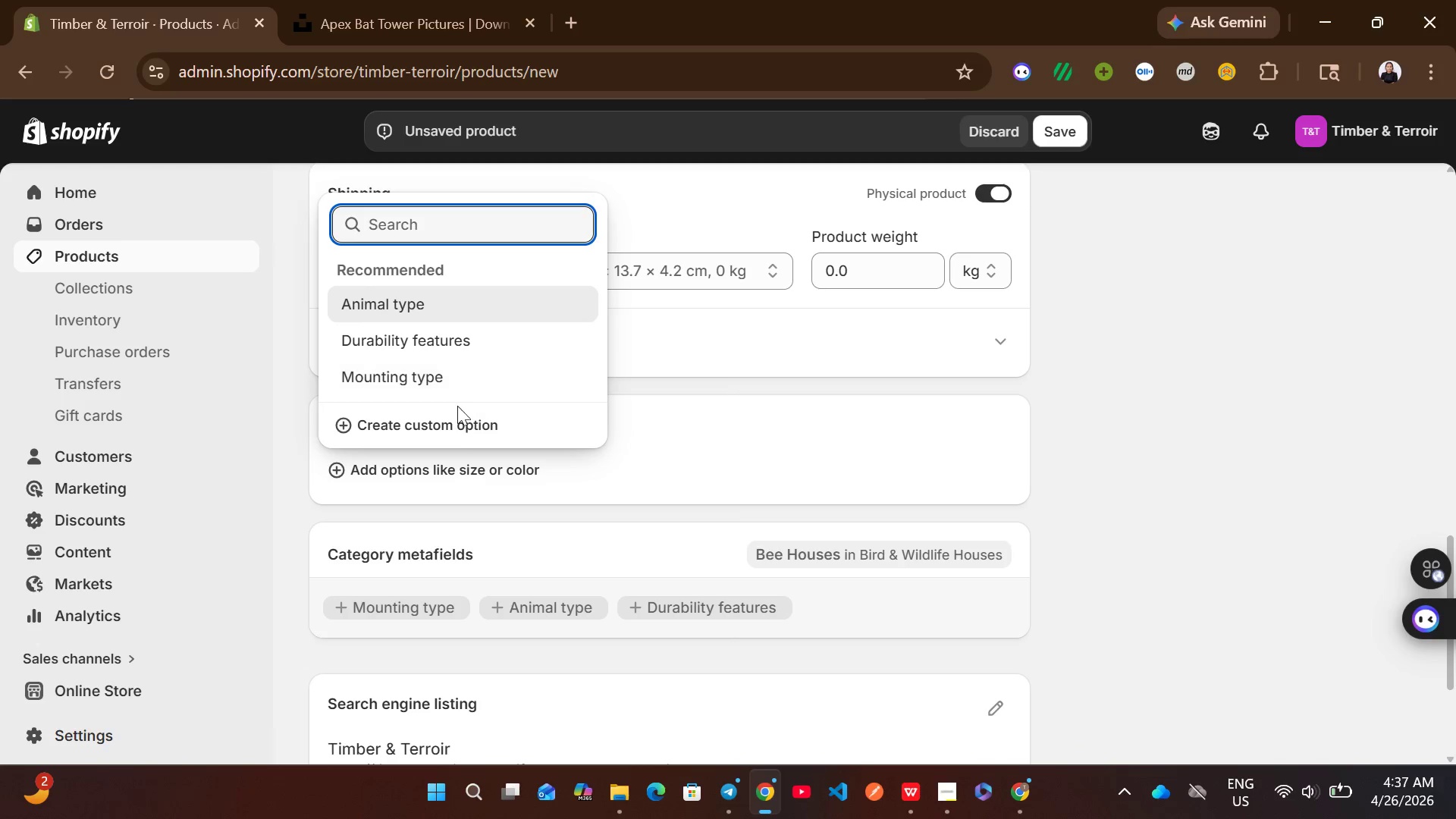 
left_click([452, 428])
 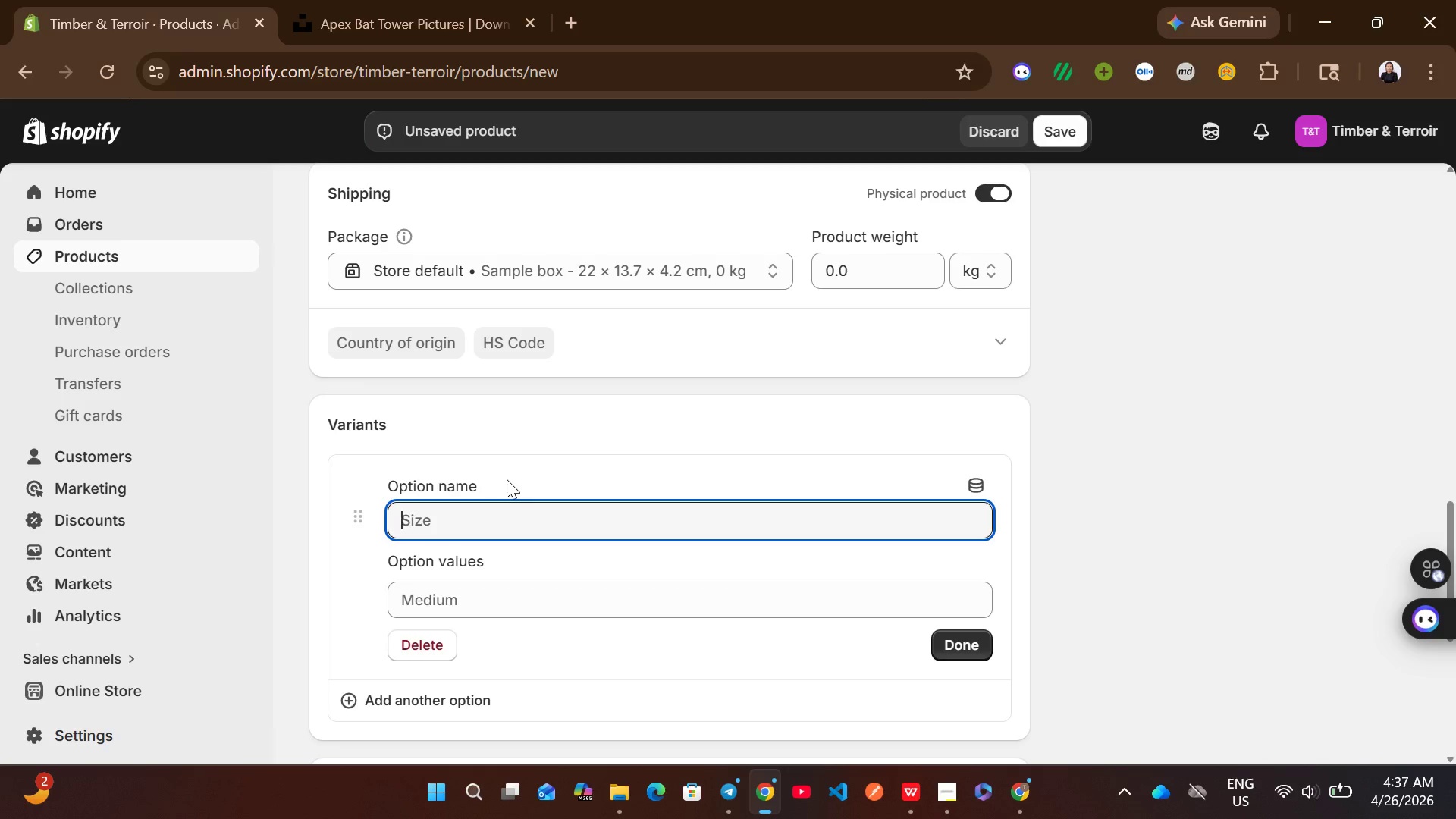 
type(Fini)
 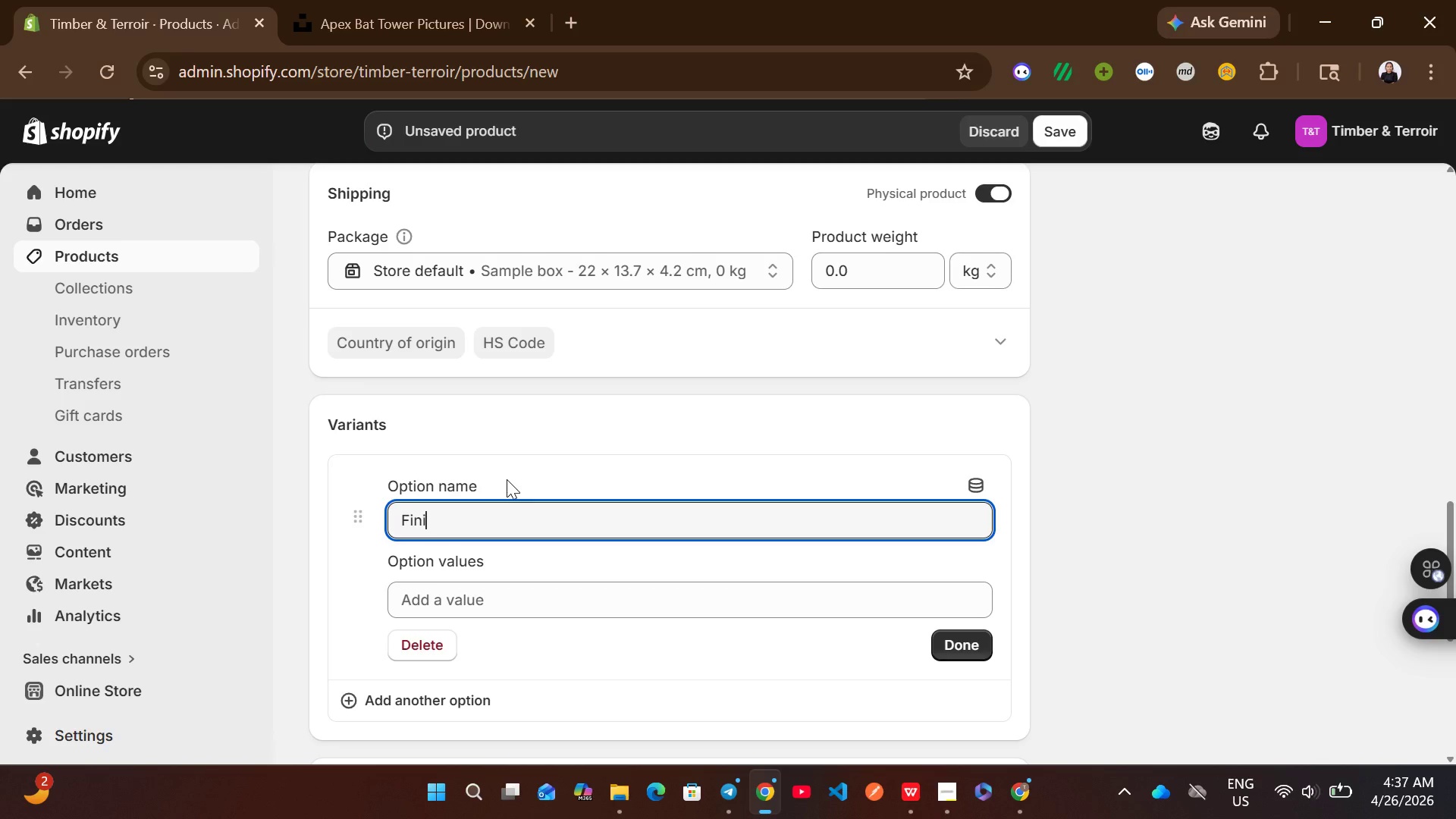 
type(sh)
 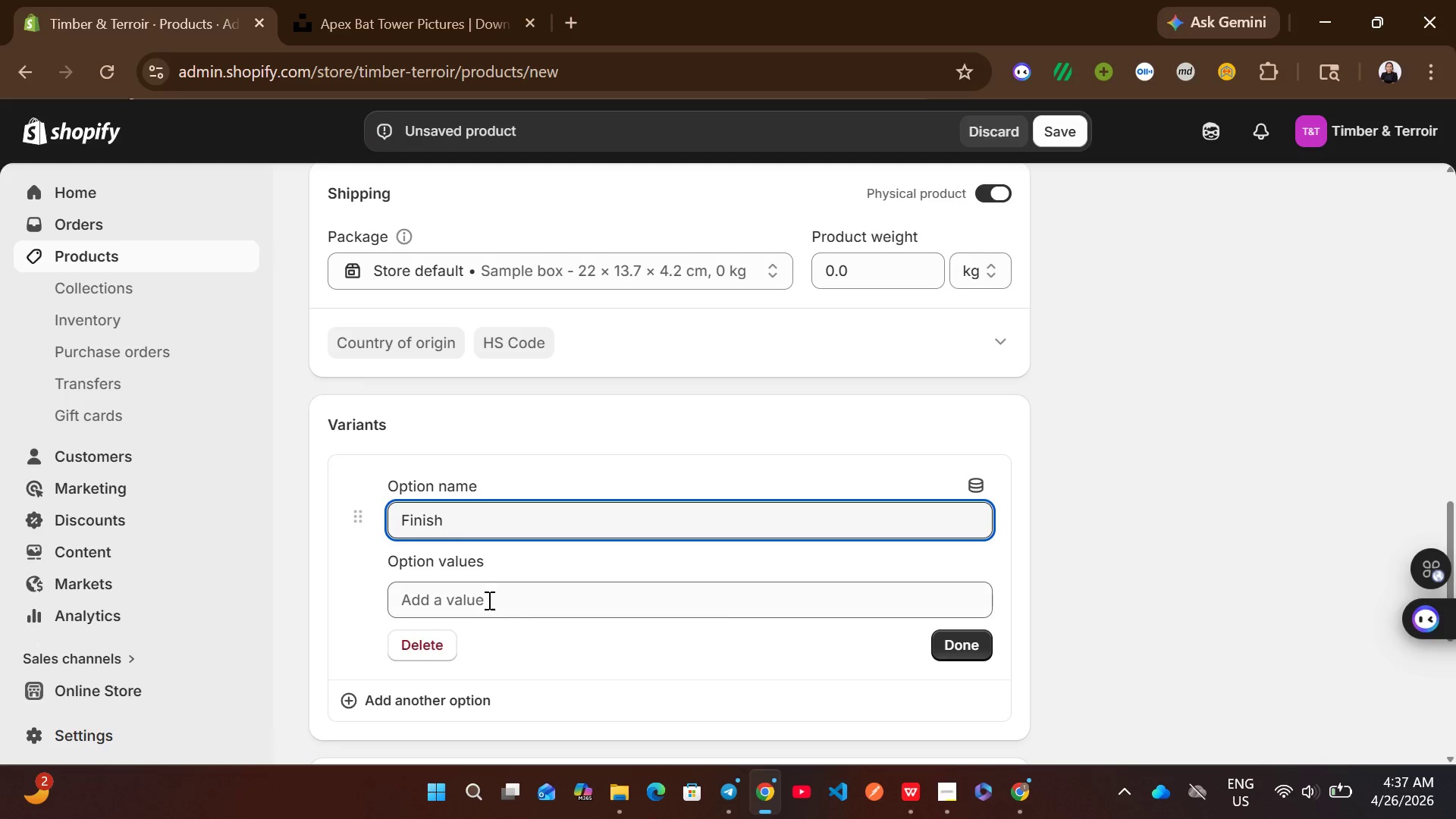 
left_click([488, 600])
 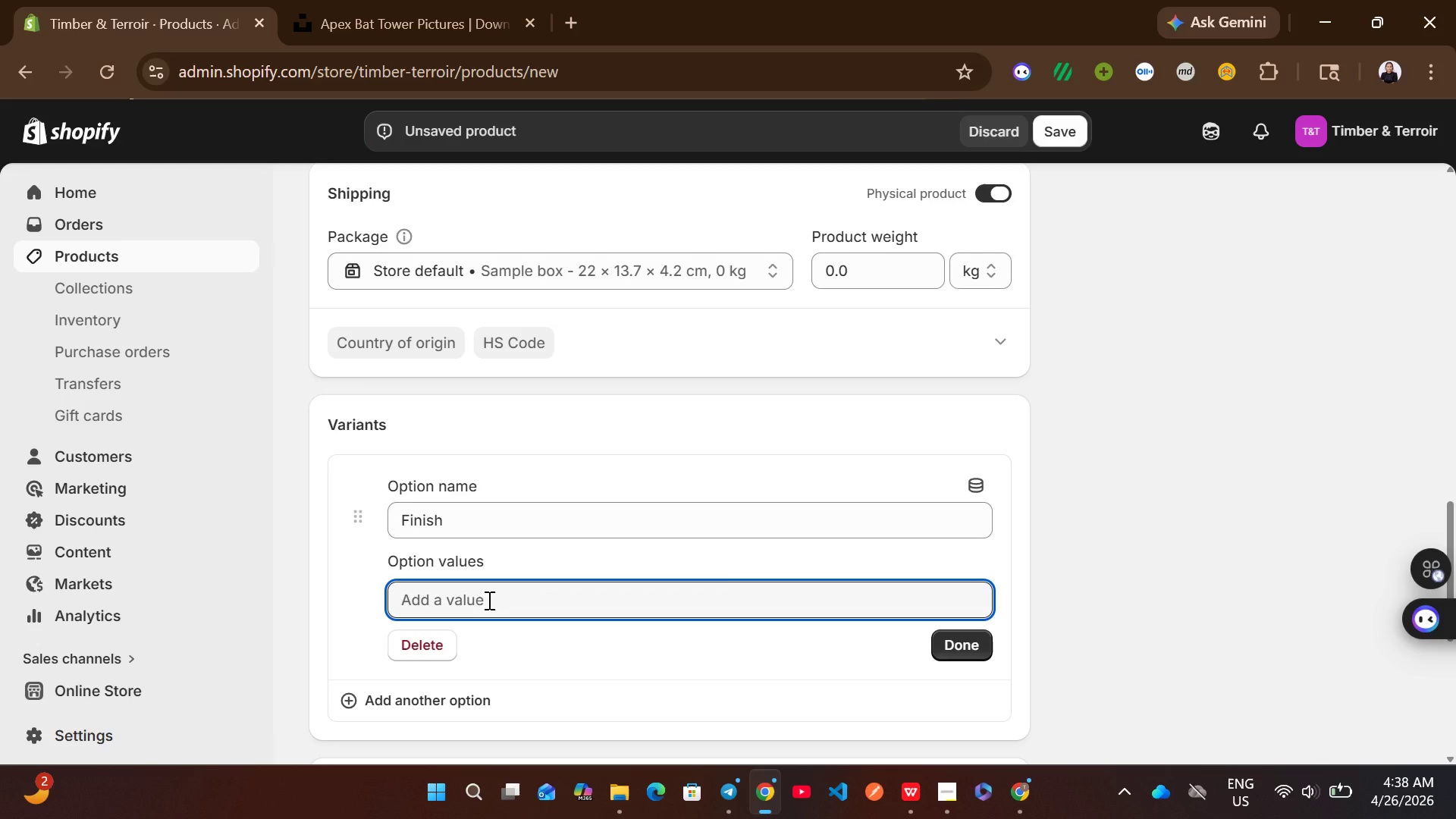 
type(Raw)
 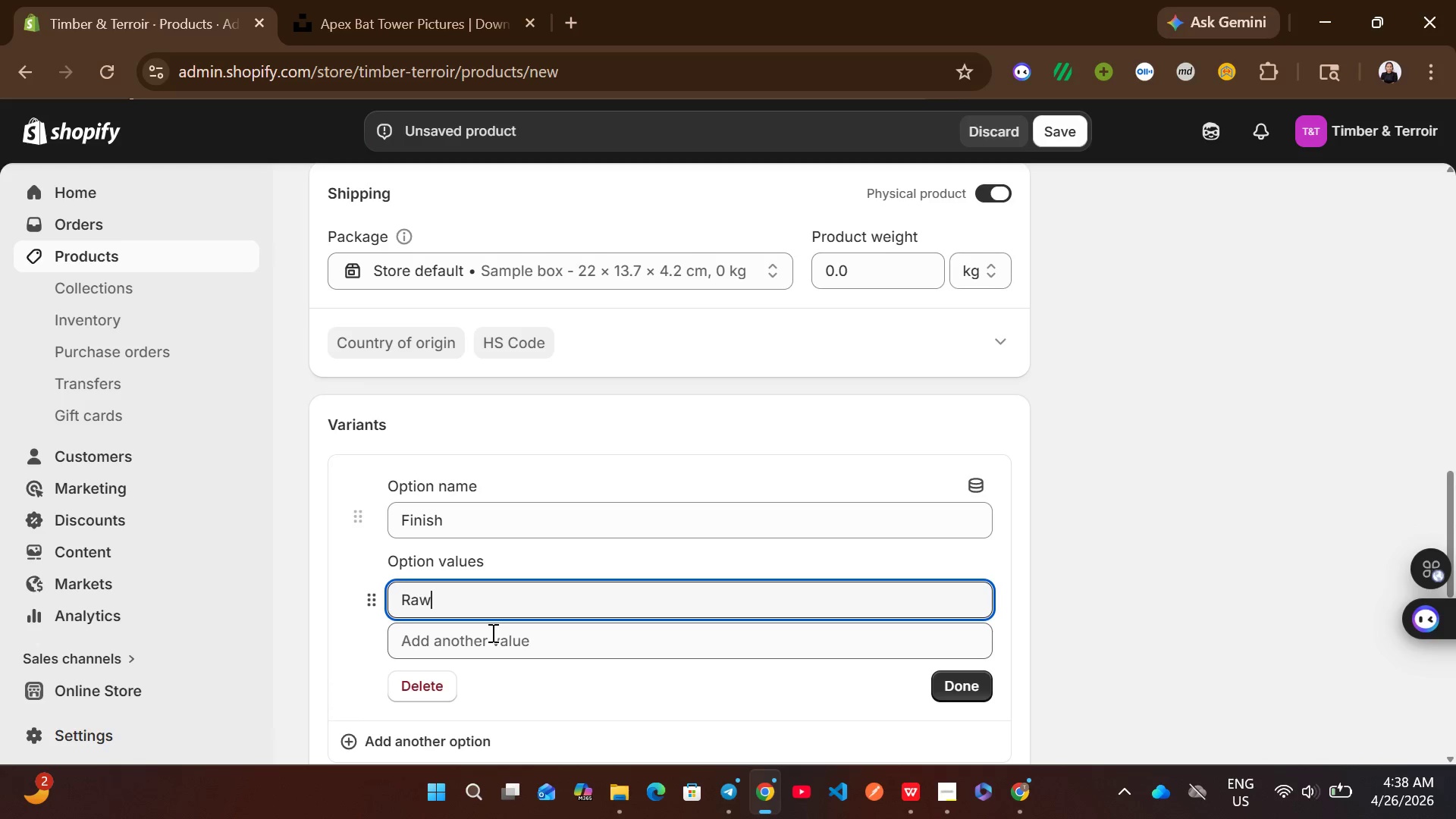 
left_click([491, 643])
 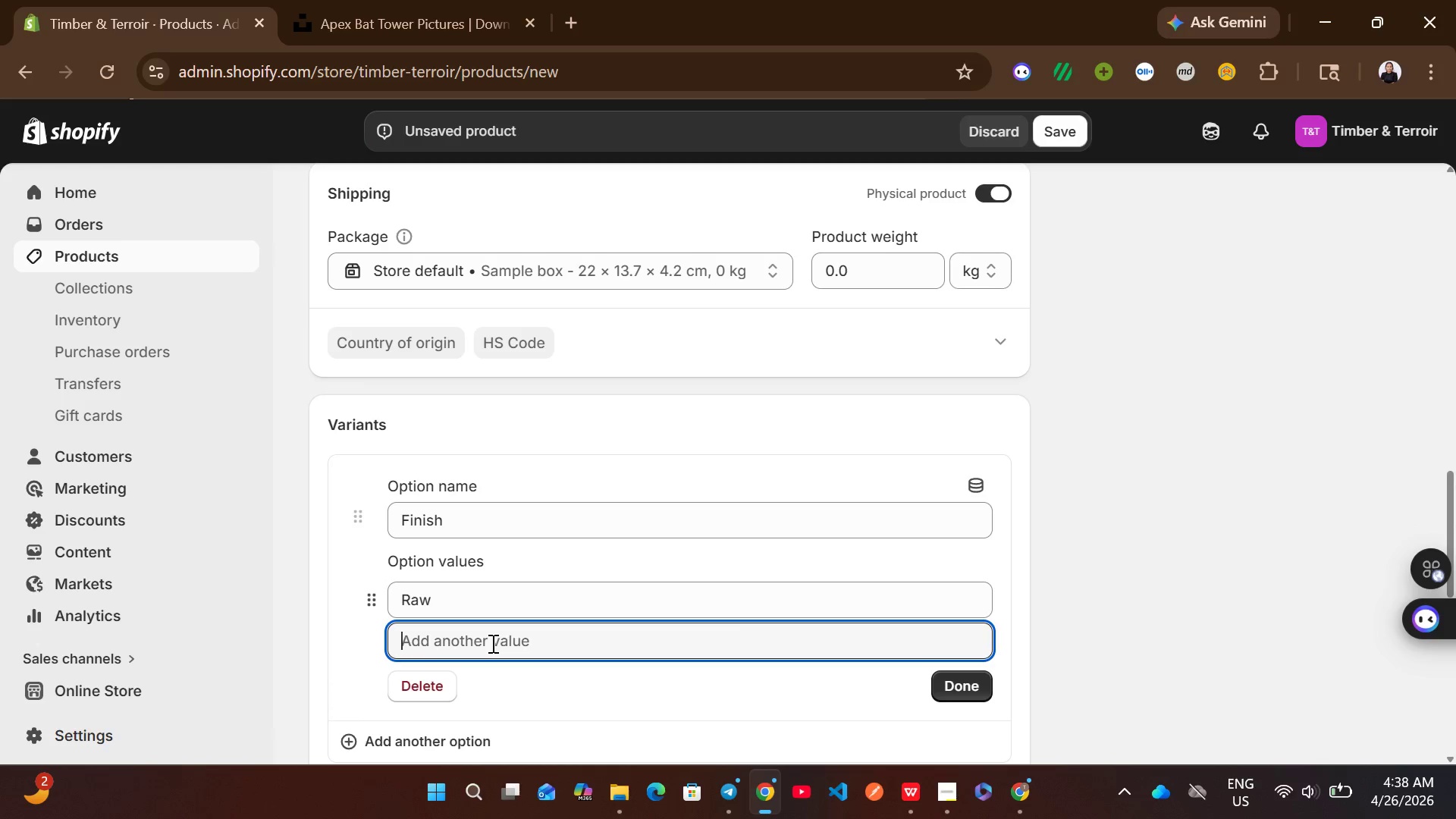 
type(Linseed Oil)
 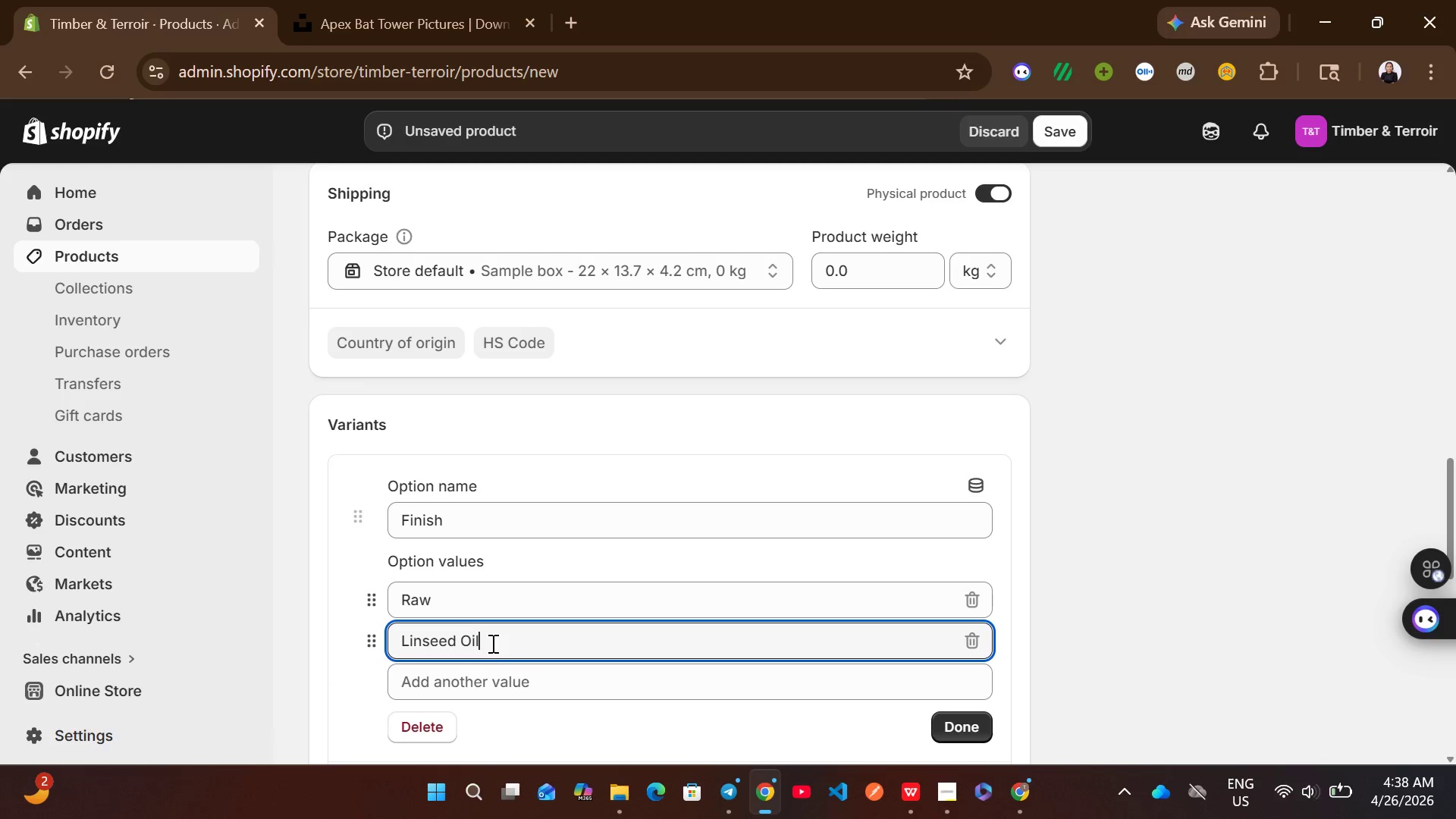 
left_click([460, 685])
 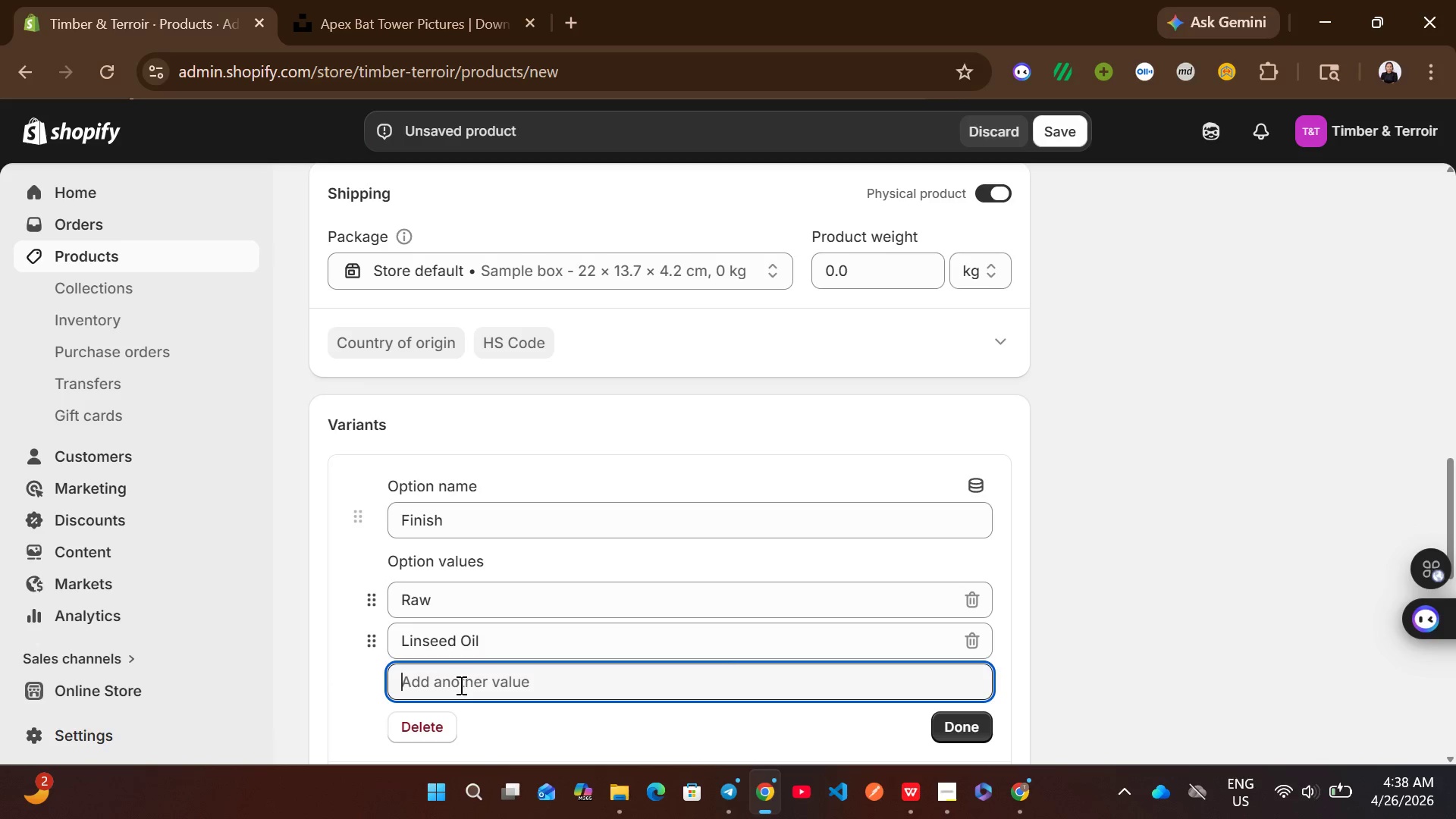 
type(Charred)
 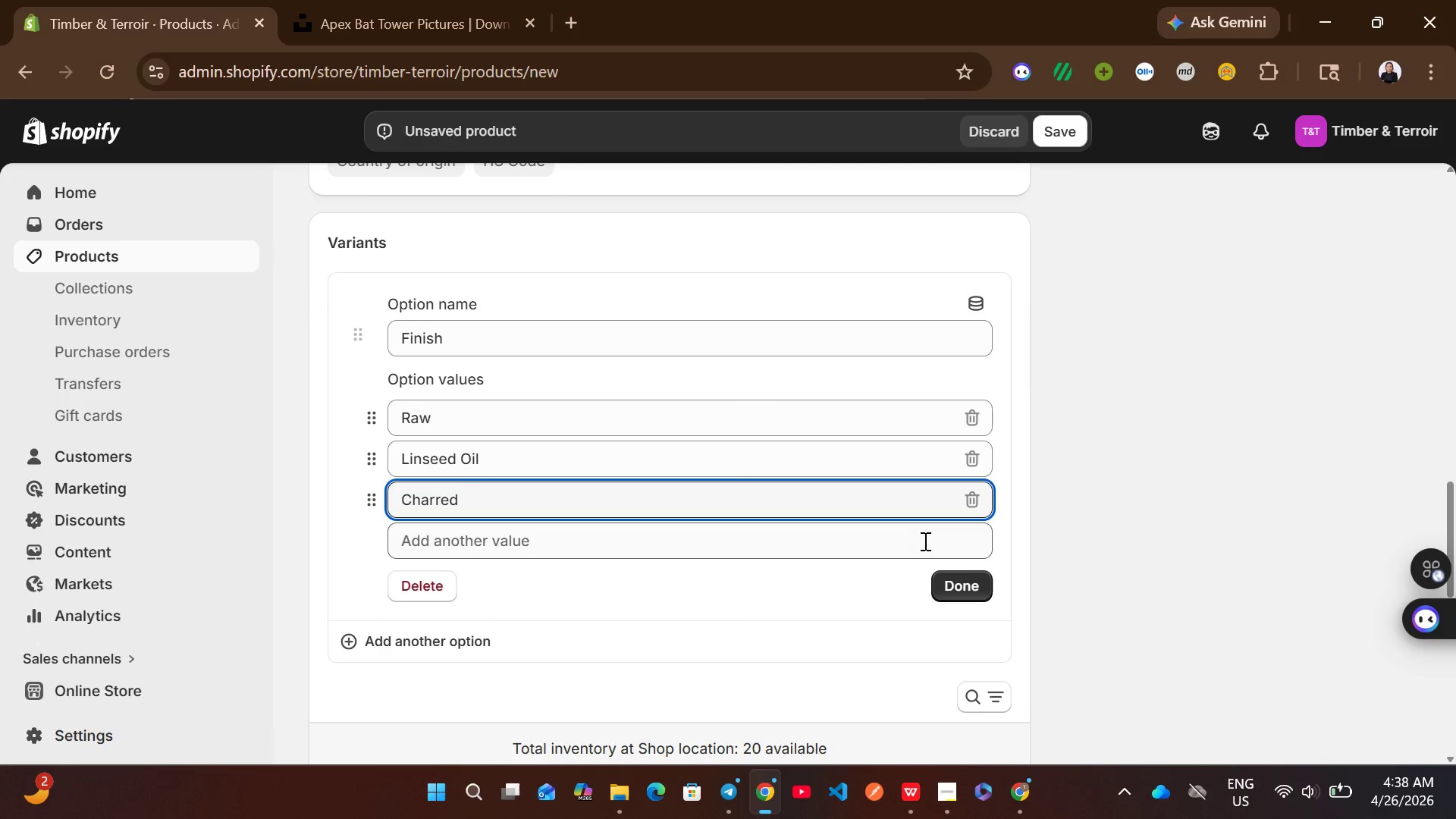 
left_click([963, 588])
 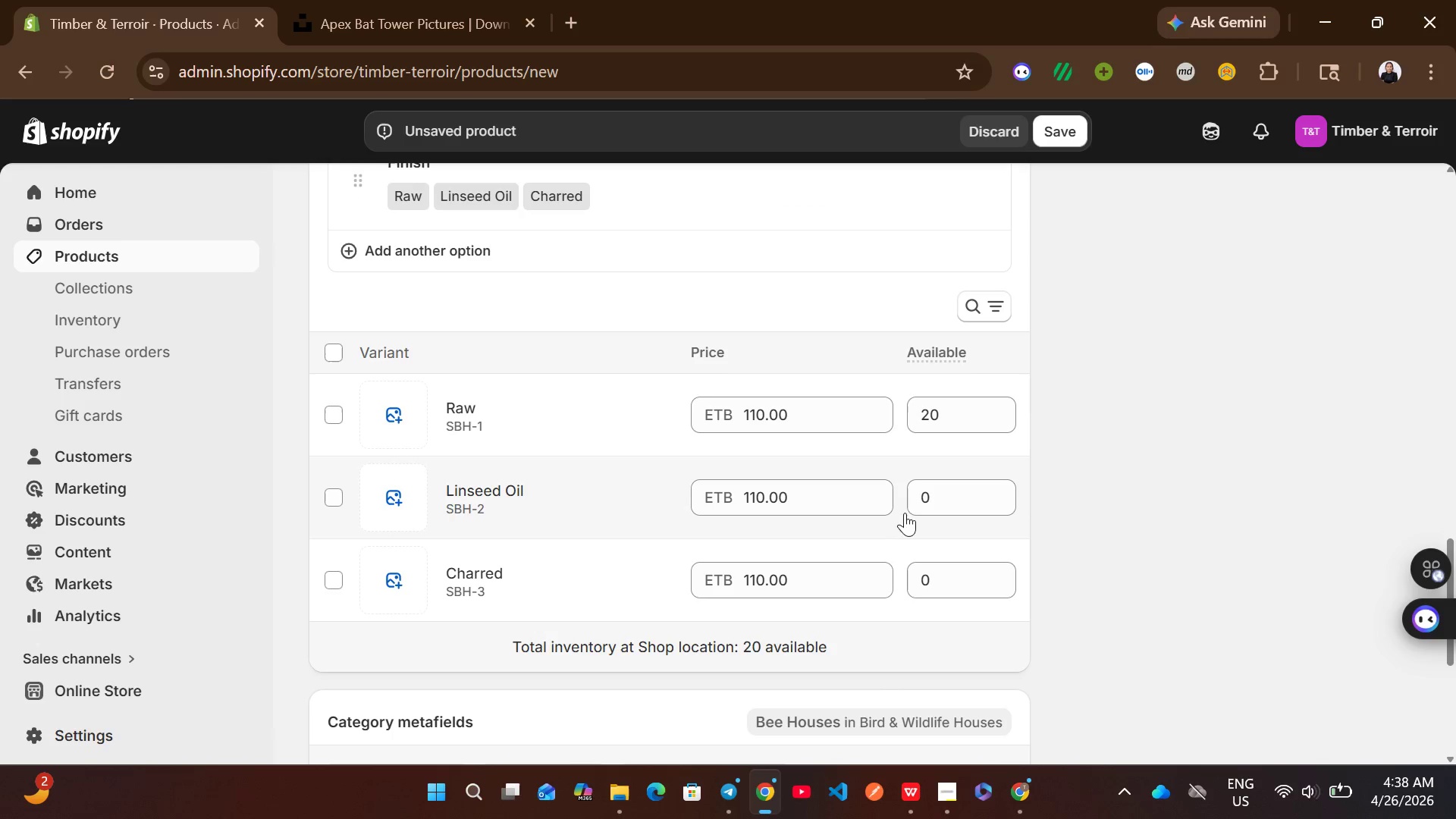 
left_click([941, 498])
 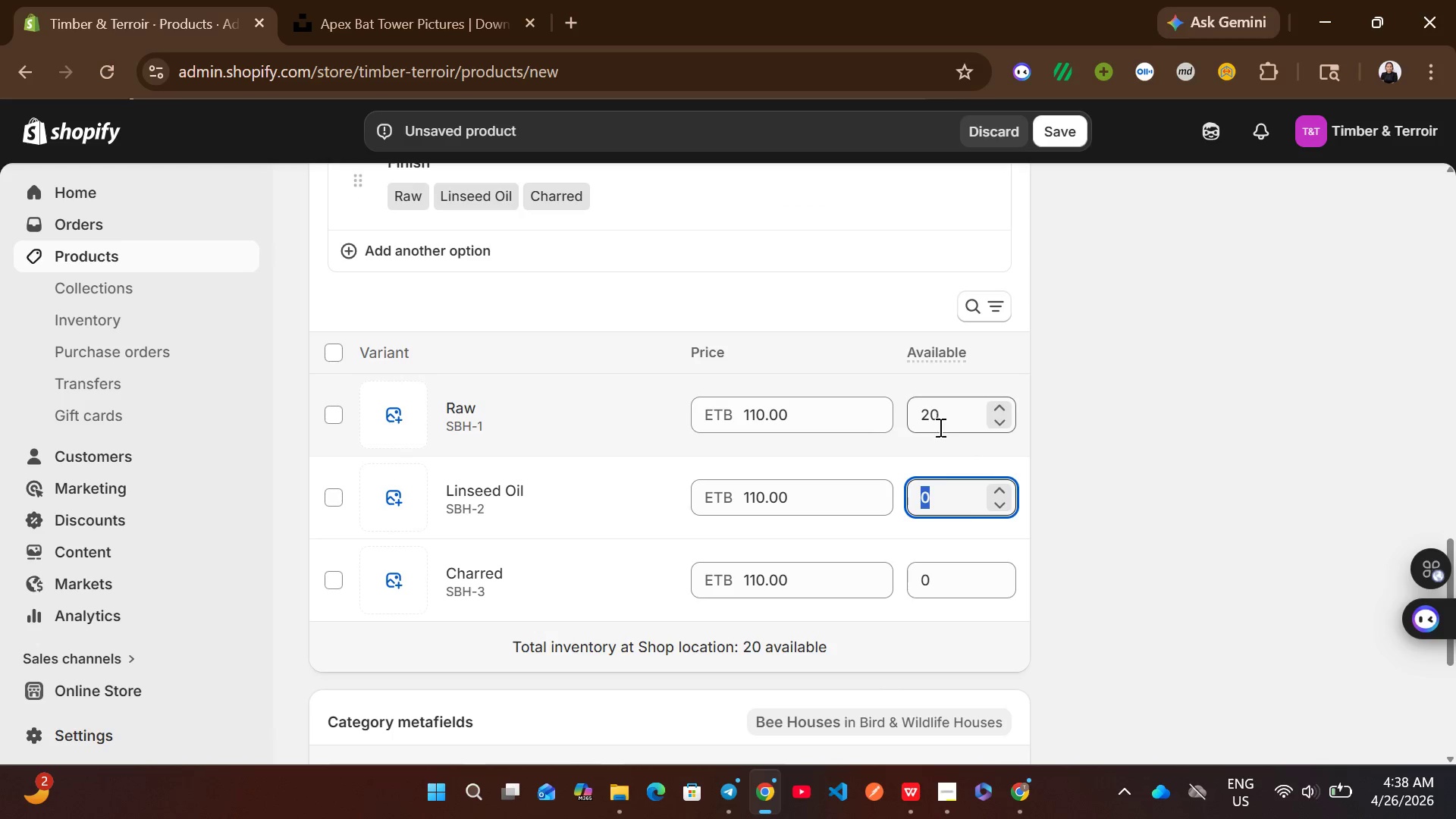 
left_click([1048, 529])
 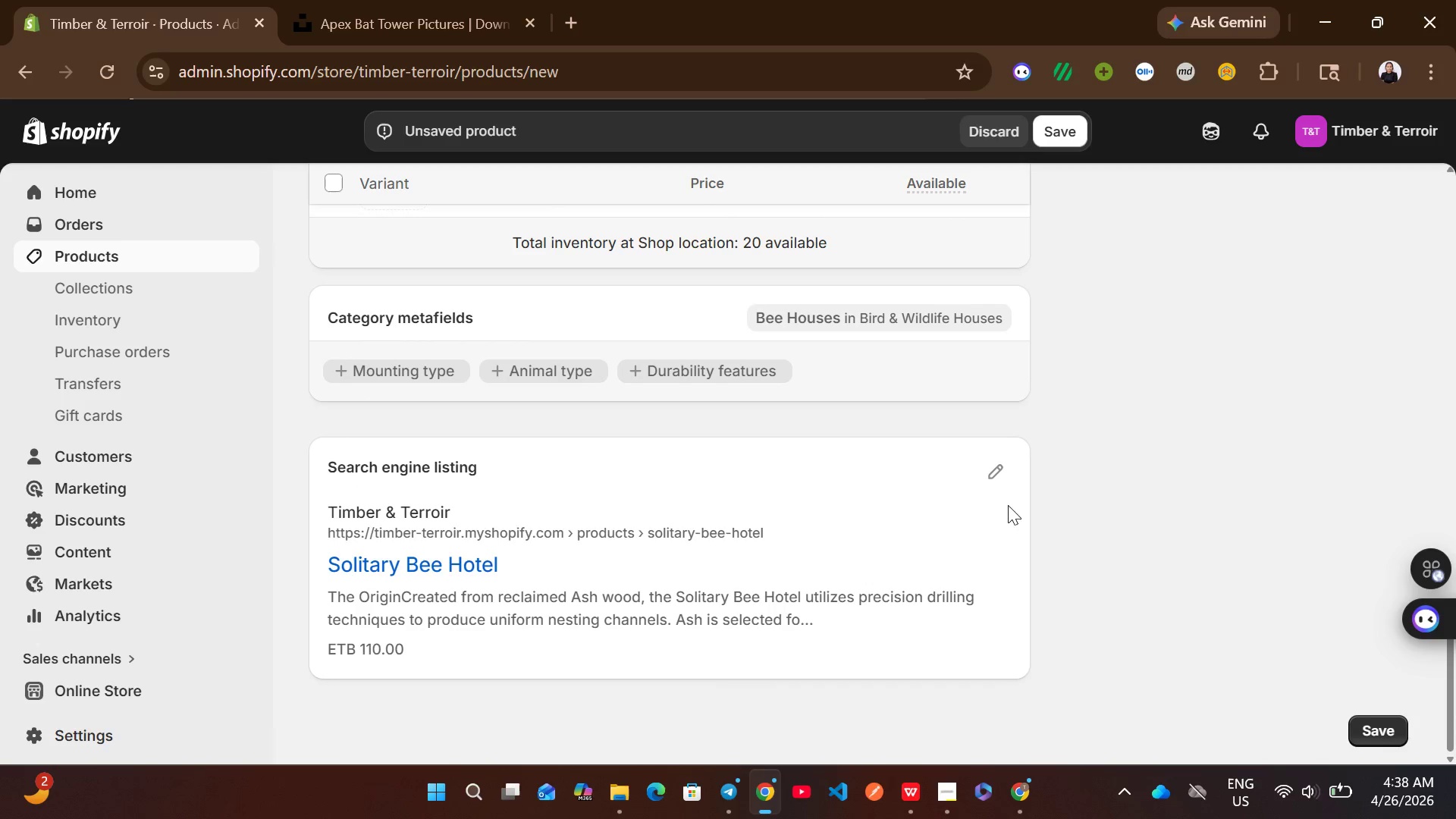 
left_click([995, 463])
 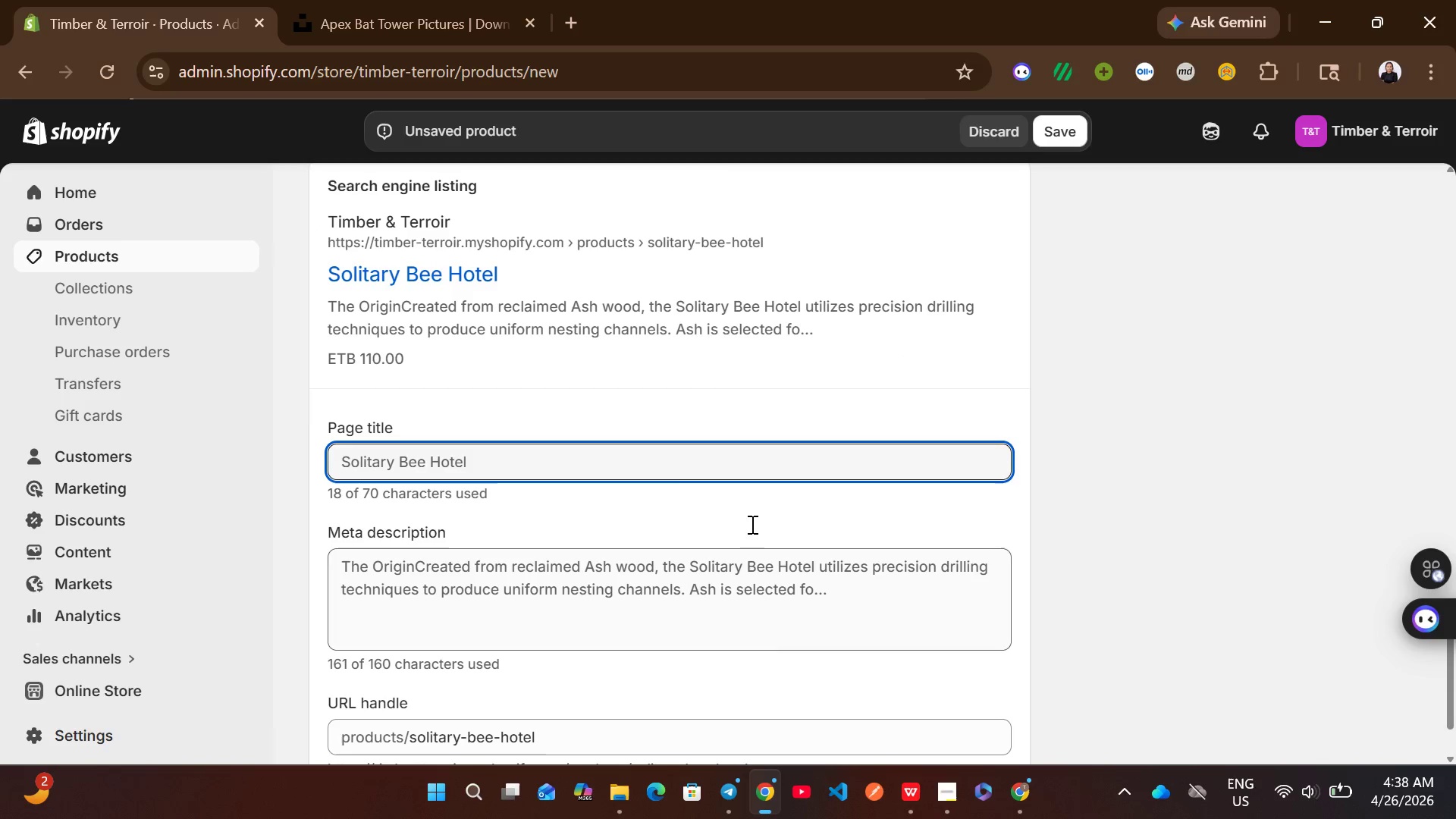 
left_click([641, 463])
 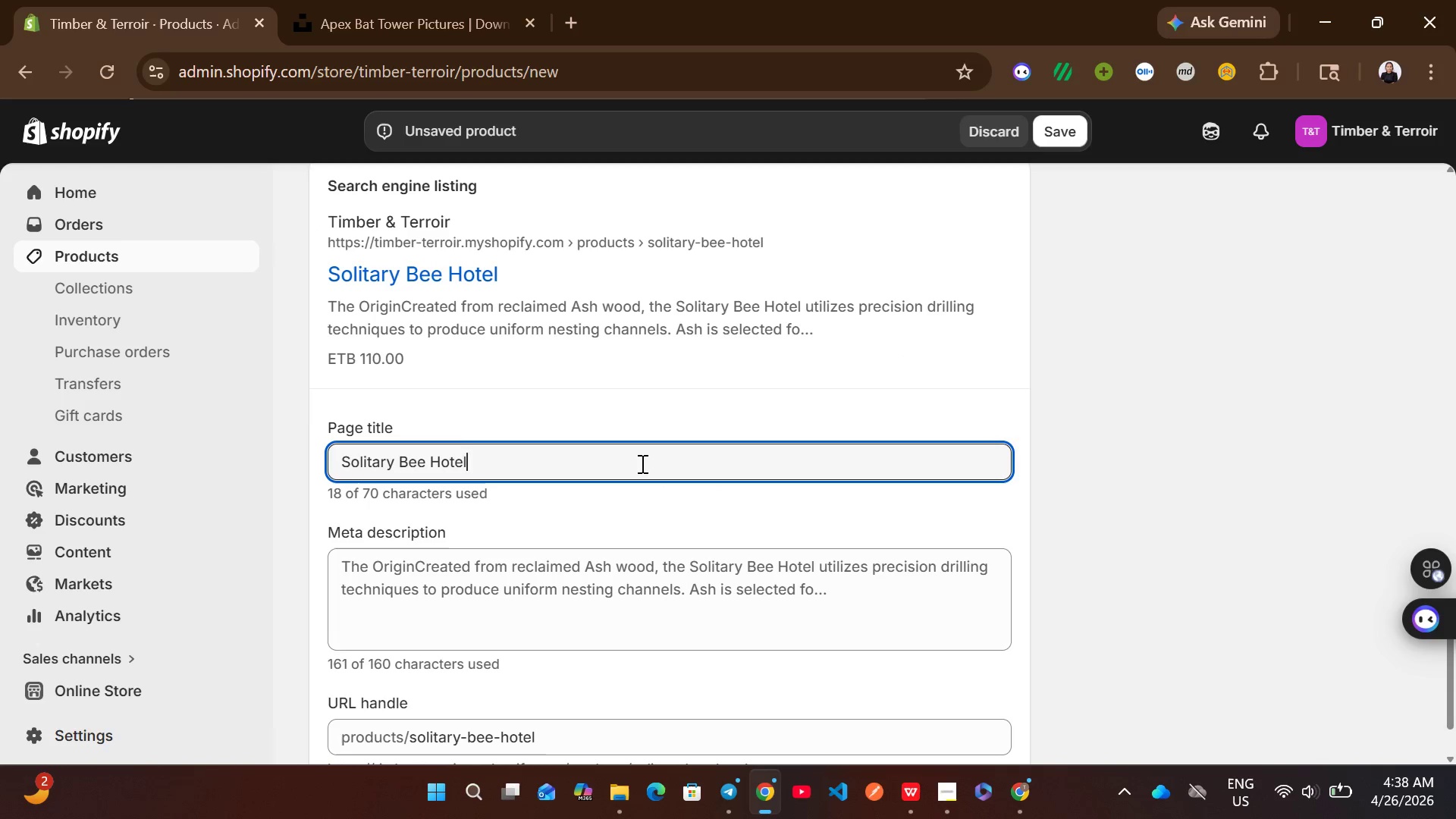 
key(Space)
 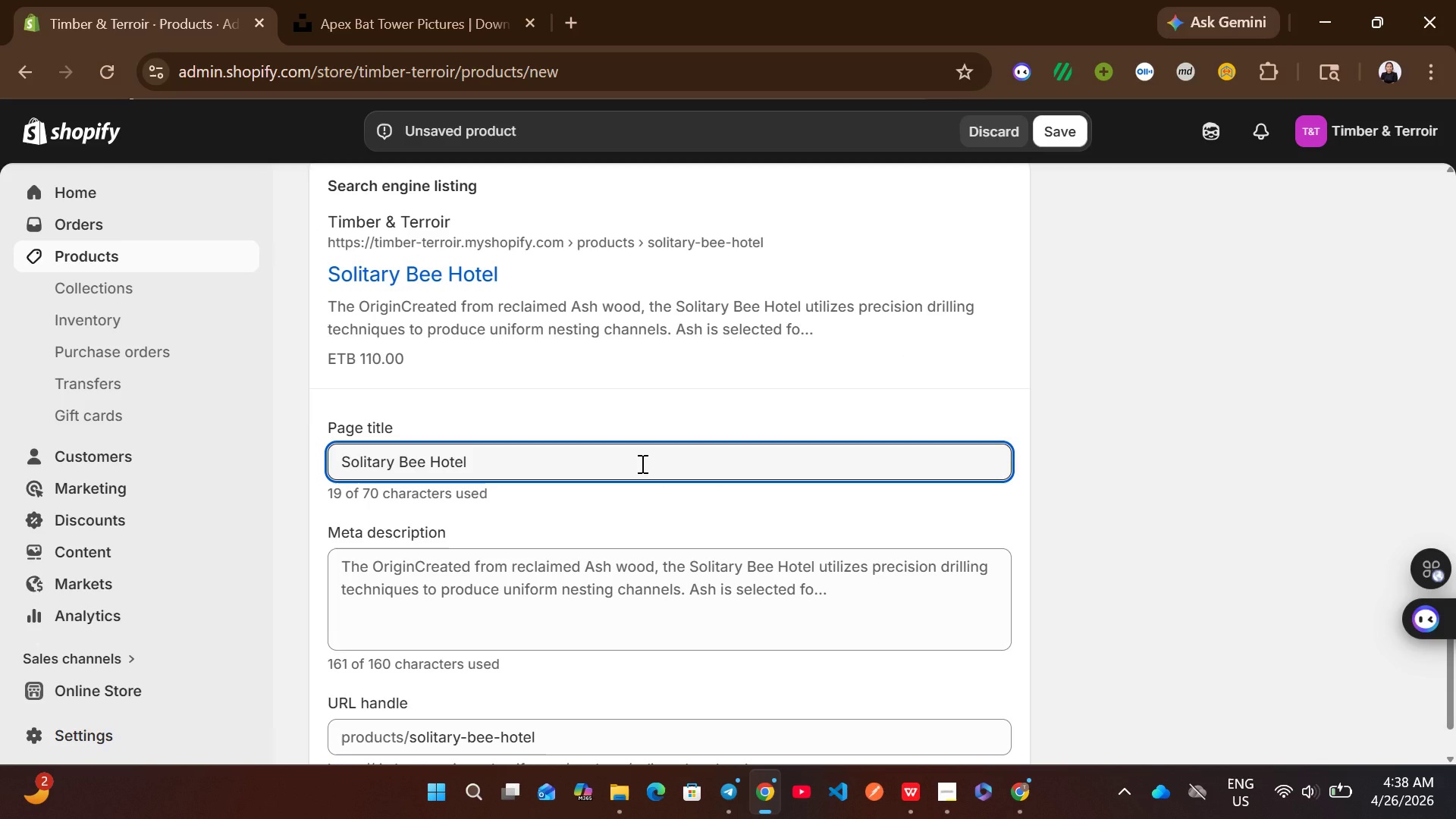 
wait(6.72)
 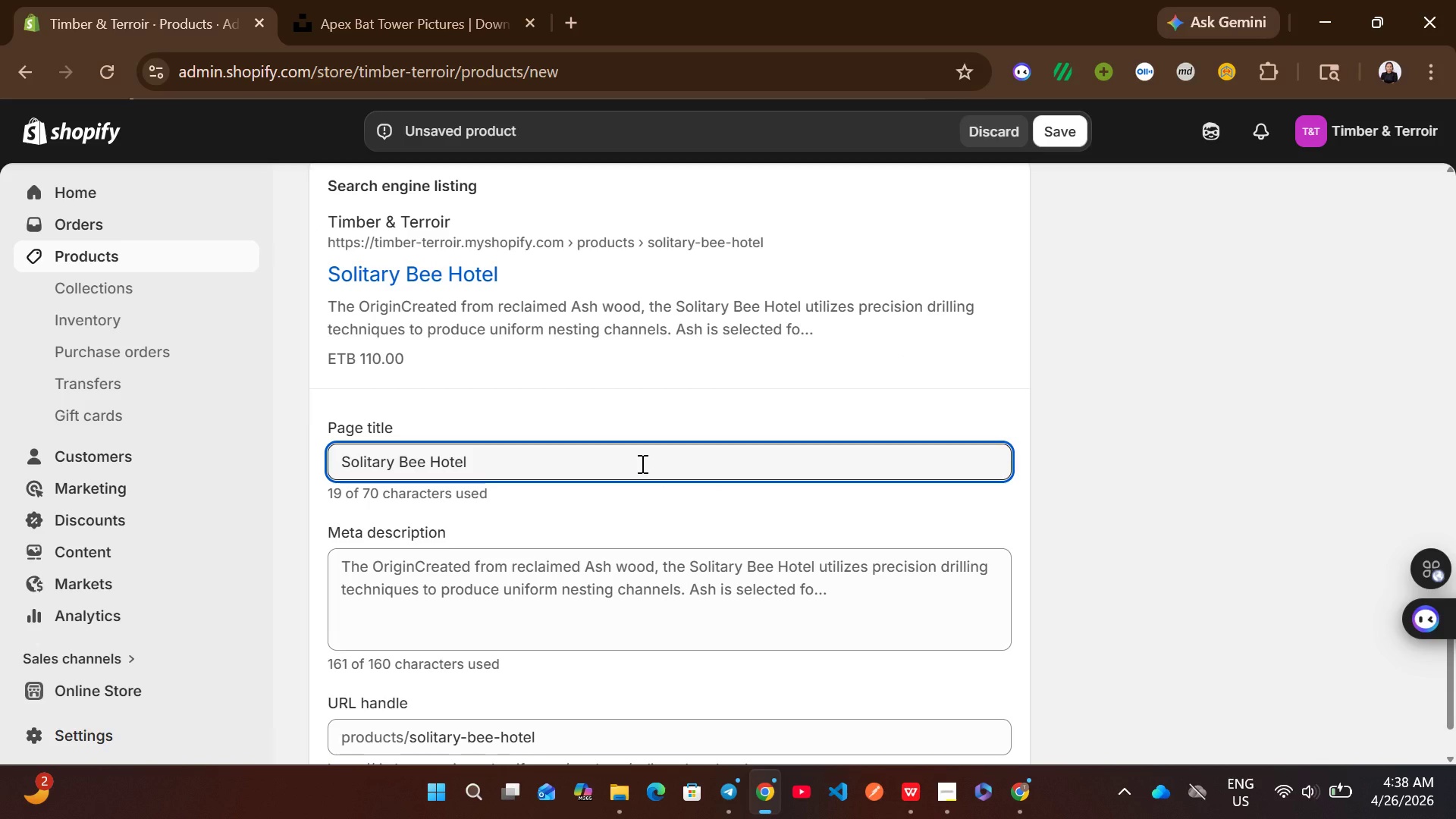 
type( )
key(Backspace)
type(| Pollinator Habitat)
 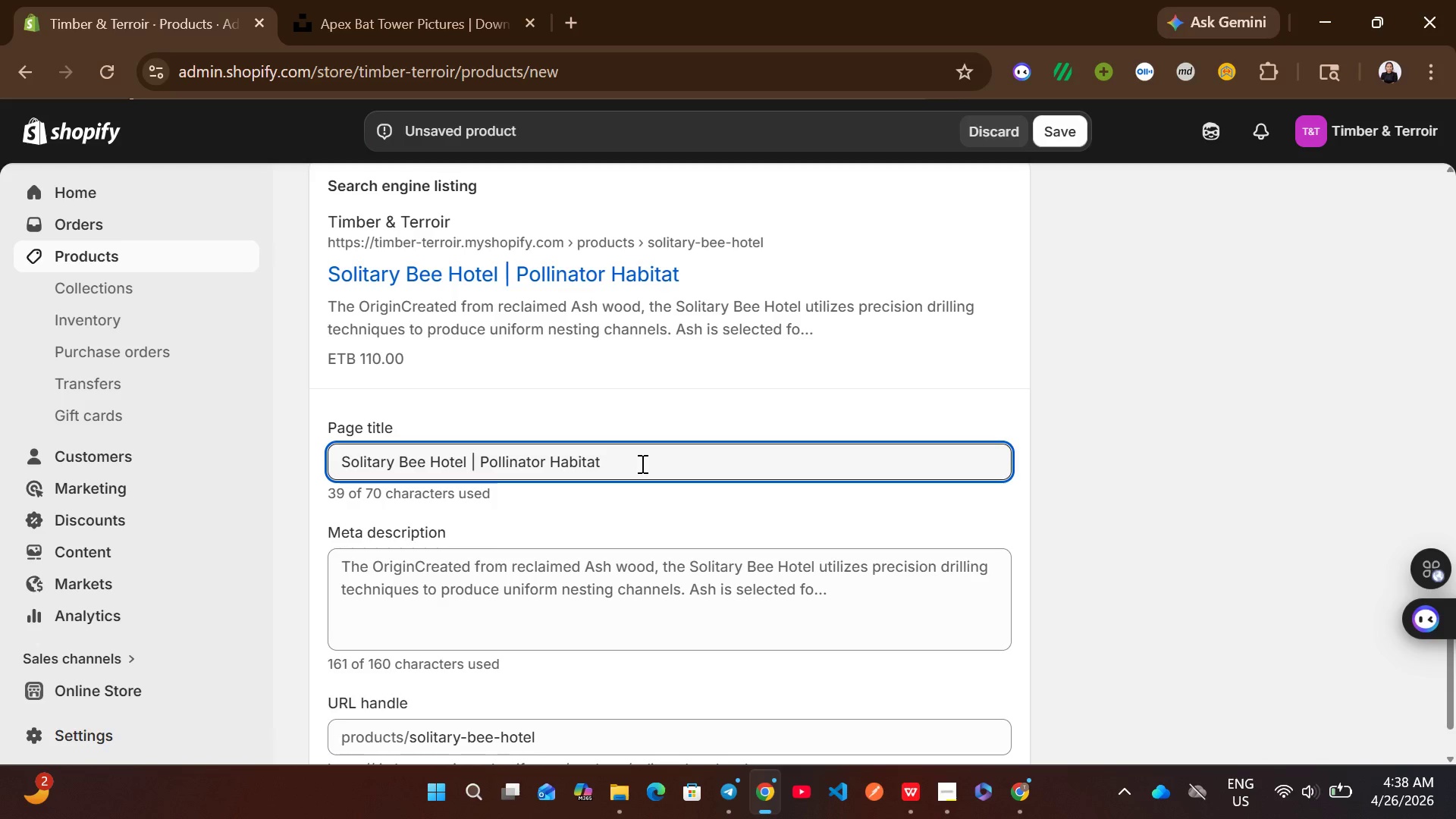 
left_click([678, 588])
 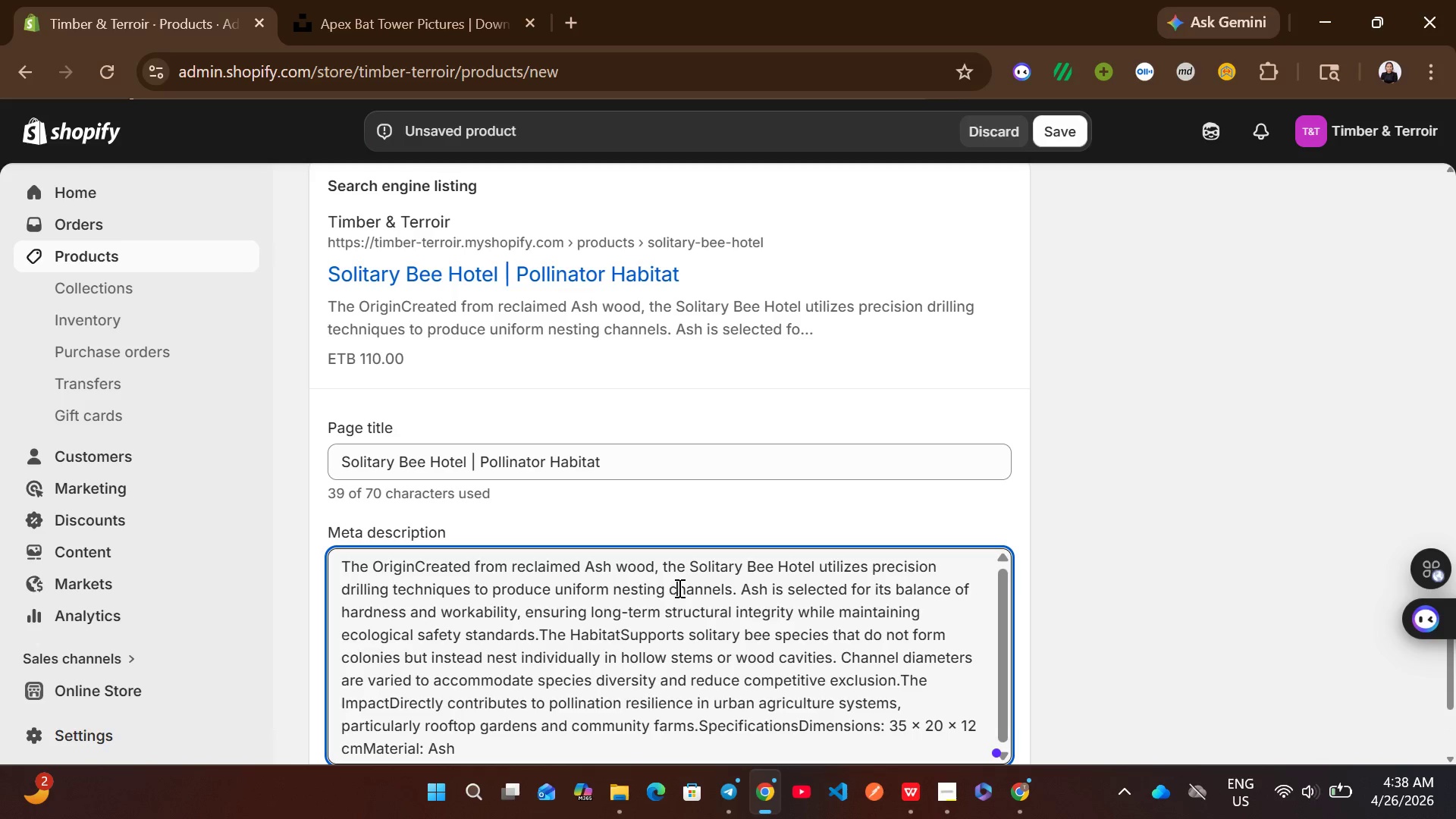 
key(Control+A)
 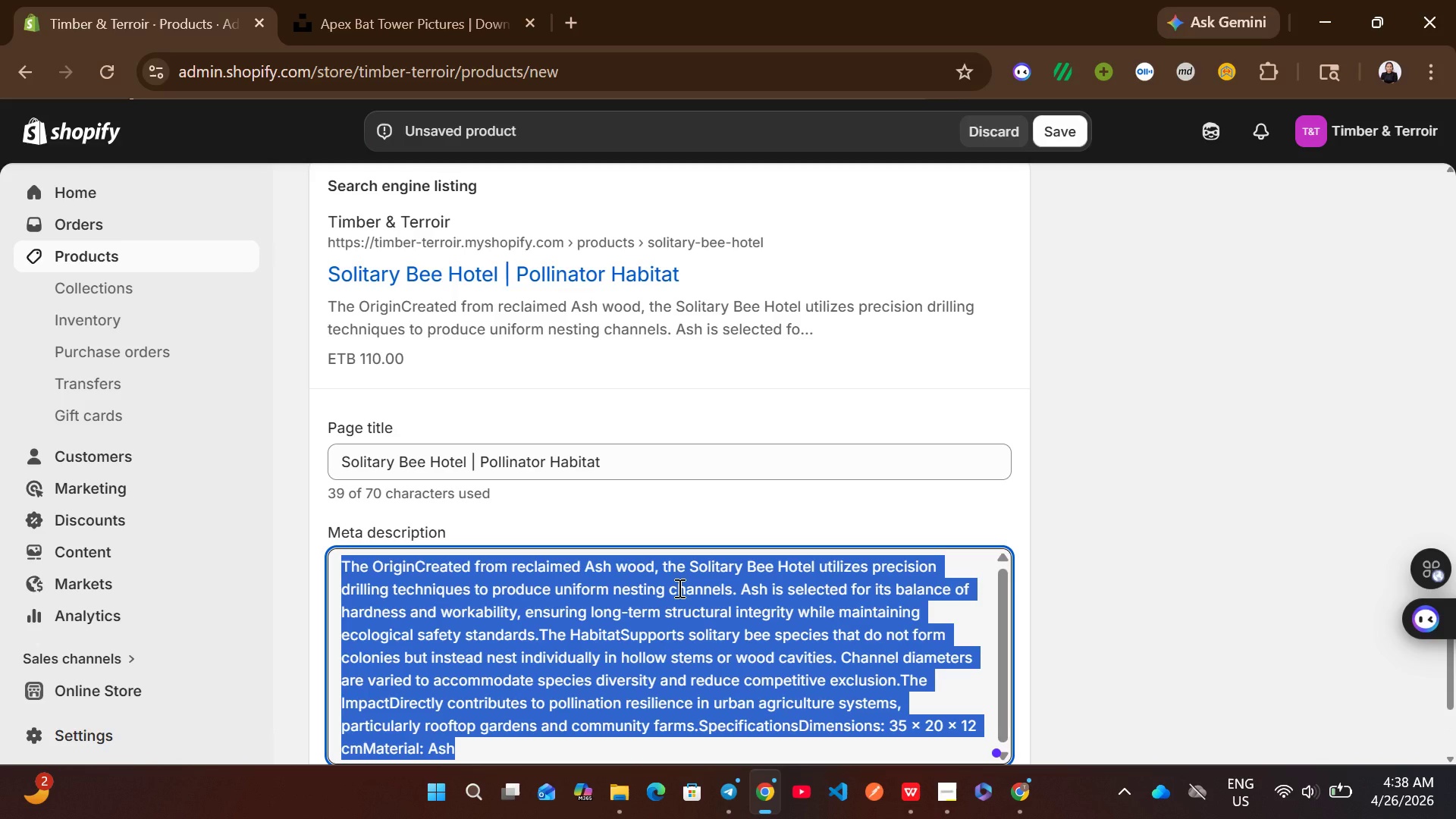 
wait(5.19)
 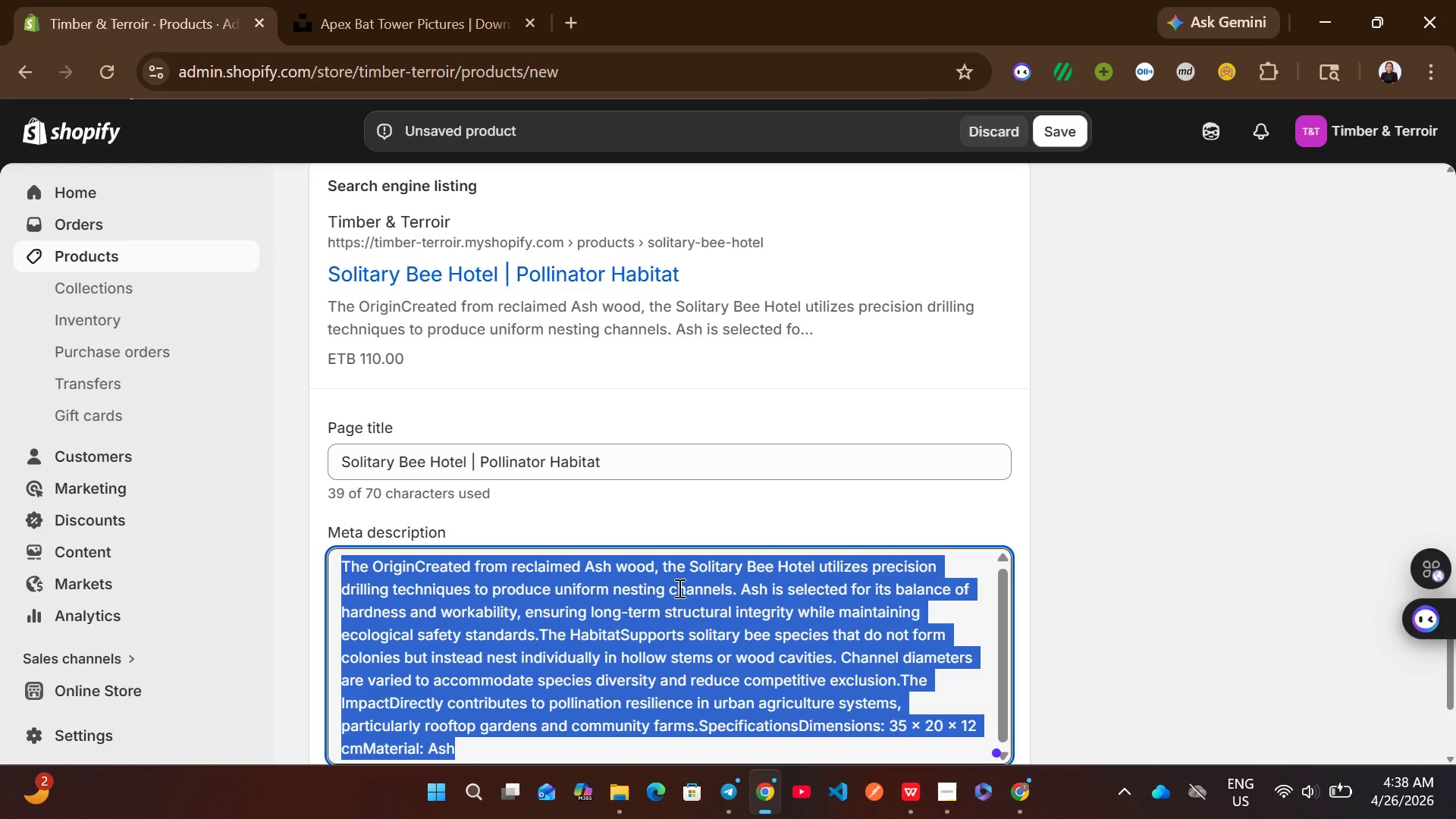 
key(Backspace)
type(Advane)
key(Backspace)
type(ced solitary bee nesting structure for )
 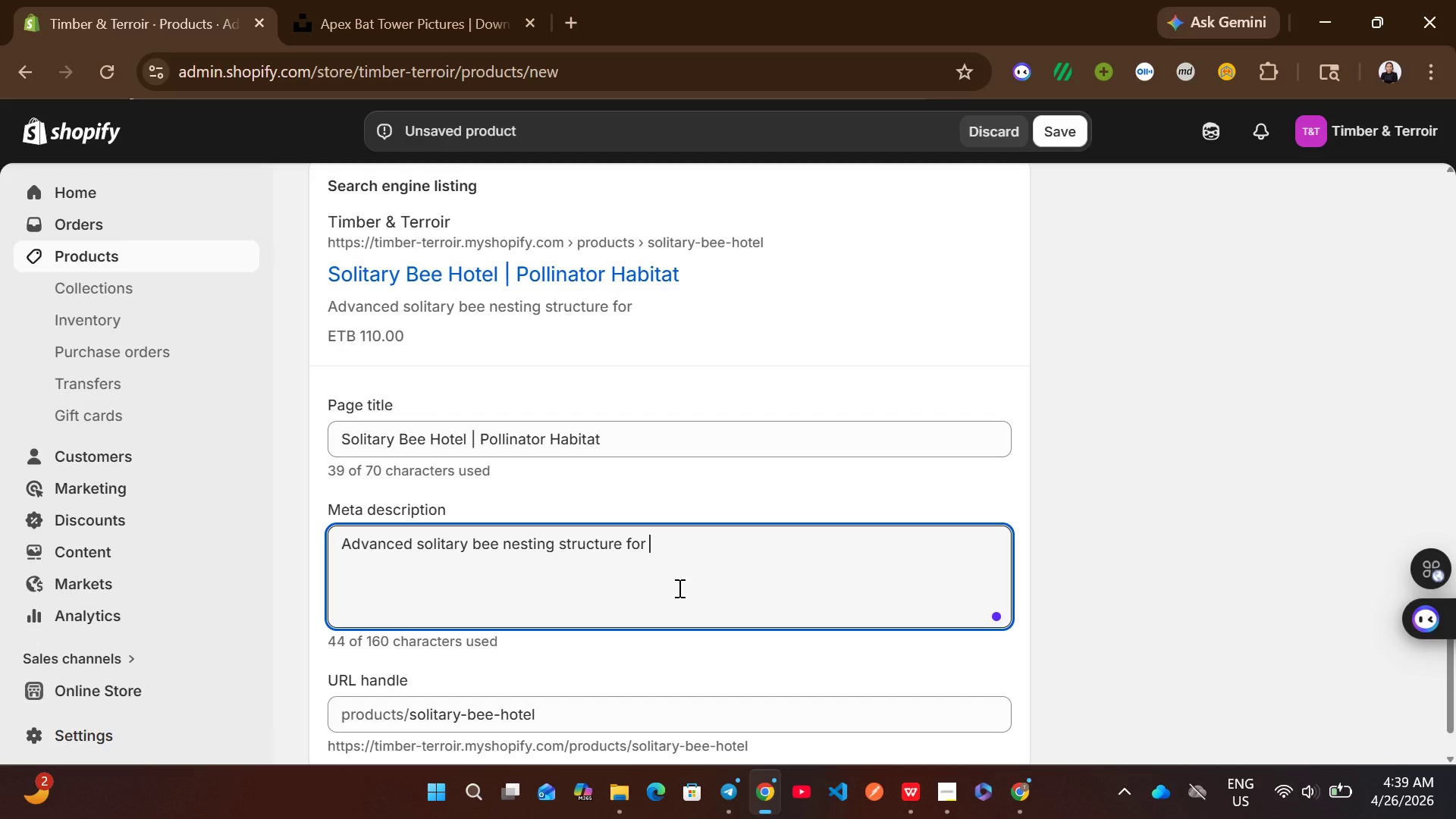 
type(urban eco )
key(Backspace)
type(-syatem support.)
 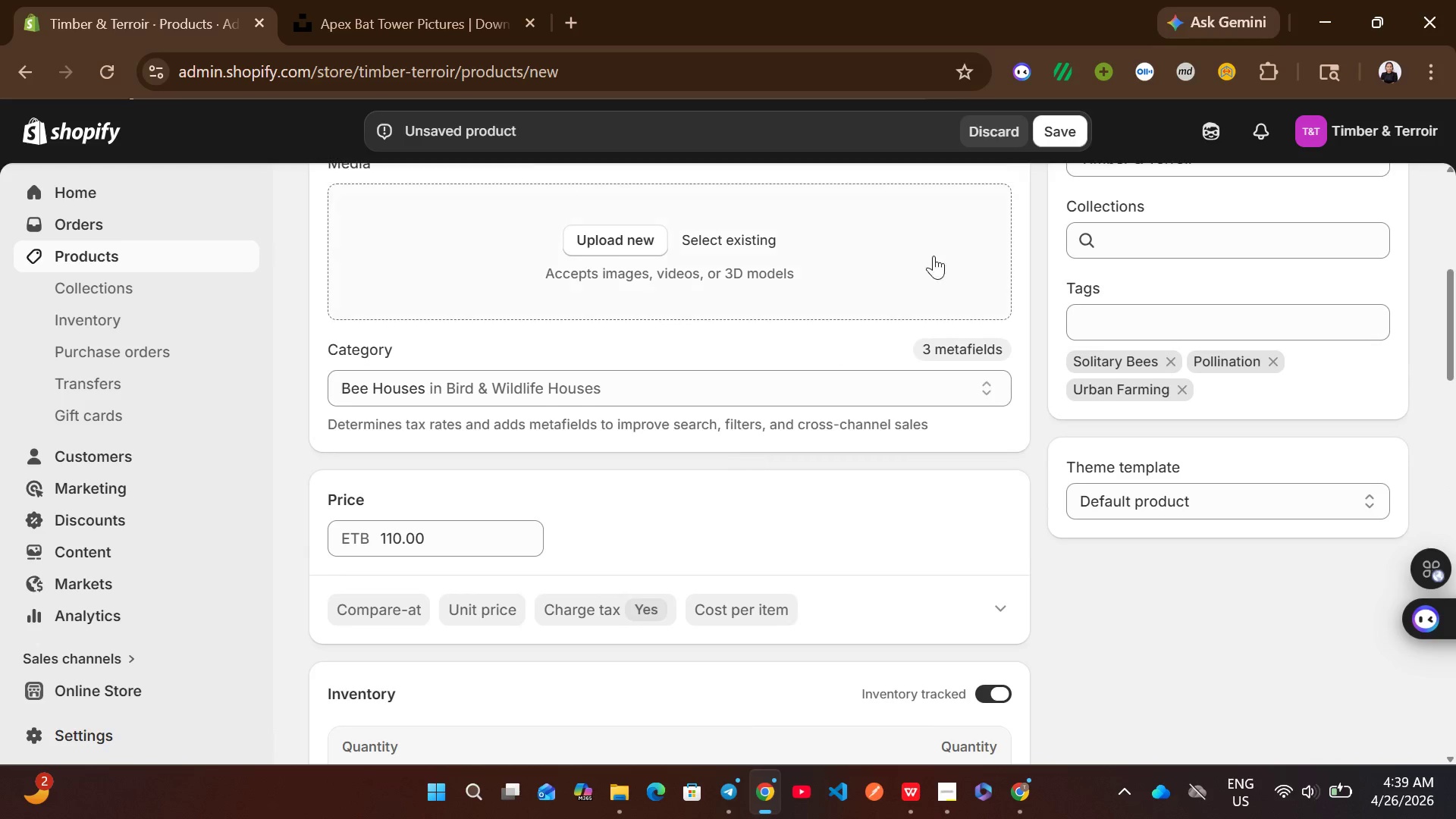 
wait(5.14)
 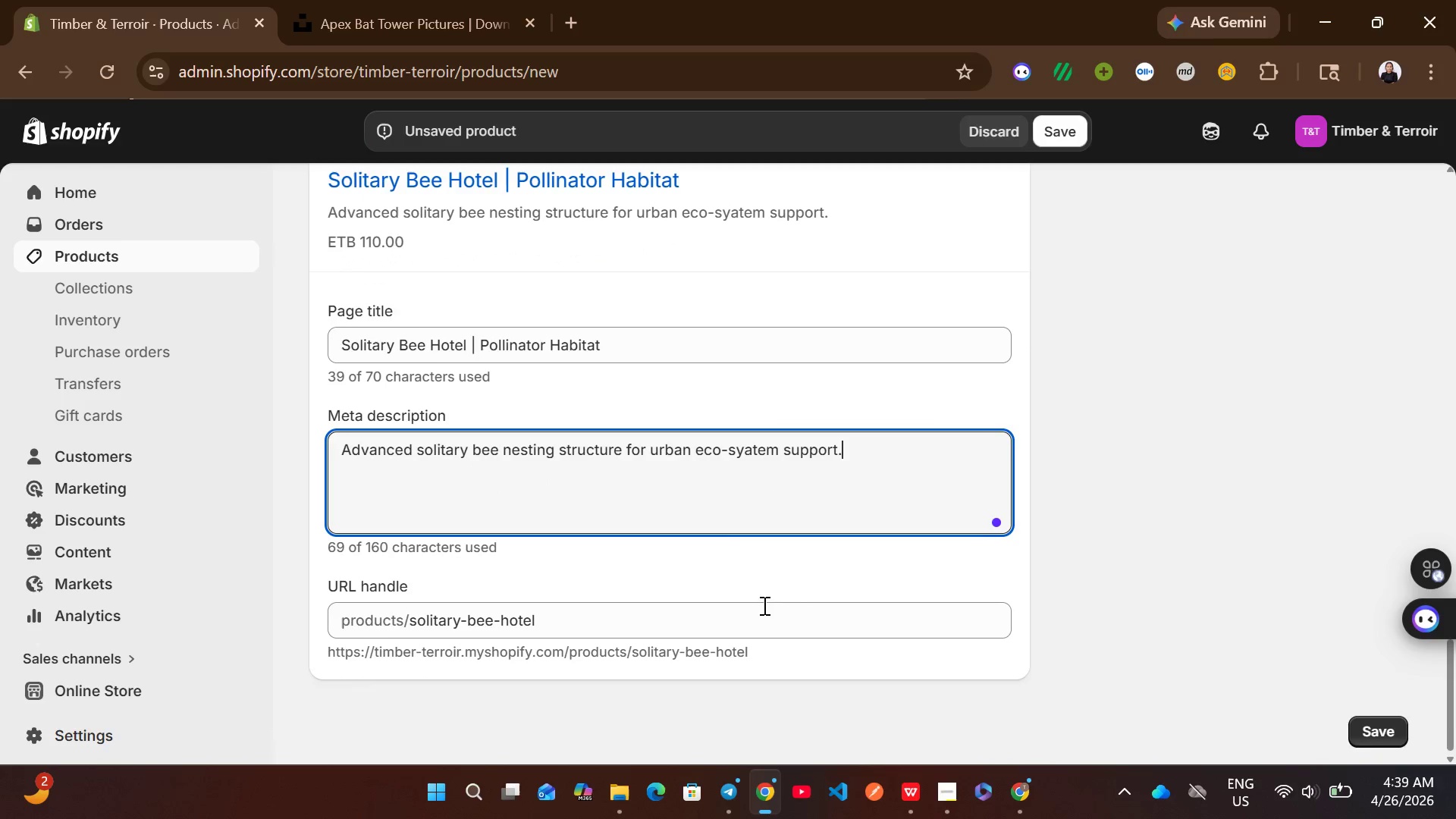 
left_click([1068, 130])
 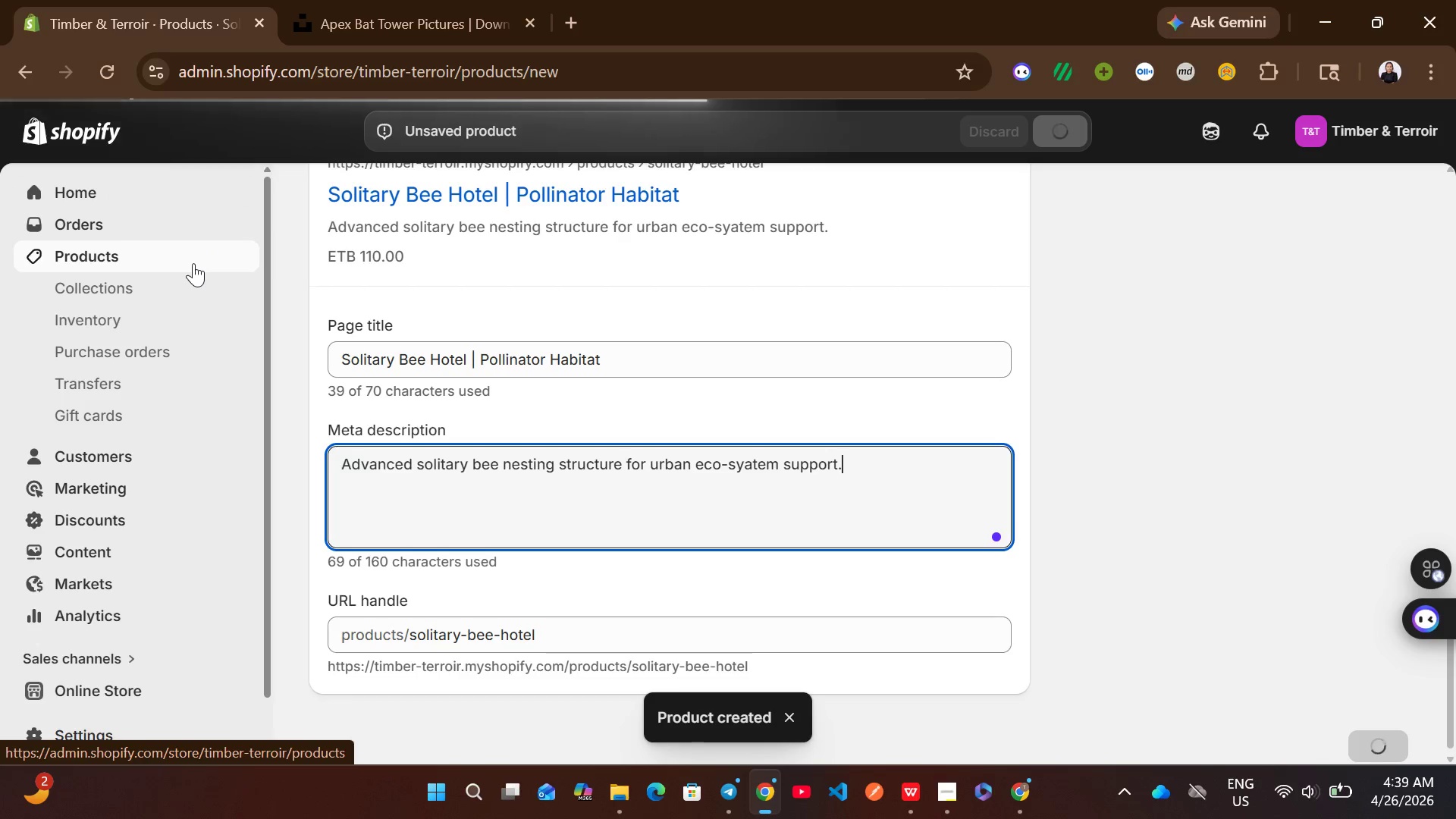 
wait(7.59)
 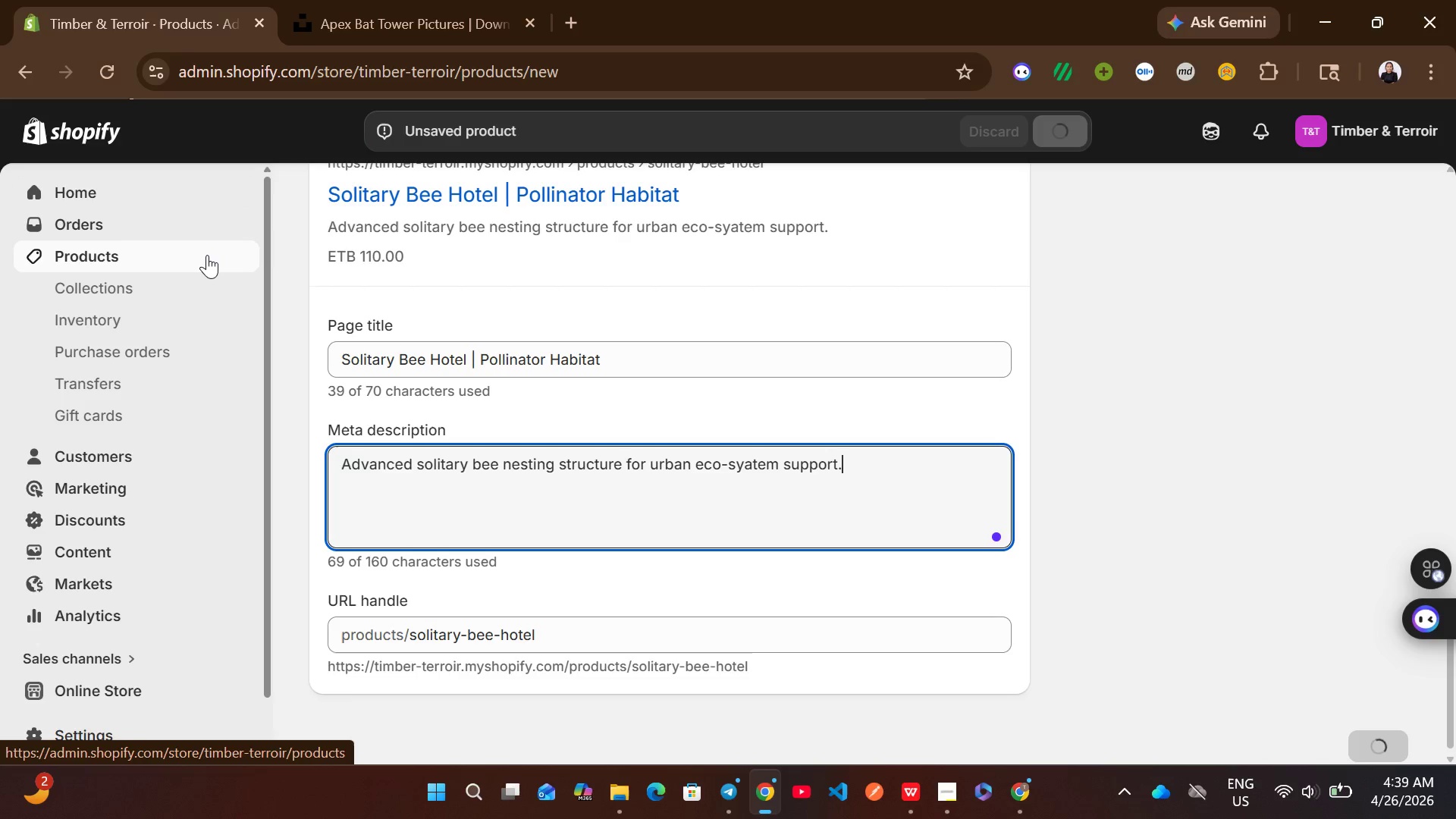 
left_click([193, 263])
 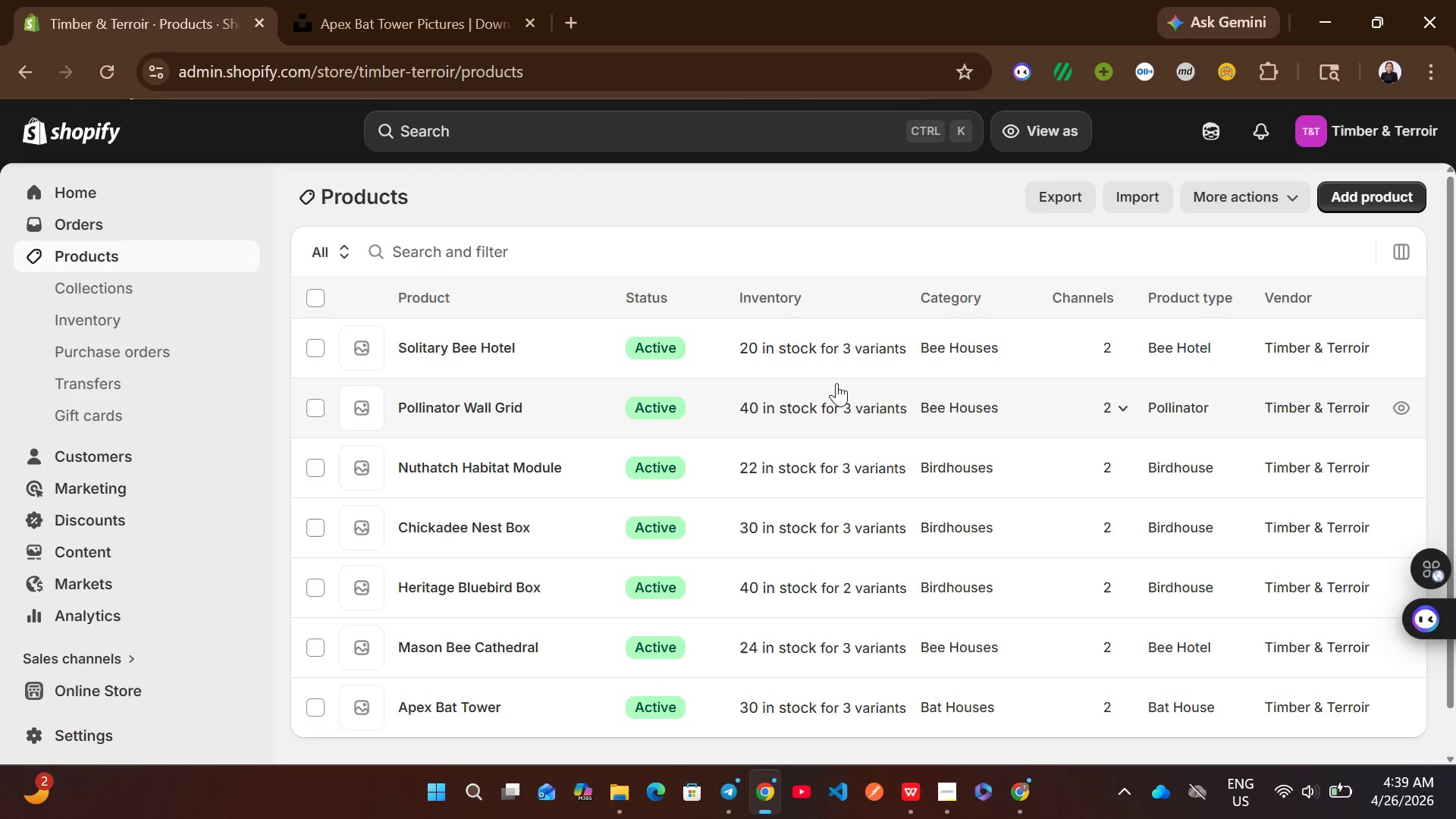 
wait(5.36)
 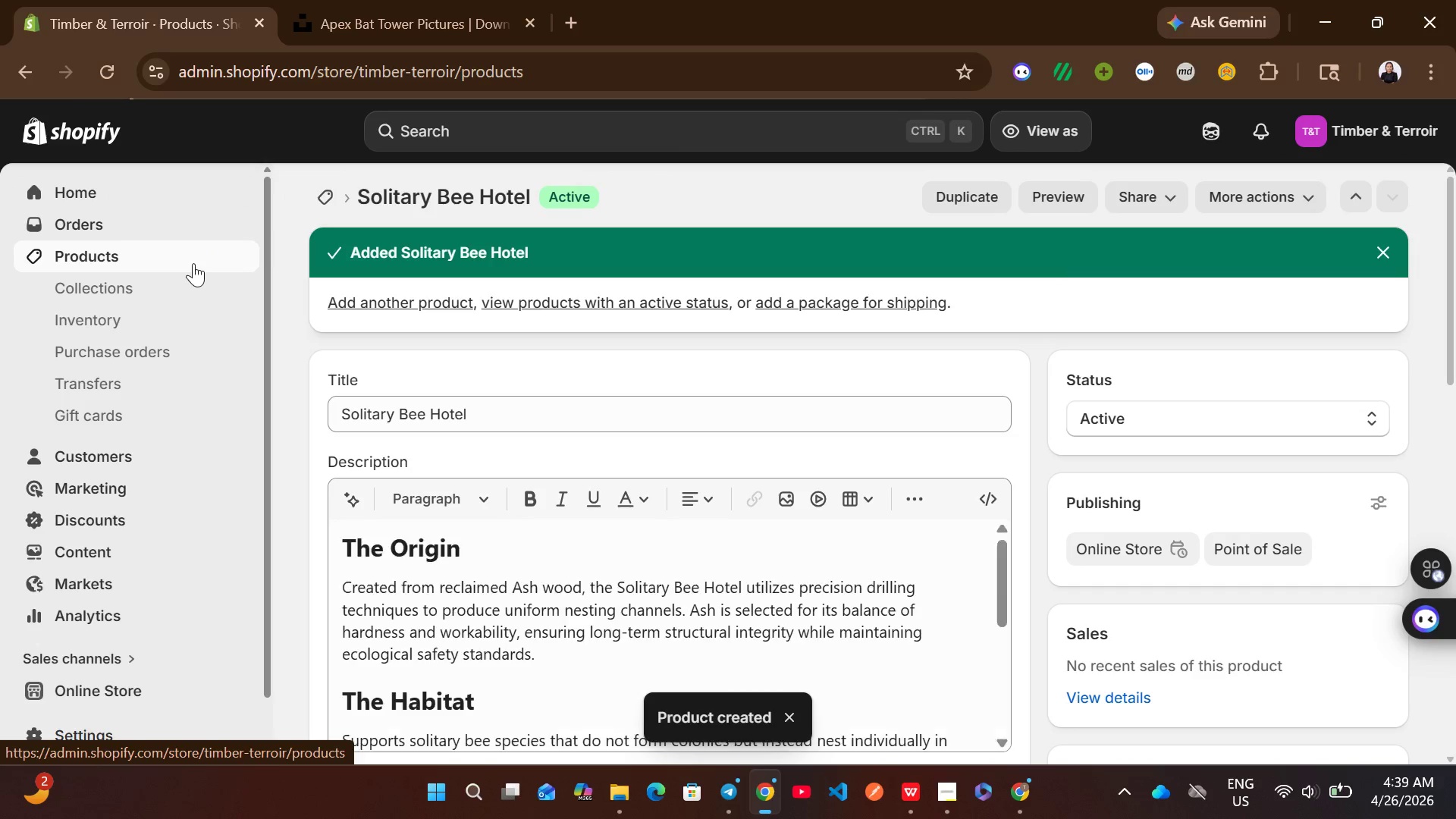 
left_click([1349, 185])
 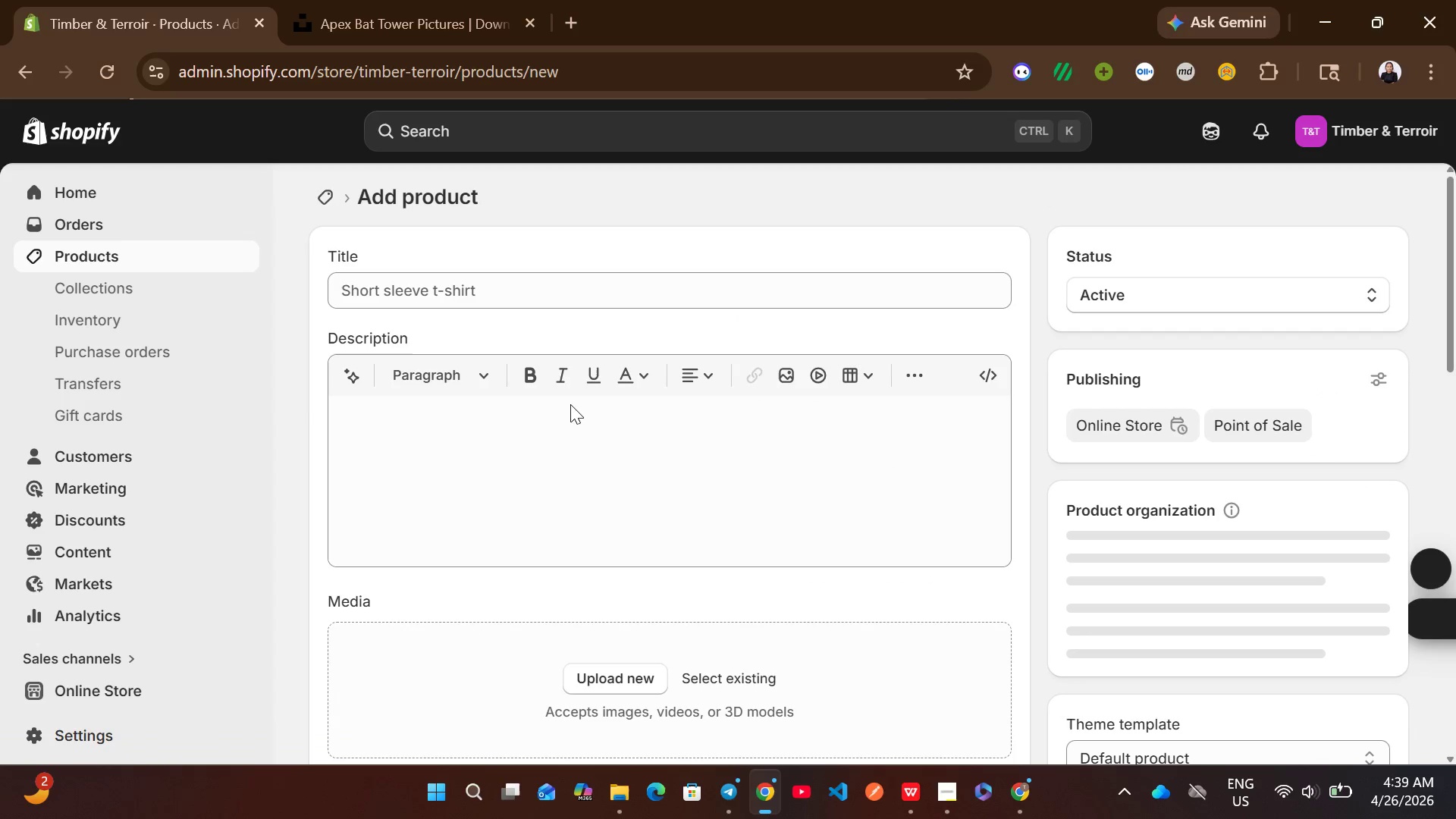 
left_click([481, 283])
 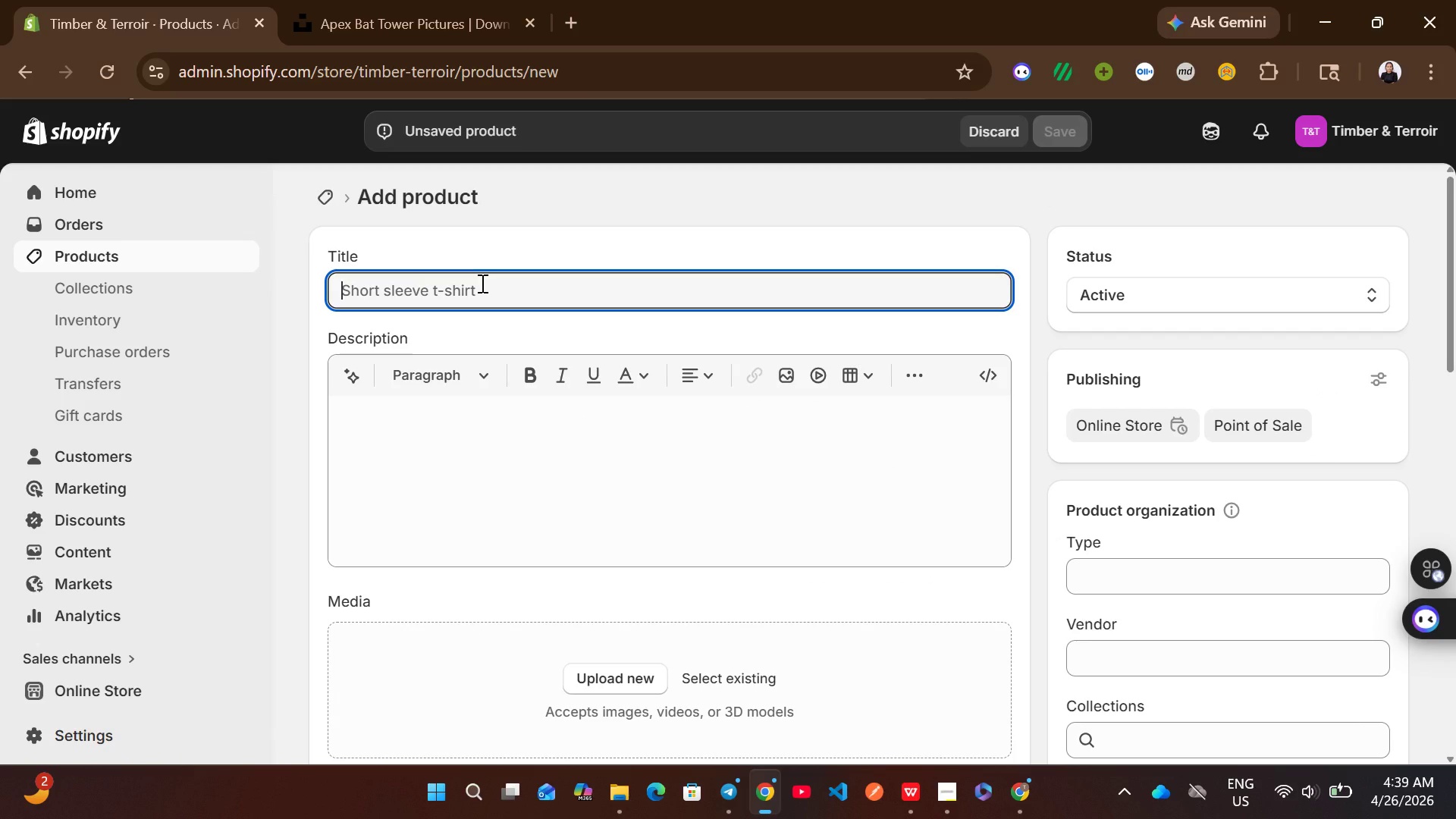 
wait(9.72)
 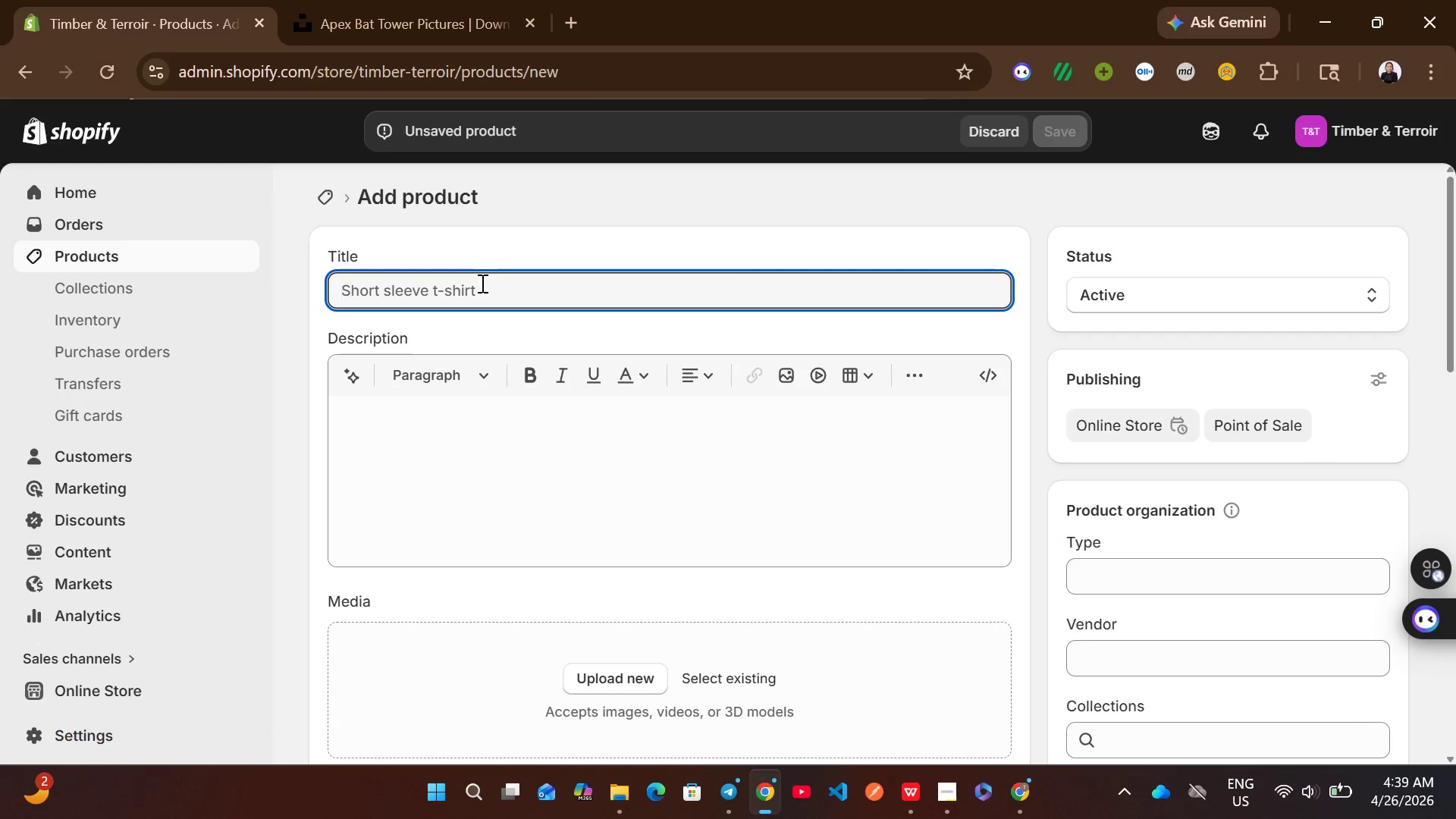 
type(Urban Sparrow Shelter)
 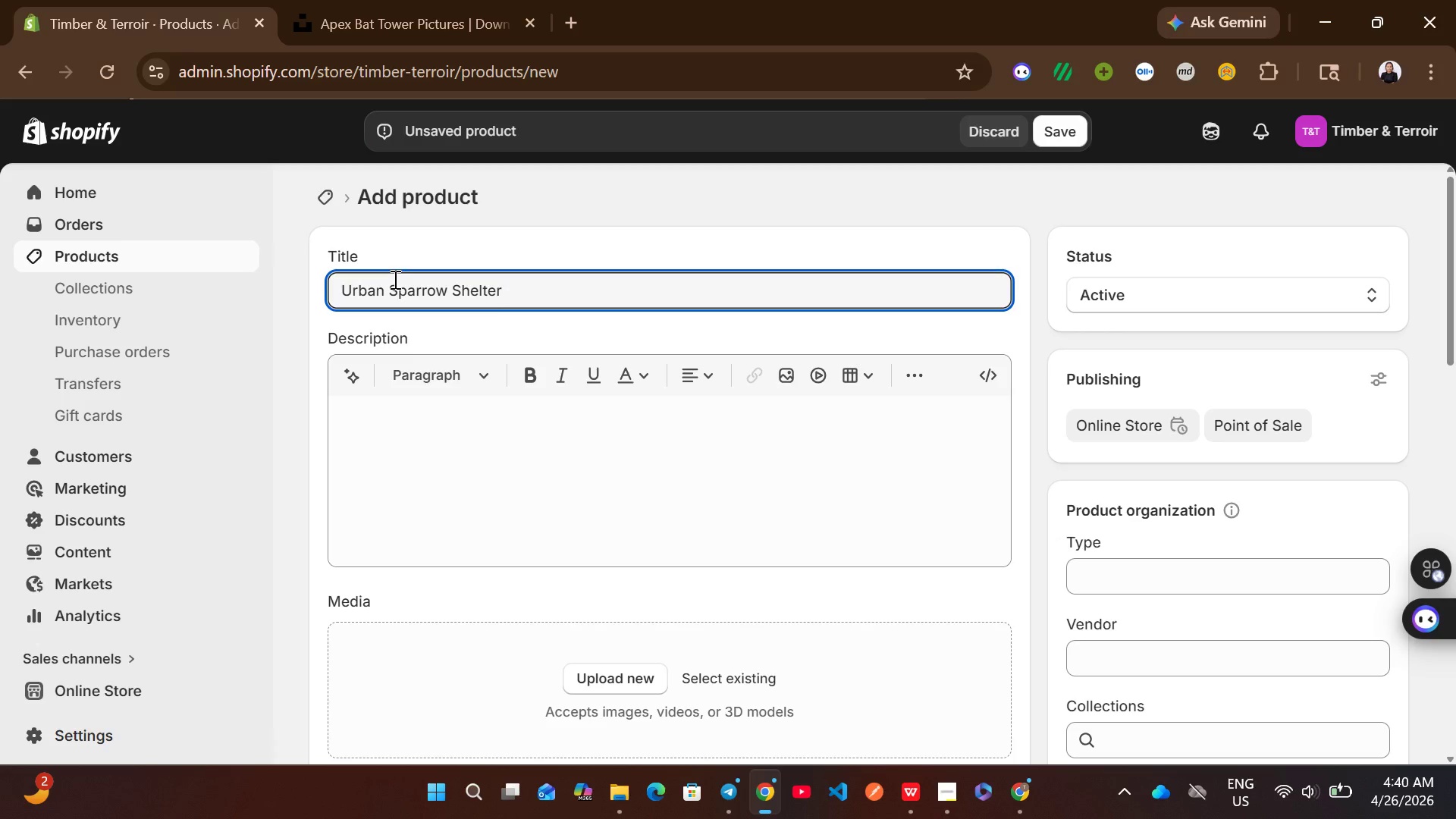 
left_click([392, 410])
 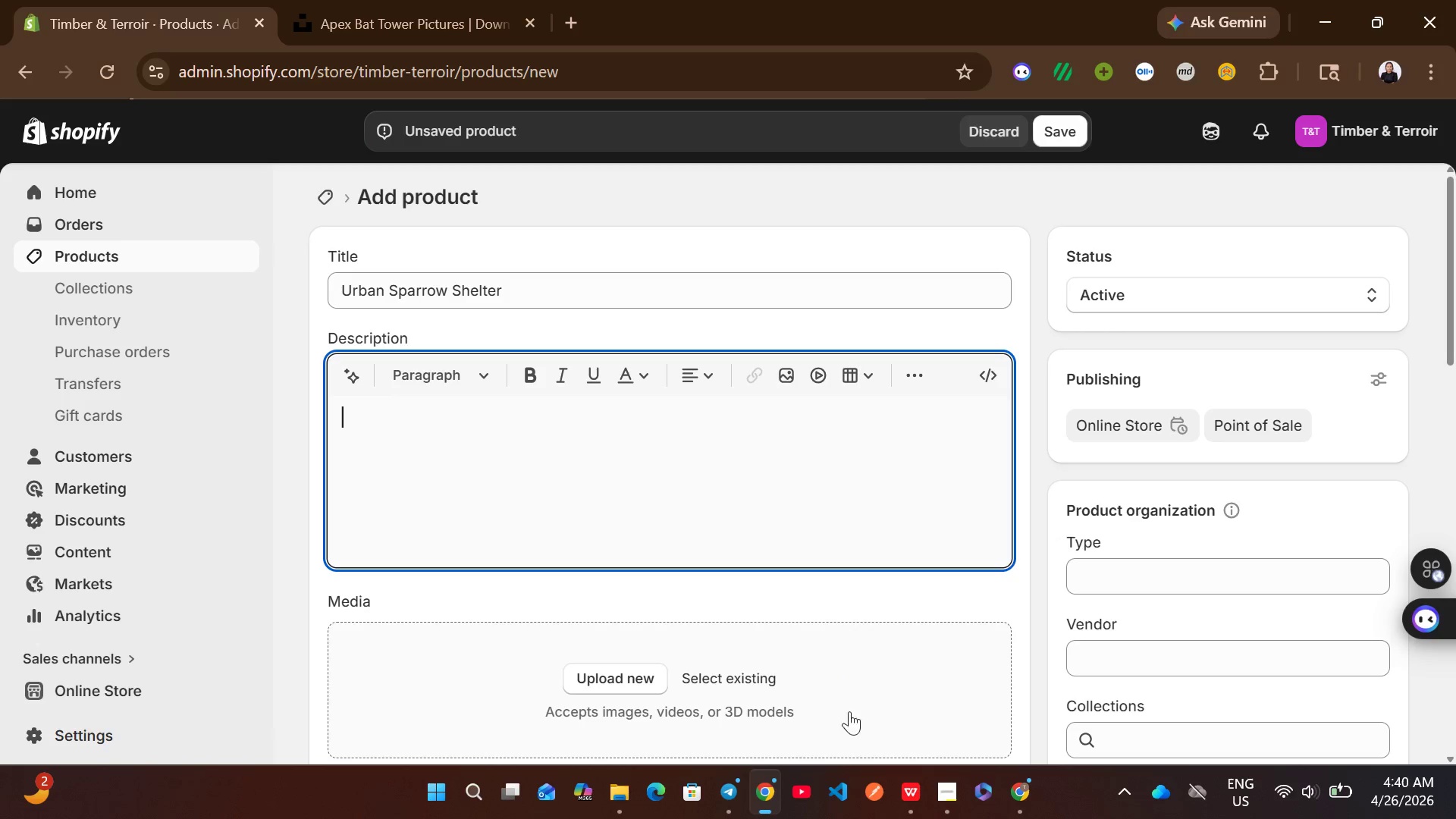 
left_click([905, 800])
 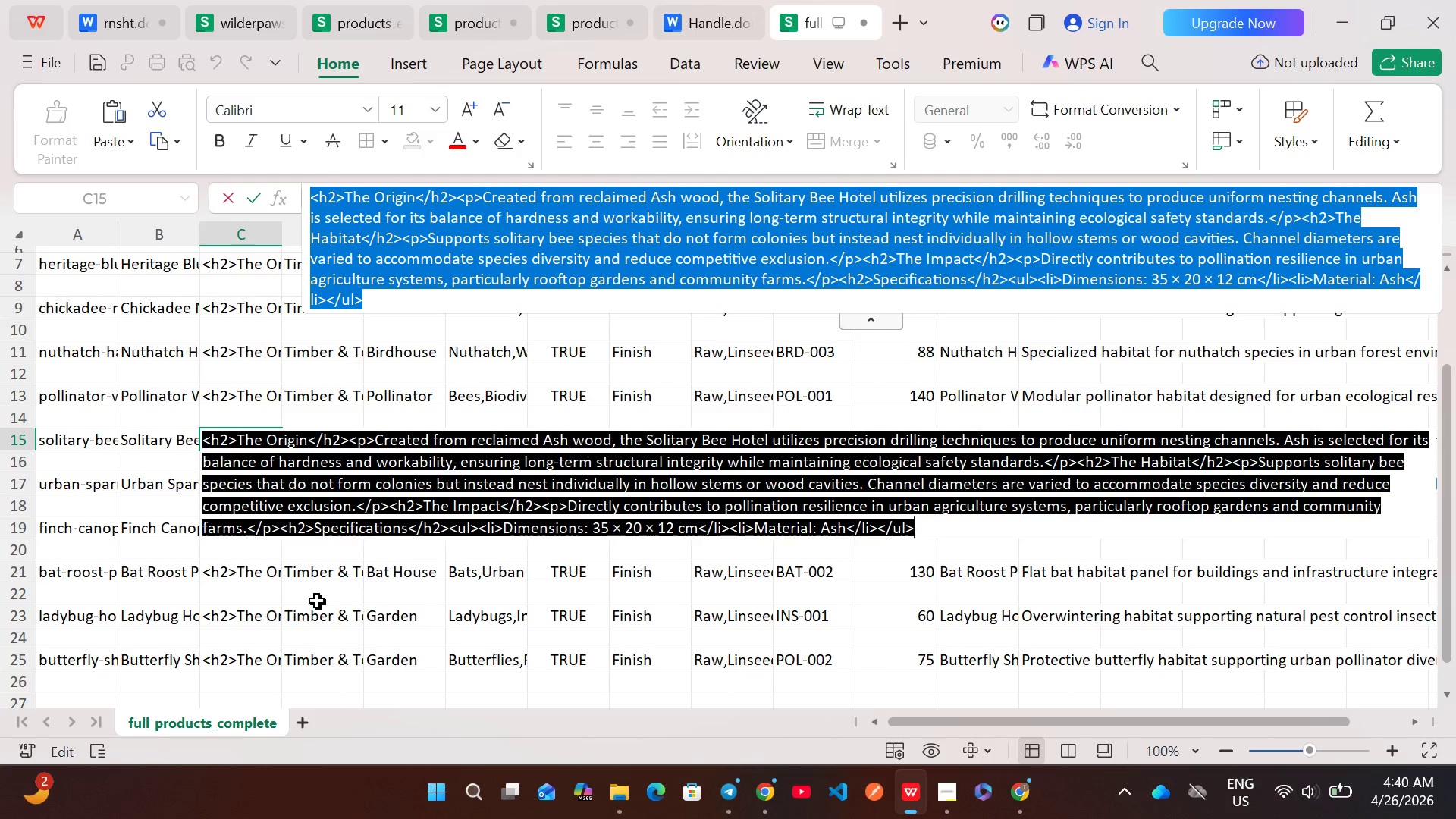 
left_click([297, 590])
 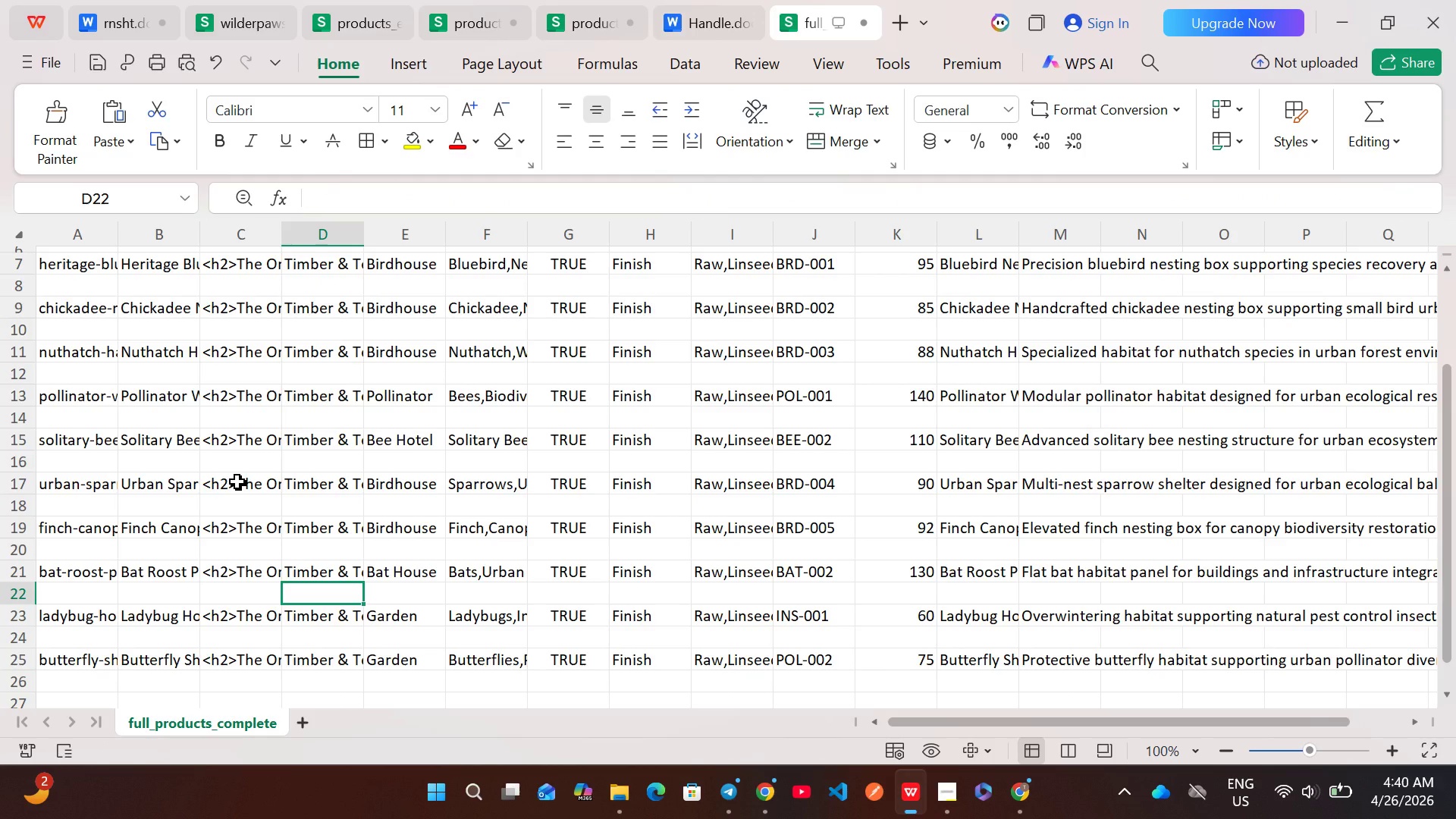 
double_click([237, 482])
 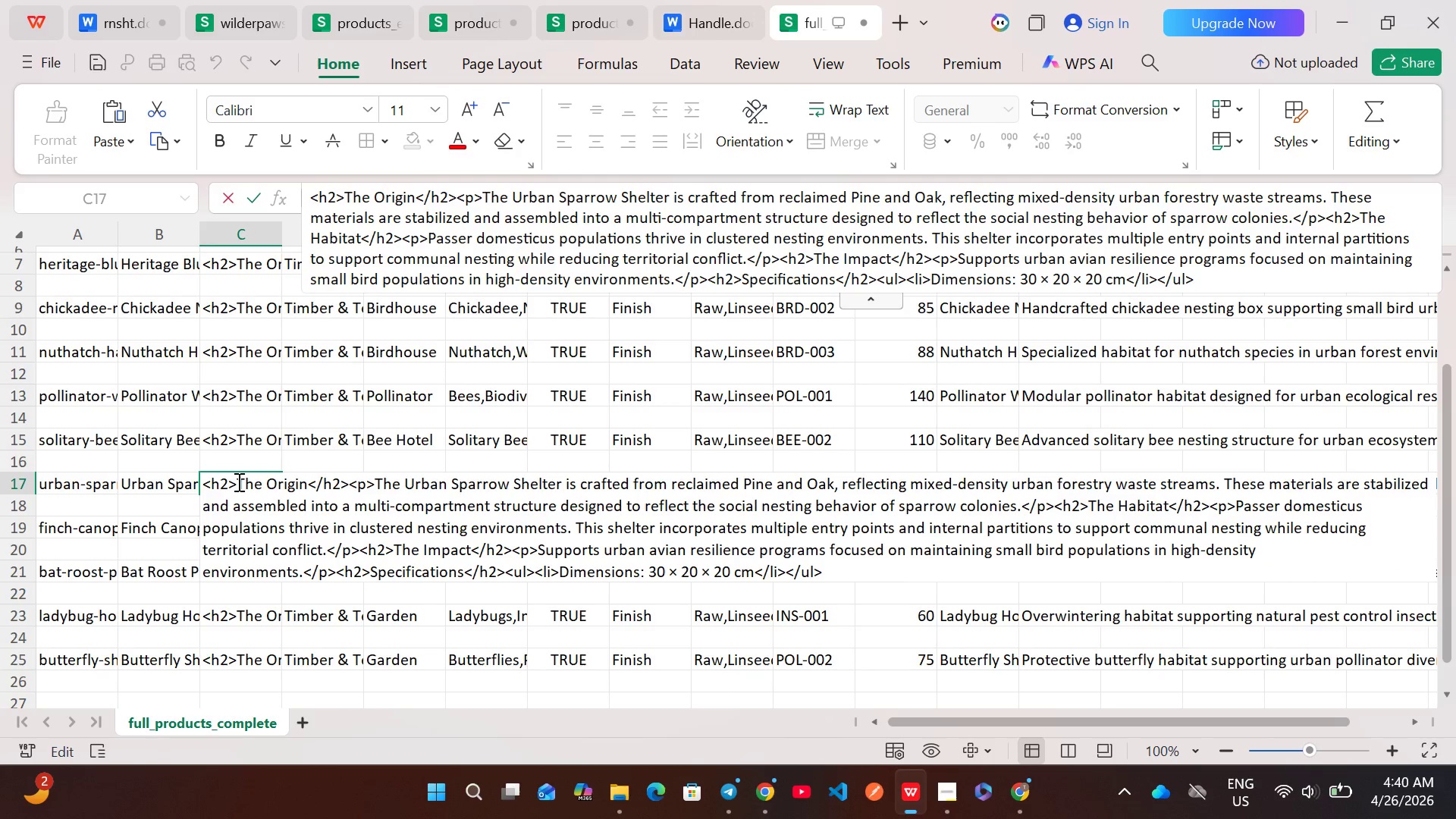 
key(Control+A)
 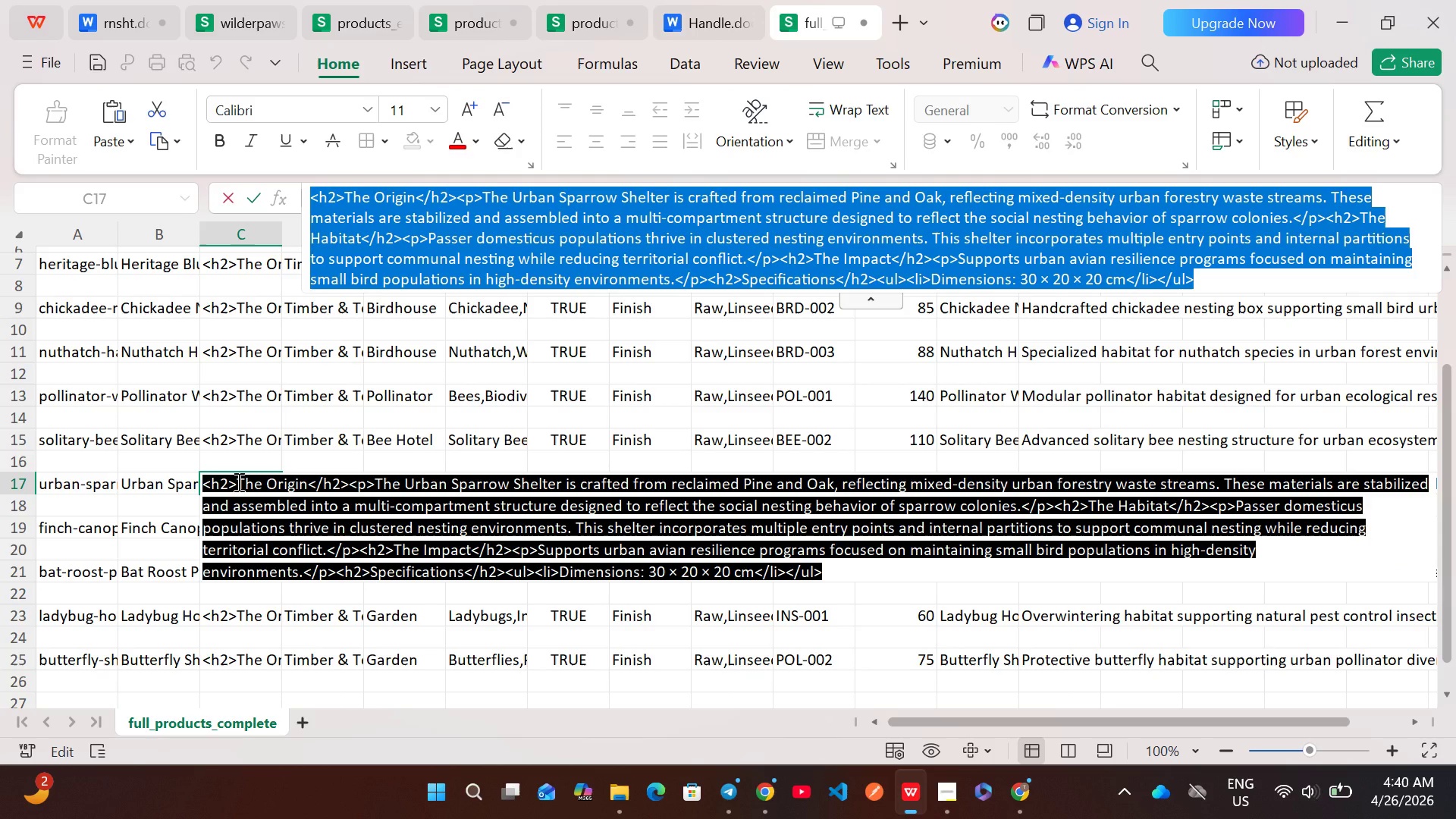 
key(Control+C)
 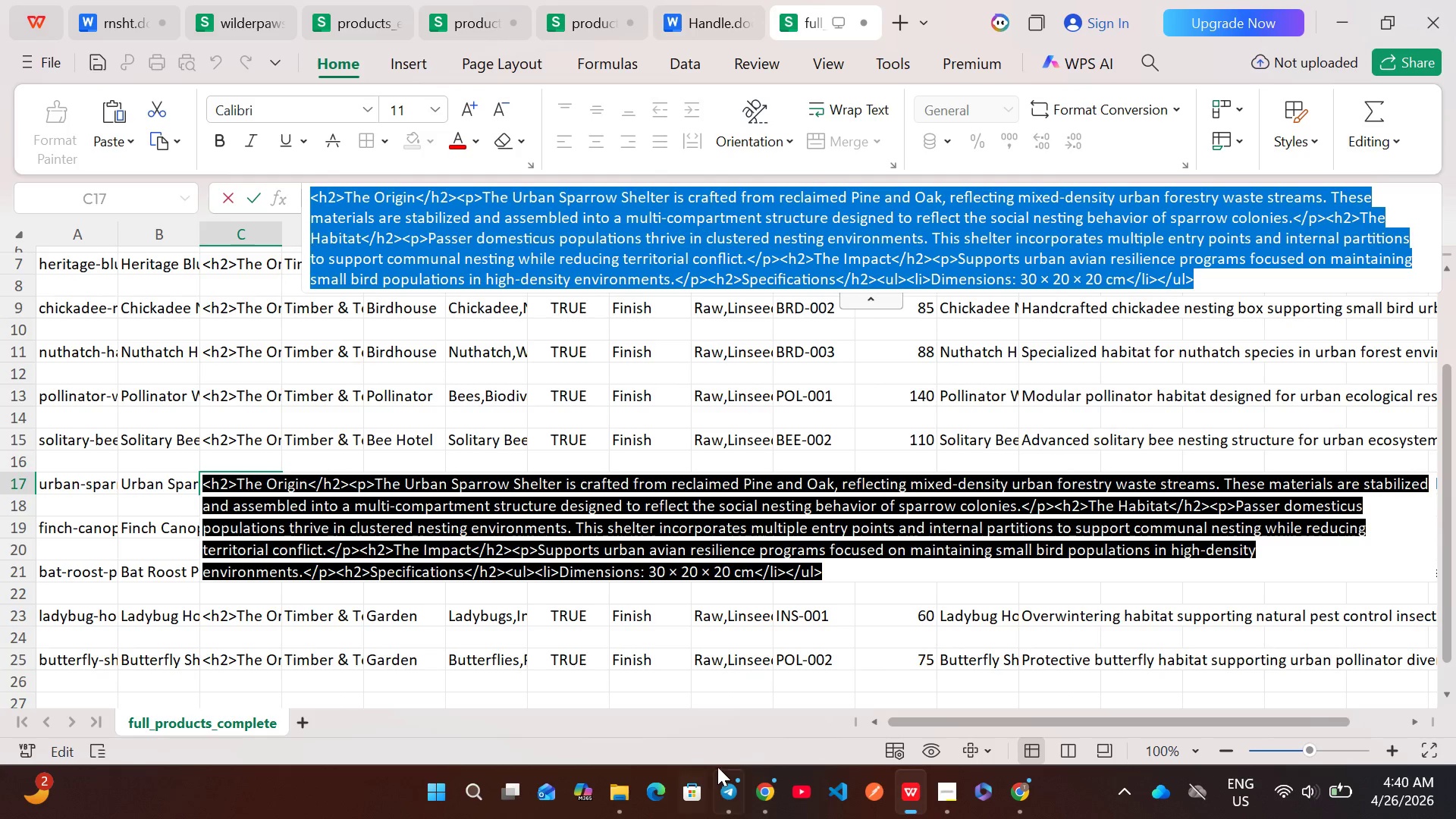 
left_click([752, 781])
 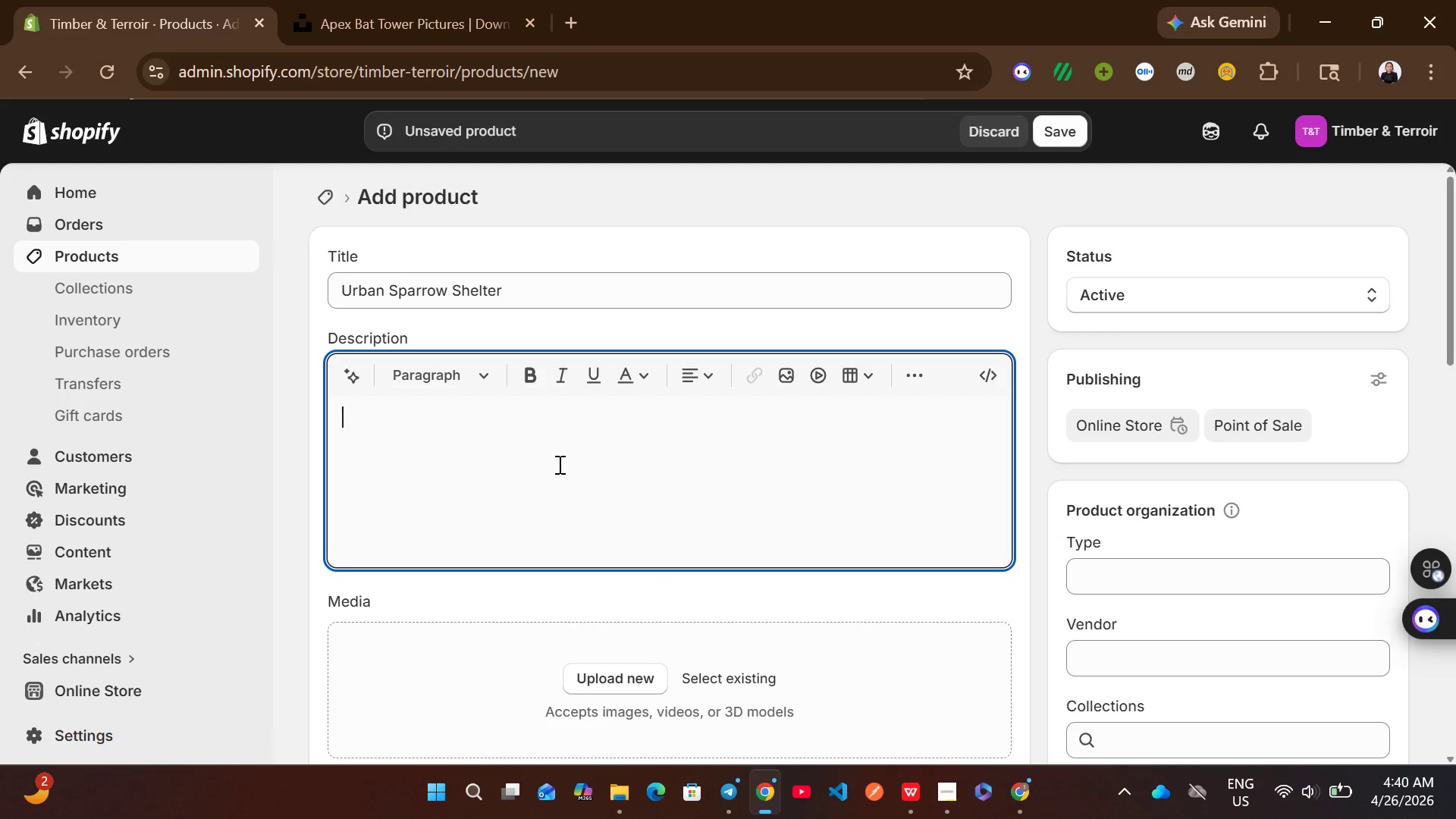 
left_click([980, 363])
 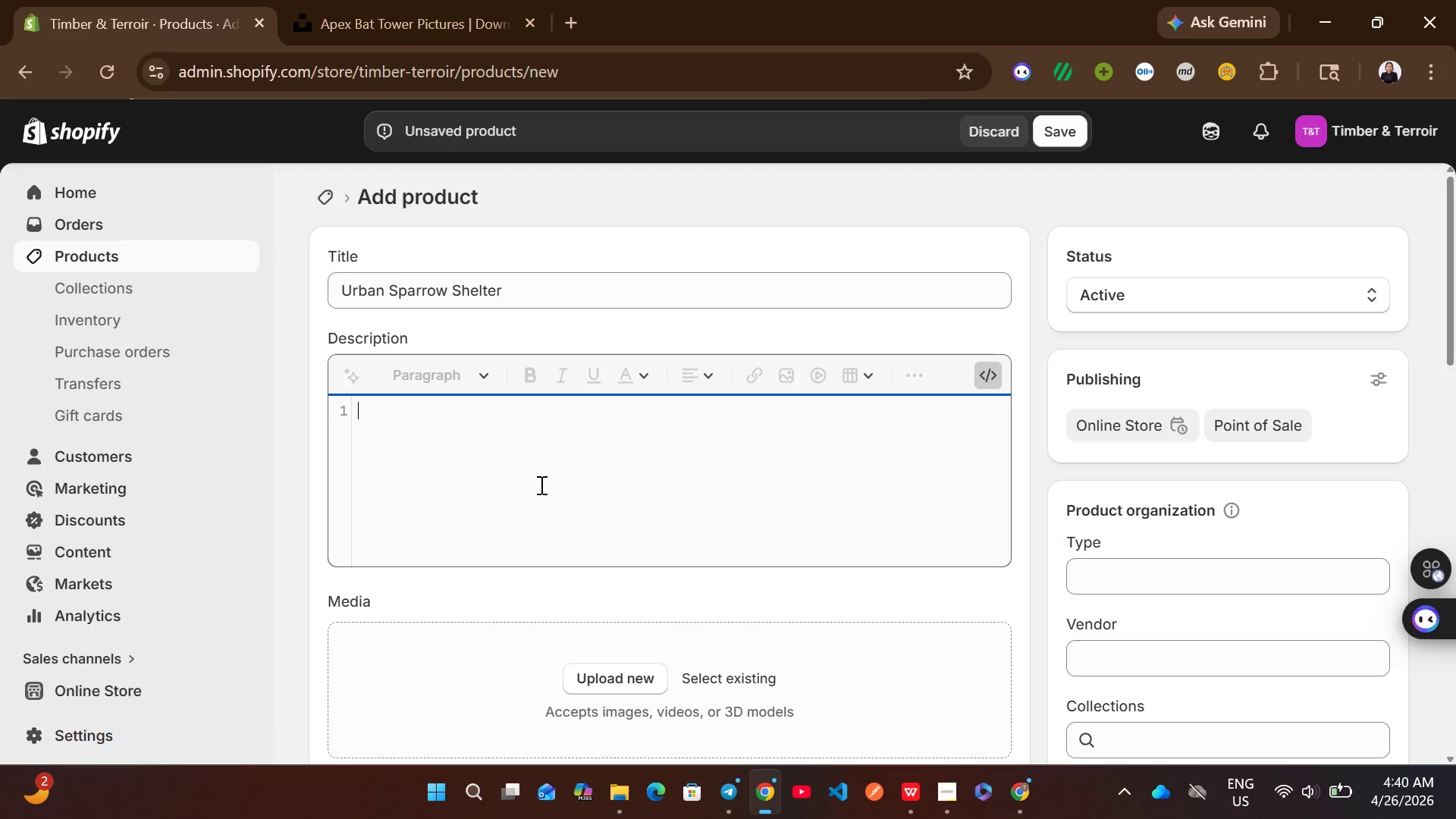 
left_click([538, 485])
 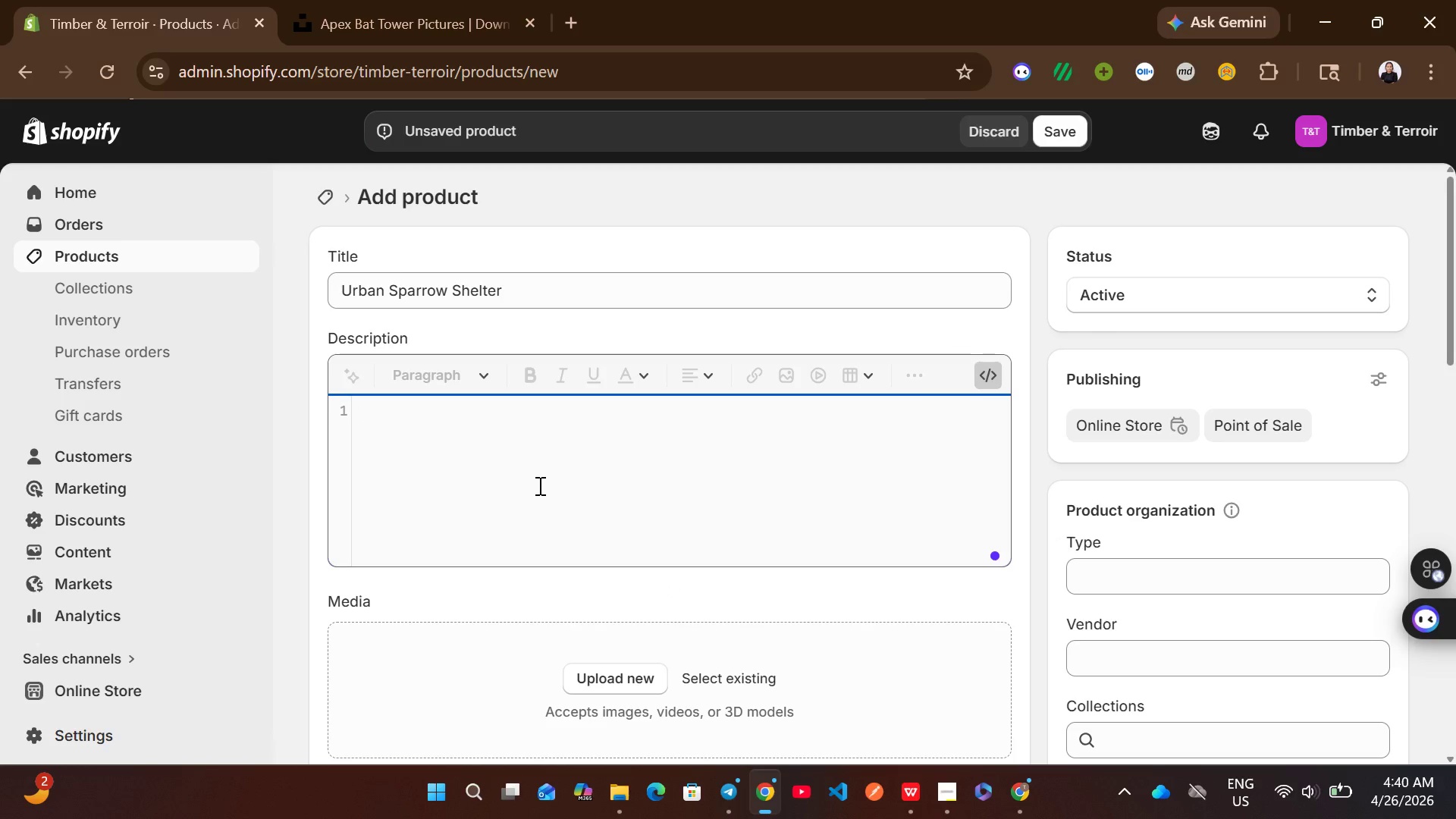 
key(Control+V)
 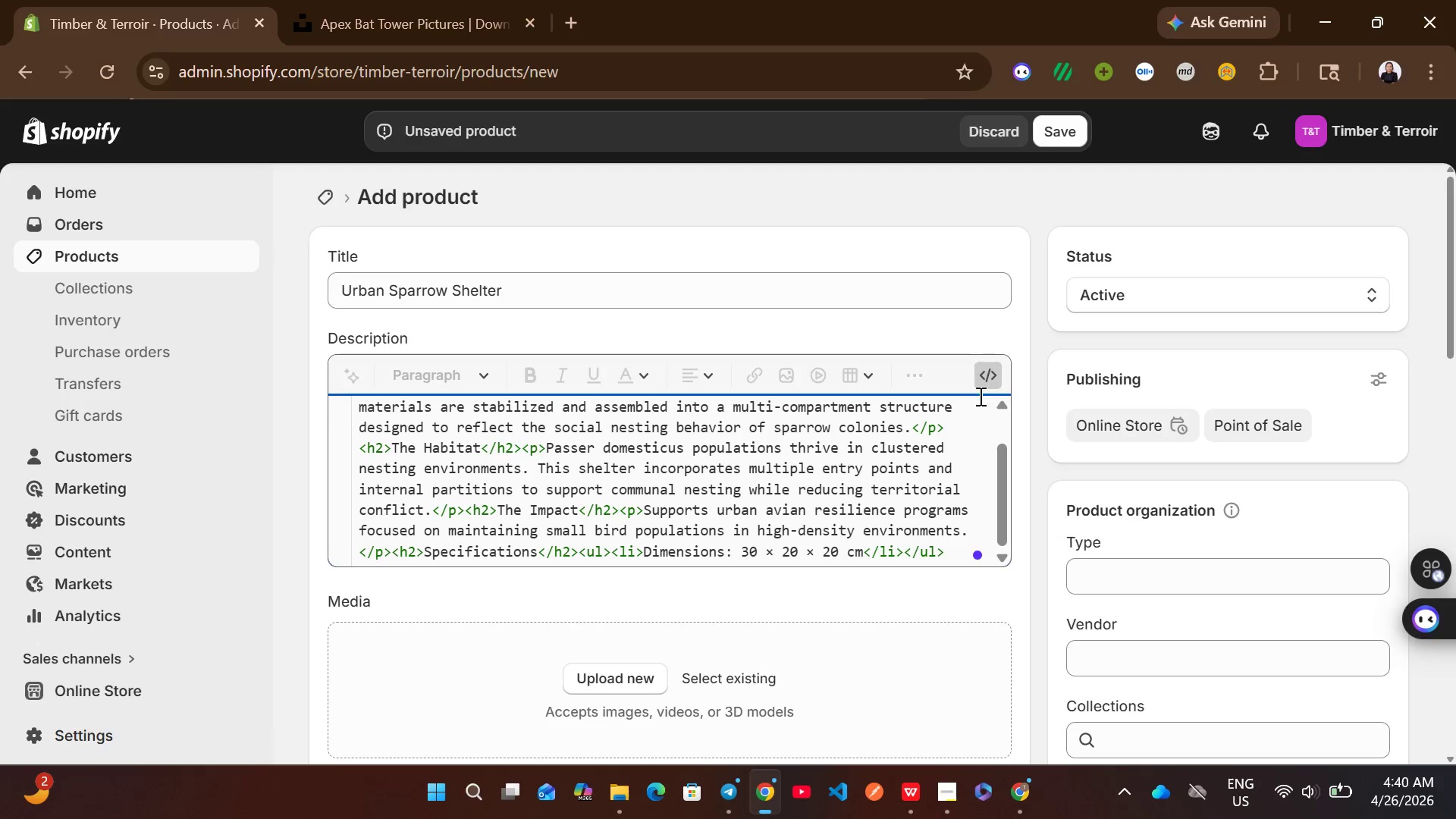 
left_click([981, 382])
 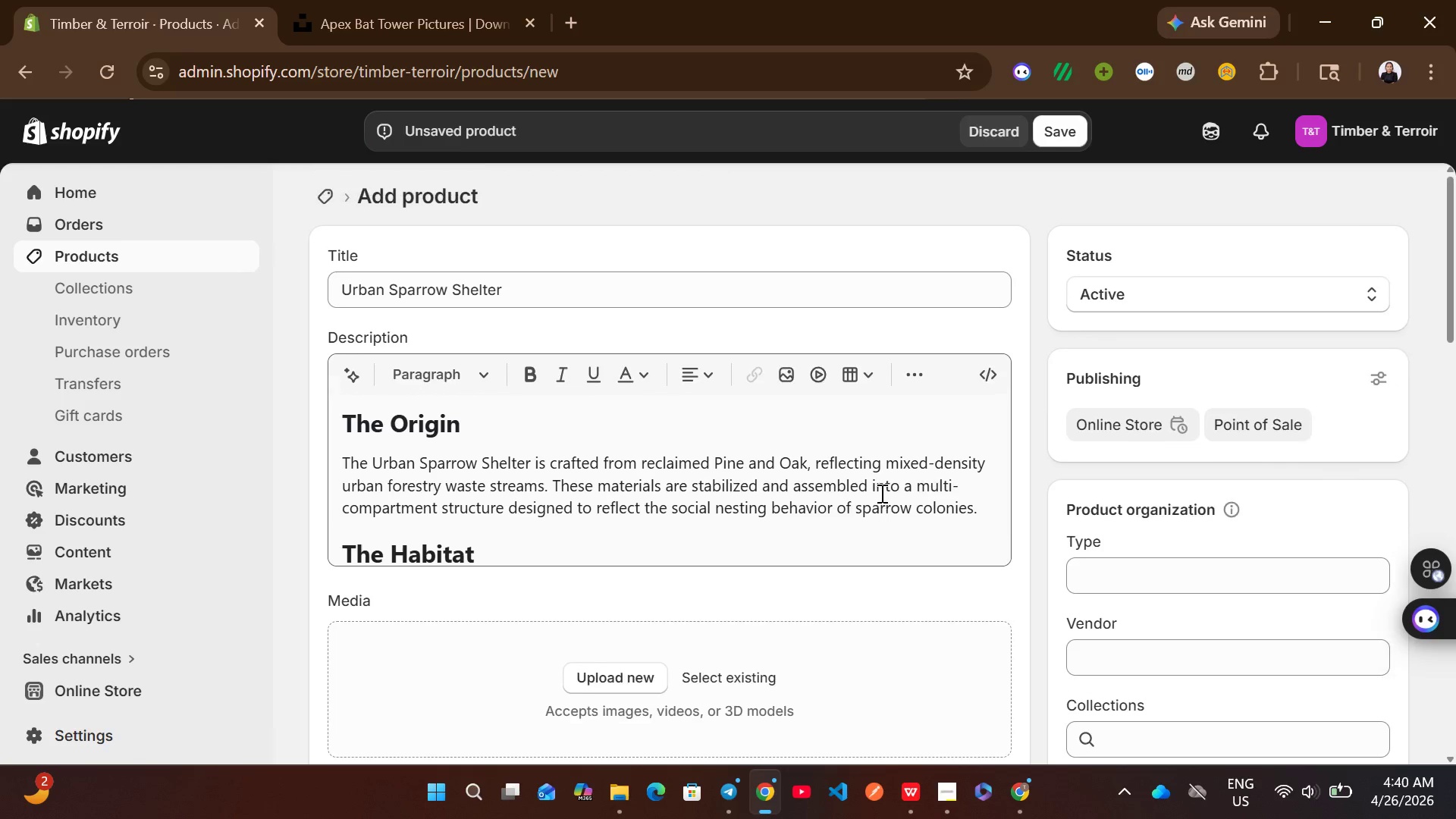 
left_click([880, 493])
 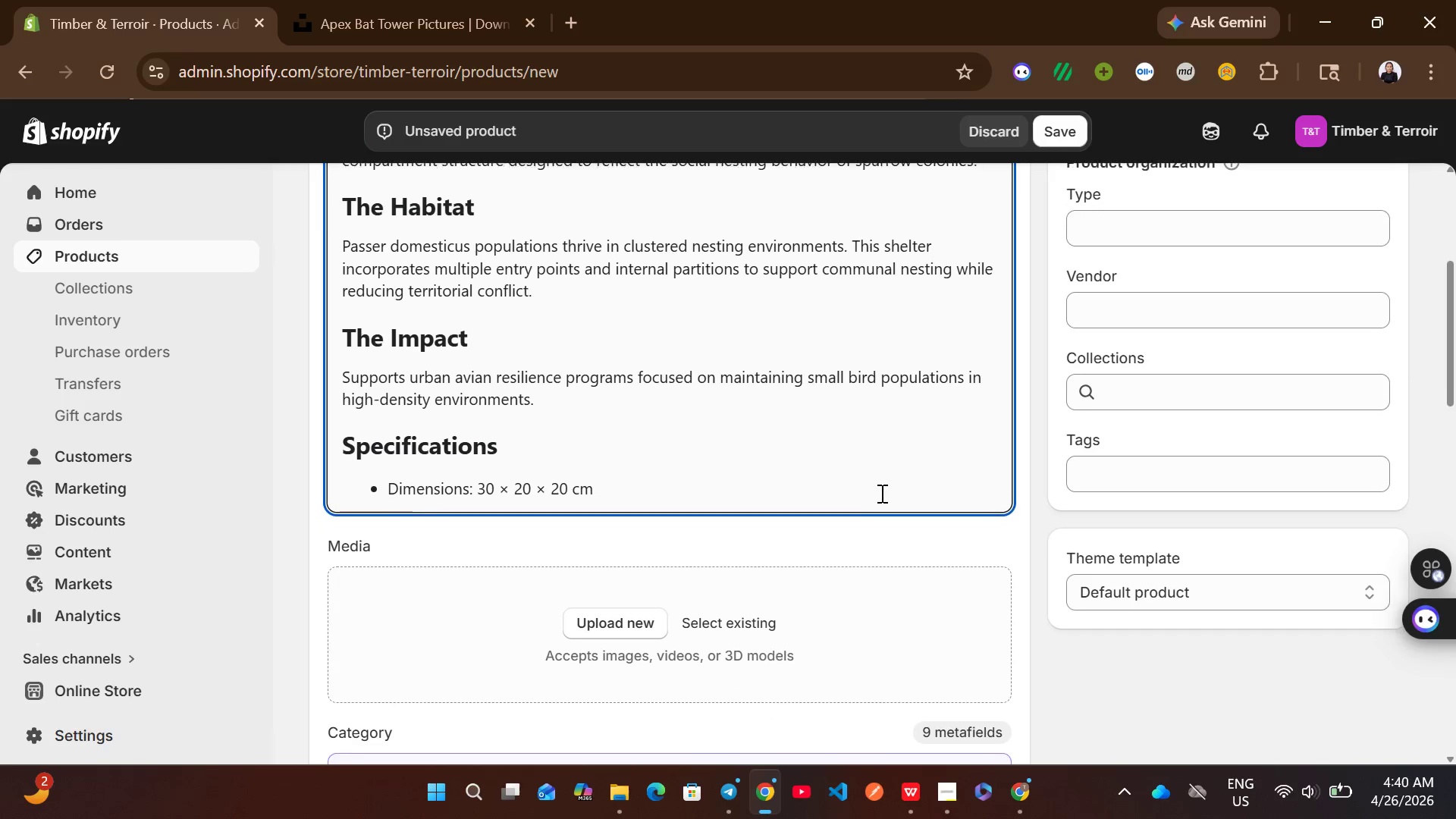 
left_click([867, 534])
 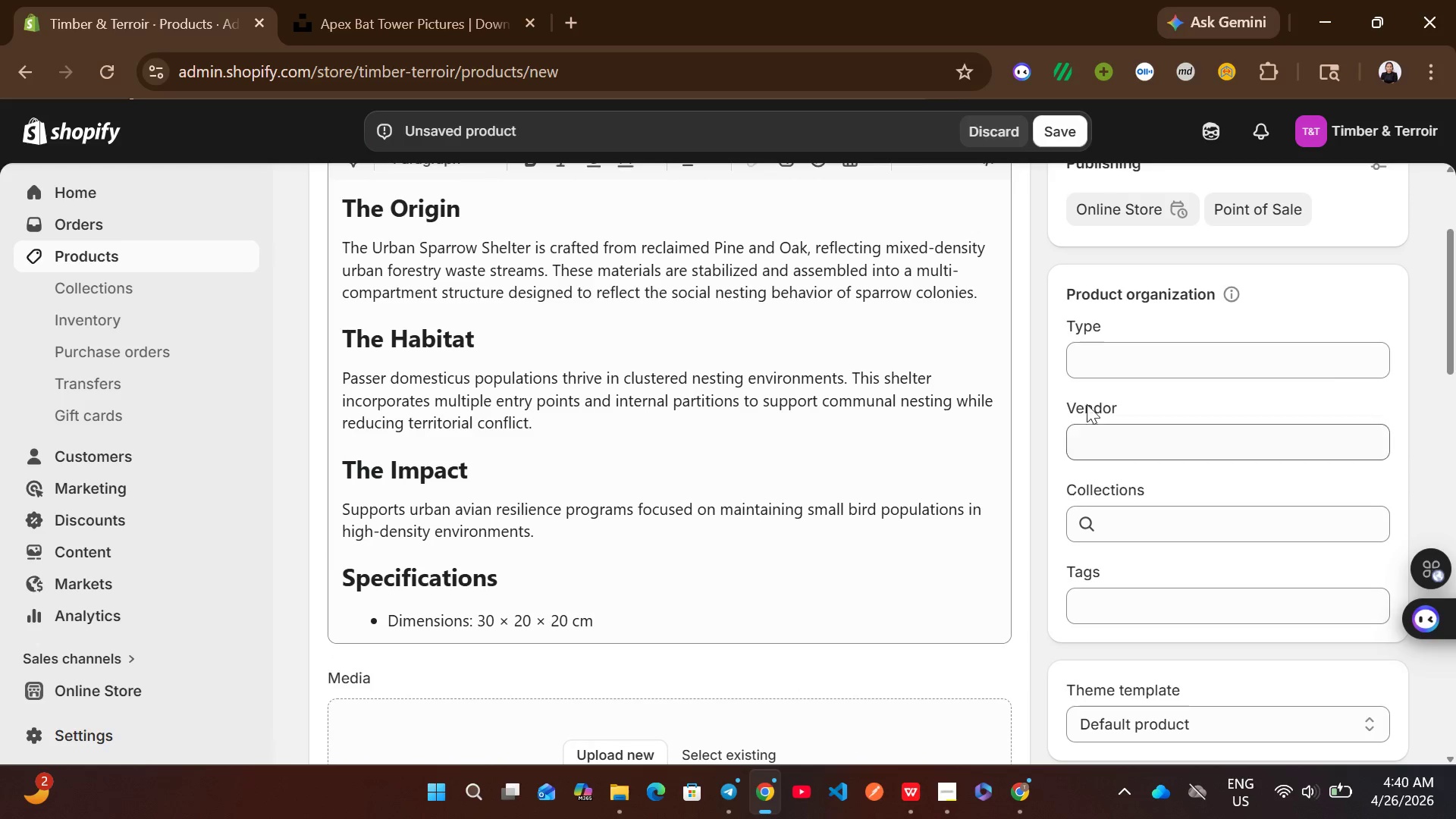 
left_click([1119, 356])
 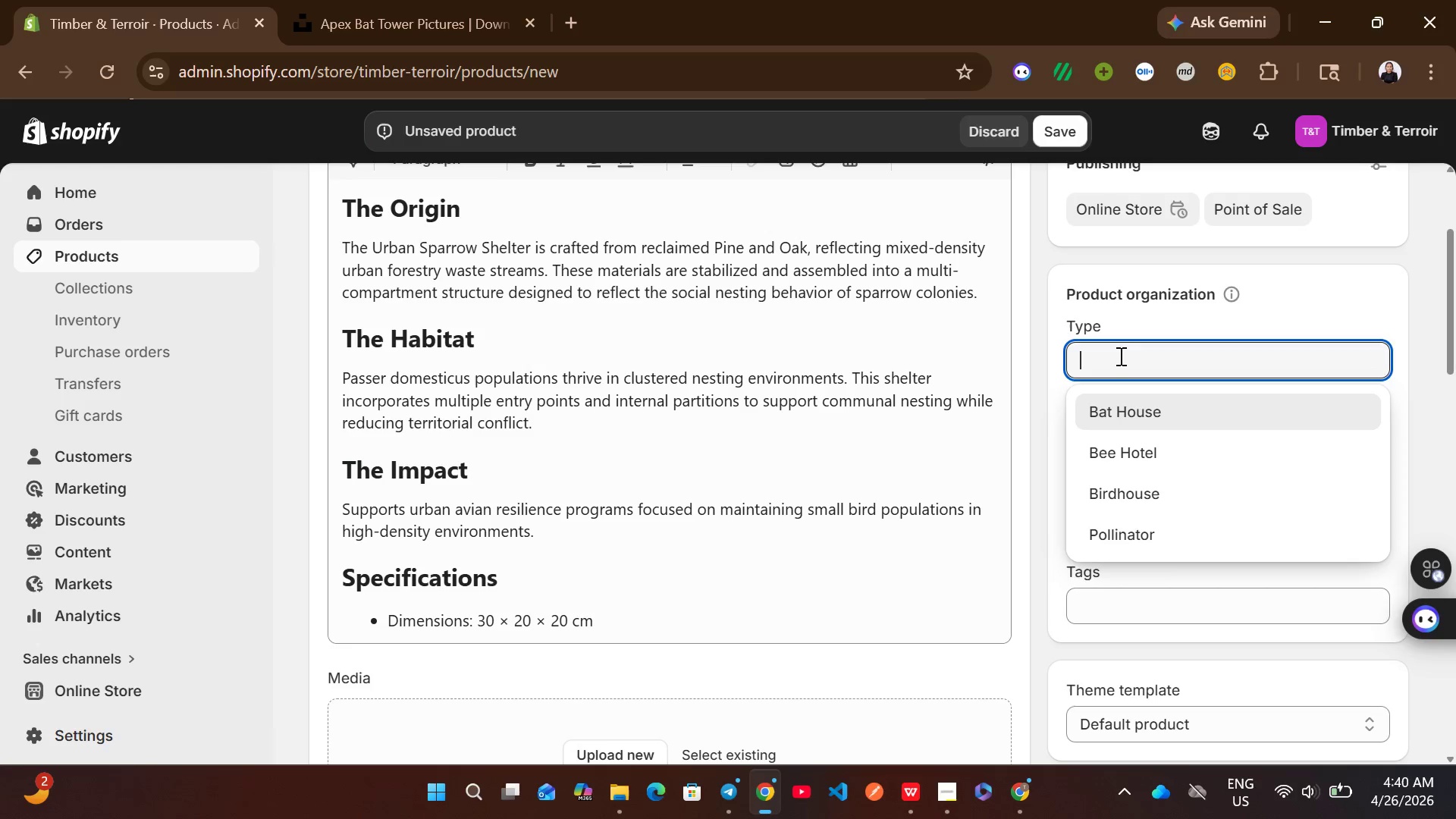 
wait(7.3)
 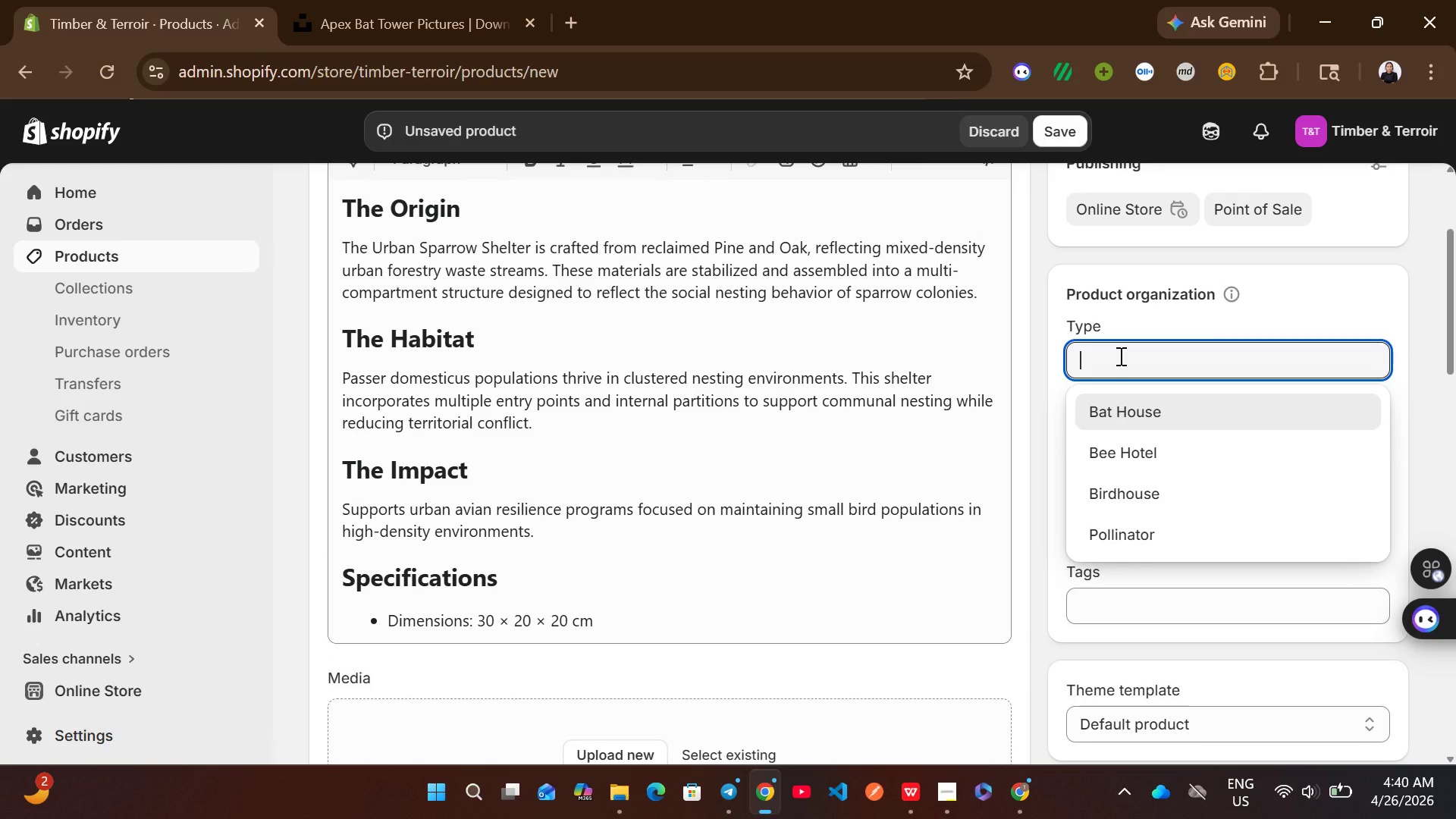 
left_click([1141, 490])
 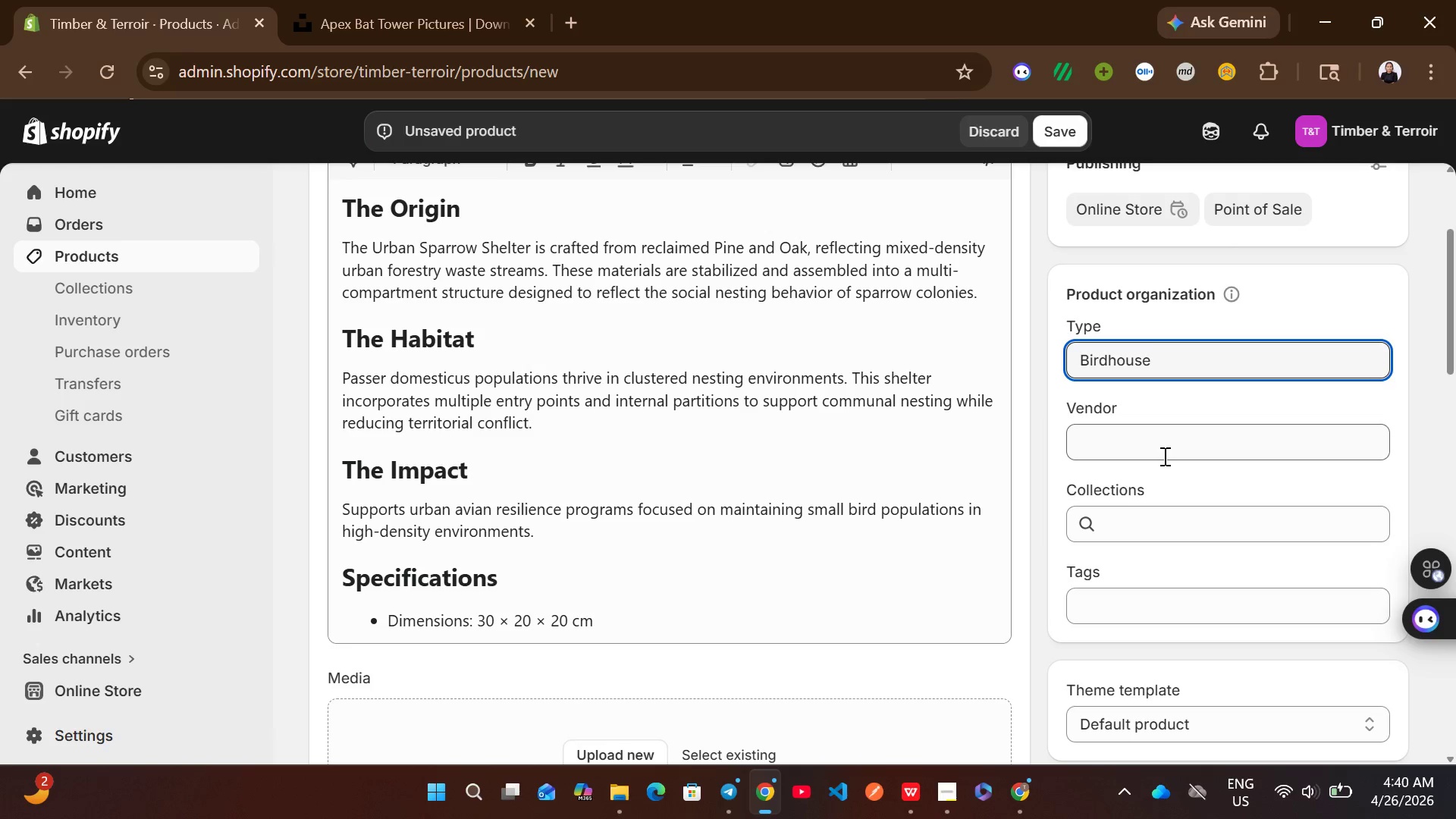 
left_click([1154, 445])
 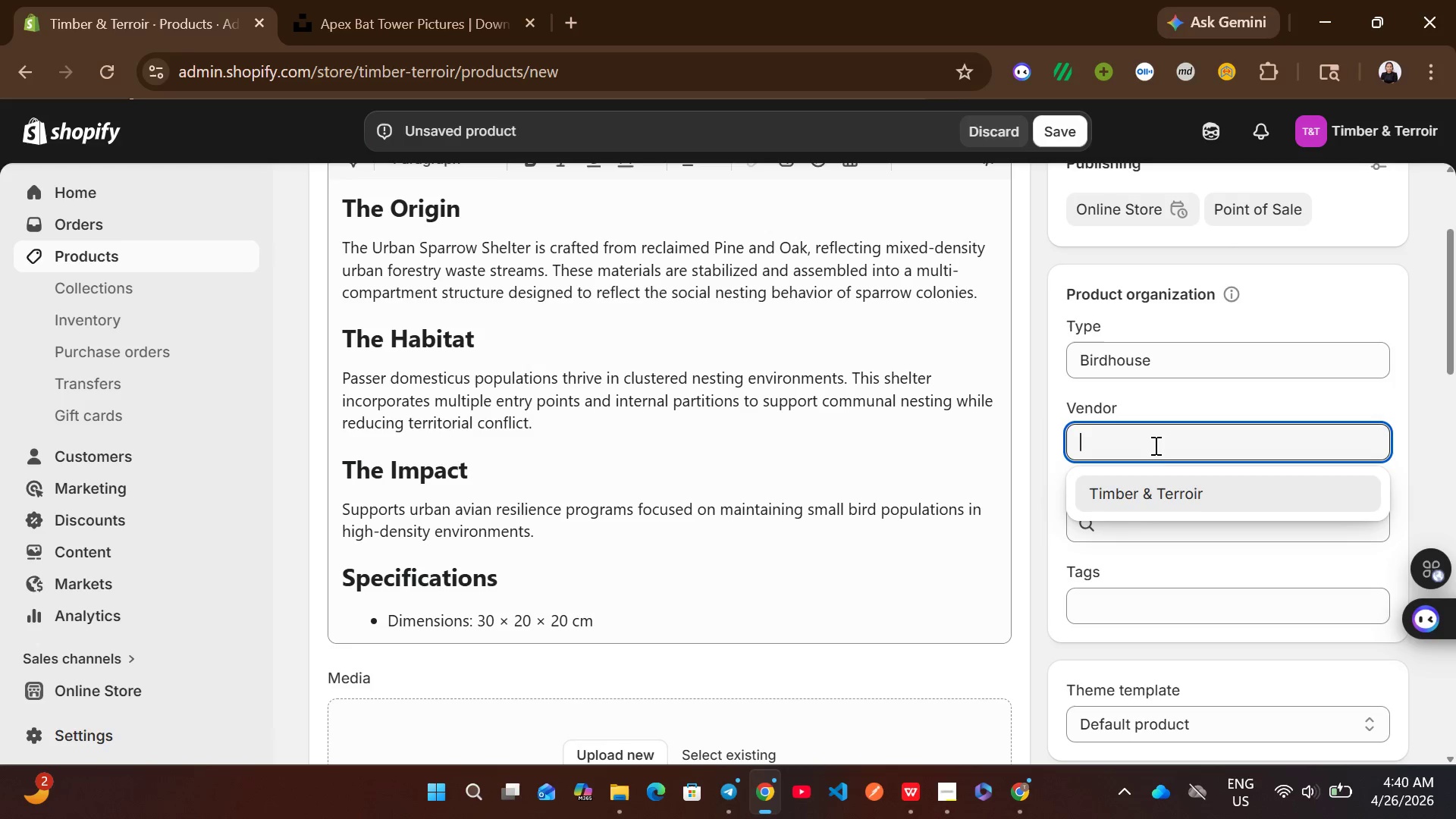 
left_click([1156, 499])
 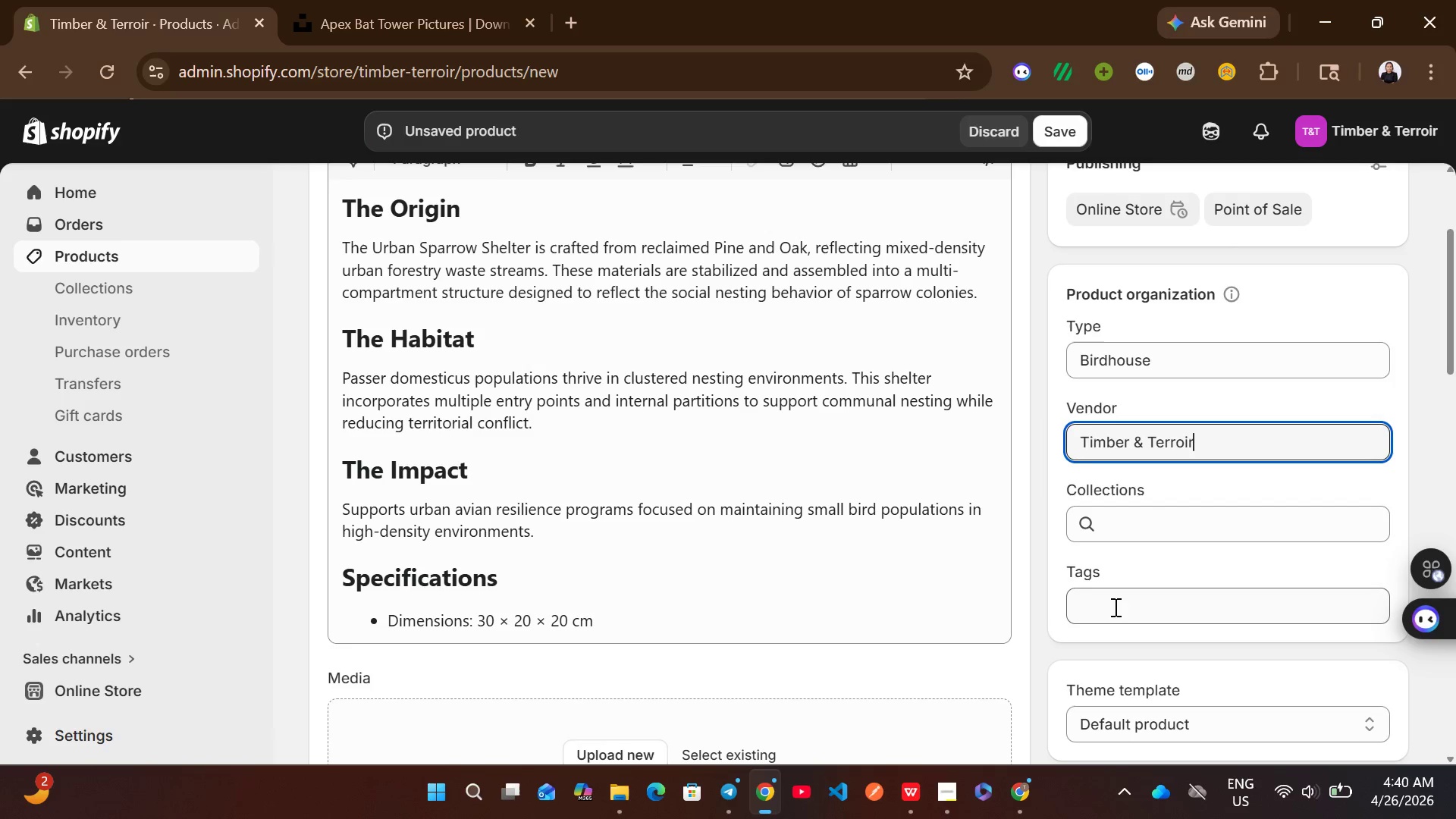 
left_click([1112, 613])
 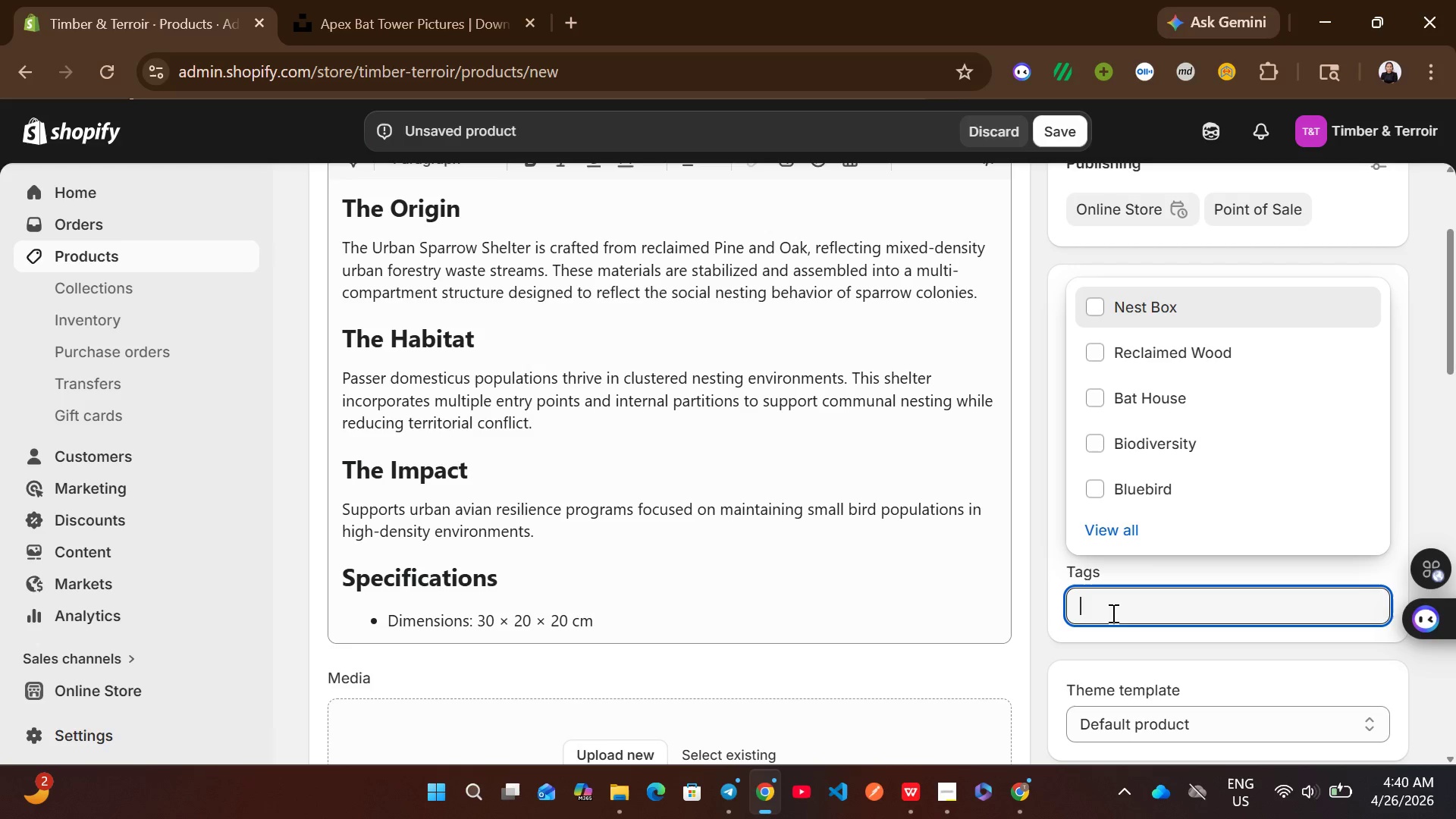 
wait(7.91)
 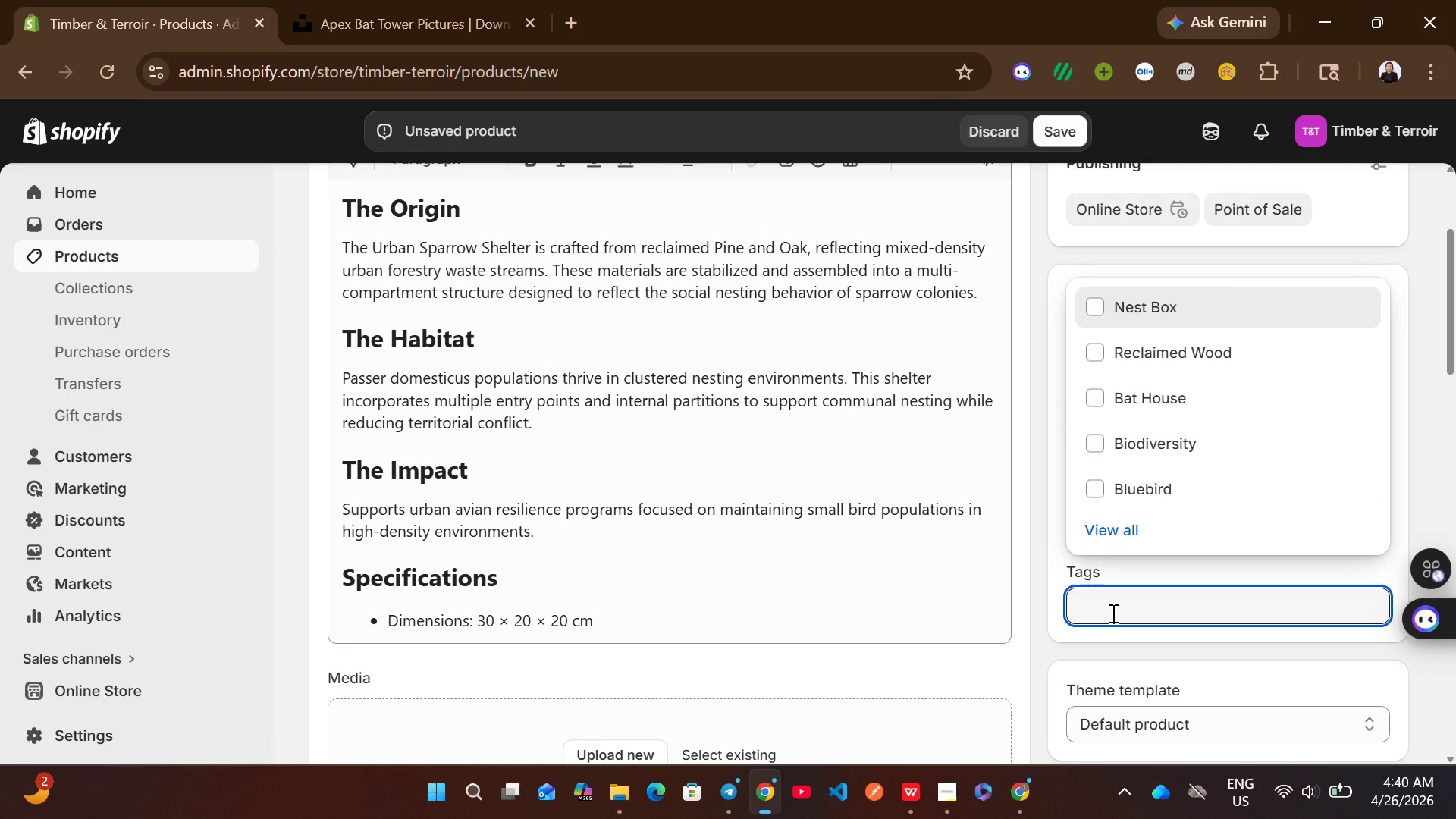 
key(Shift+S)
 